 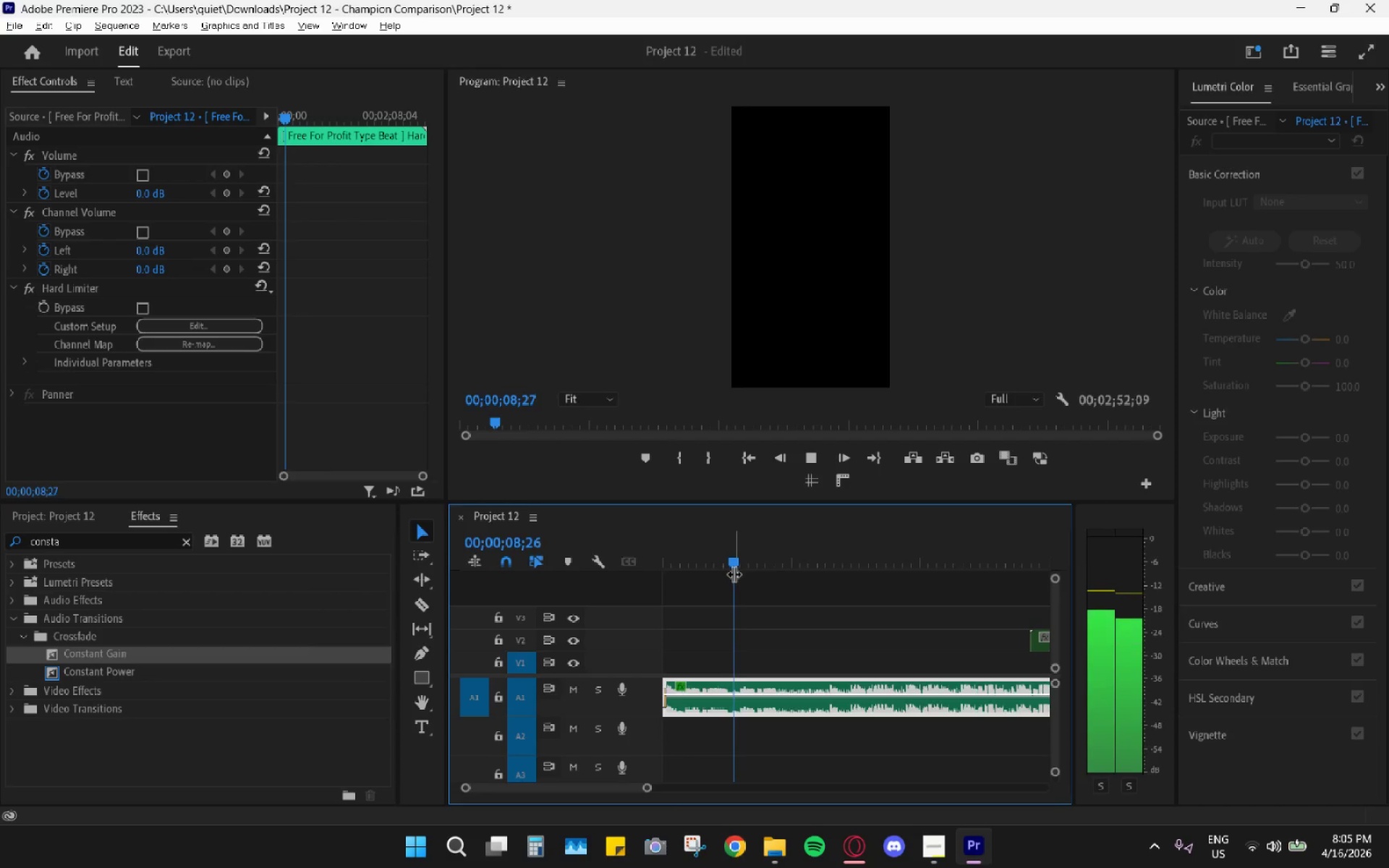 
scroll: coordinate [802, 576], scroll_direction: down, amount: 3.0
 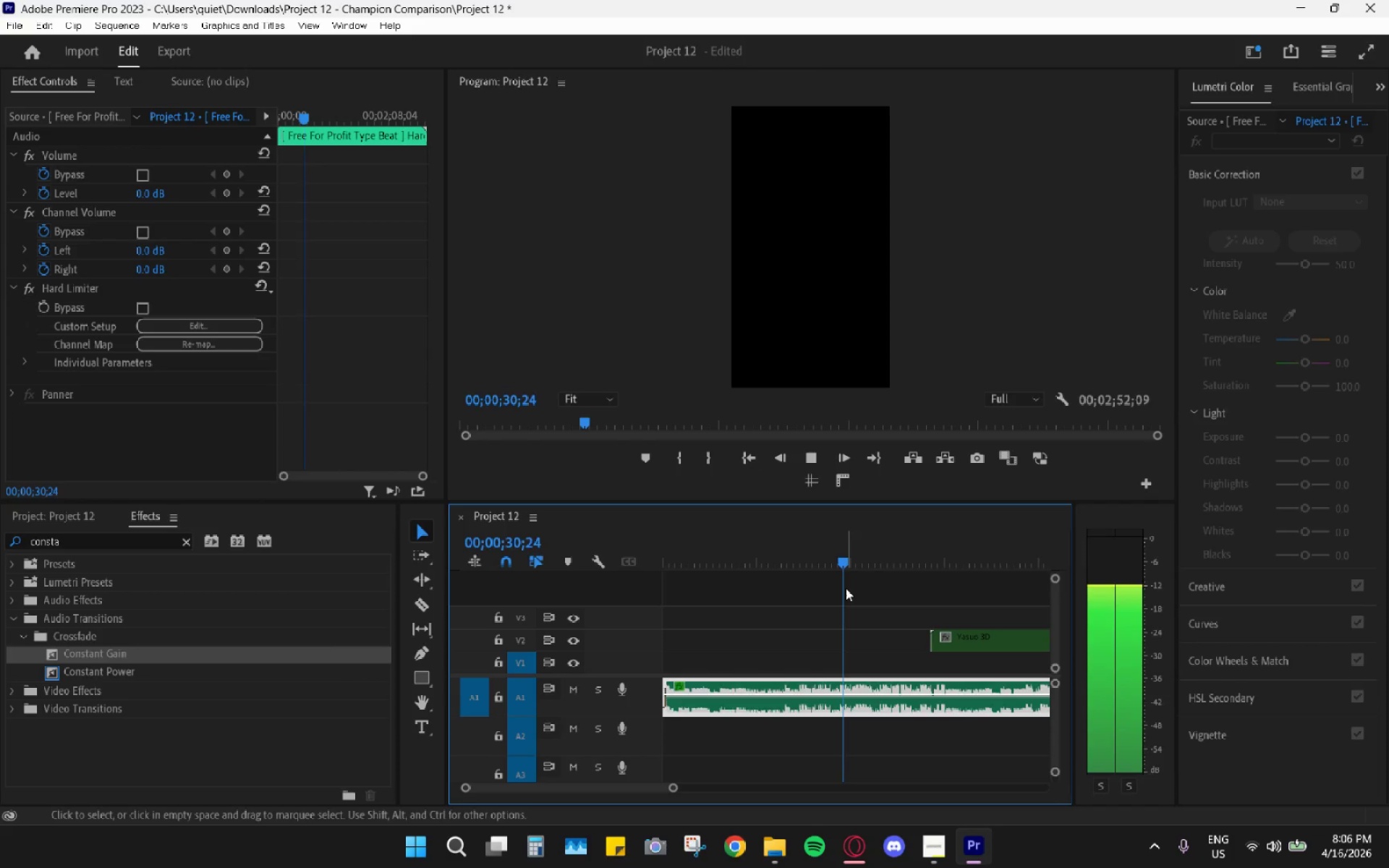 
wait(25.35)
 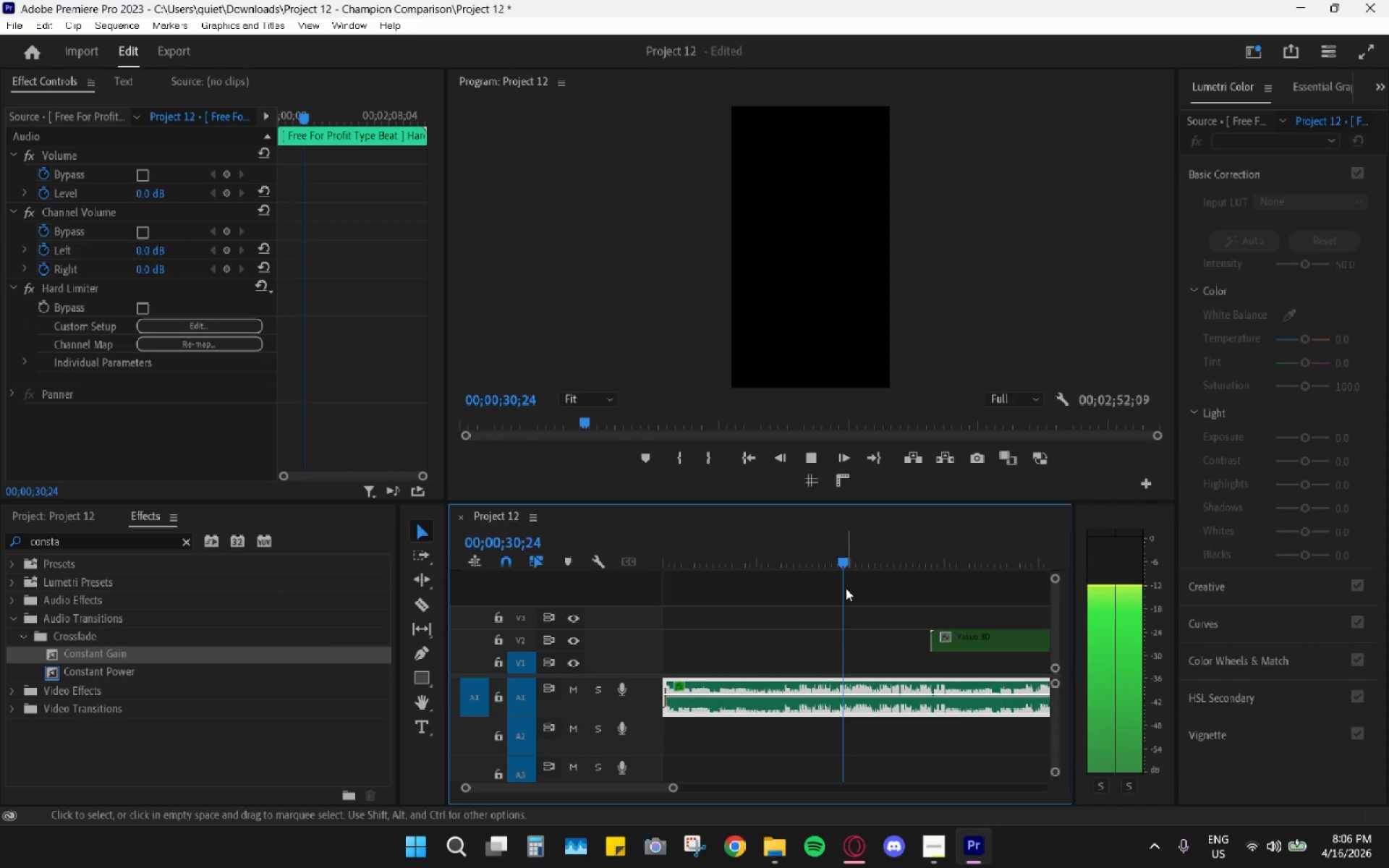 
hold_key(key=AltLeft, duration=0.77)
scroll: coordinate [836, 700], scroll_direction: up, amount: 5.0
 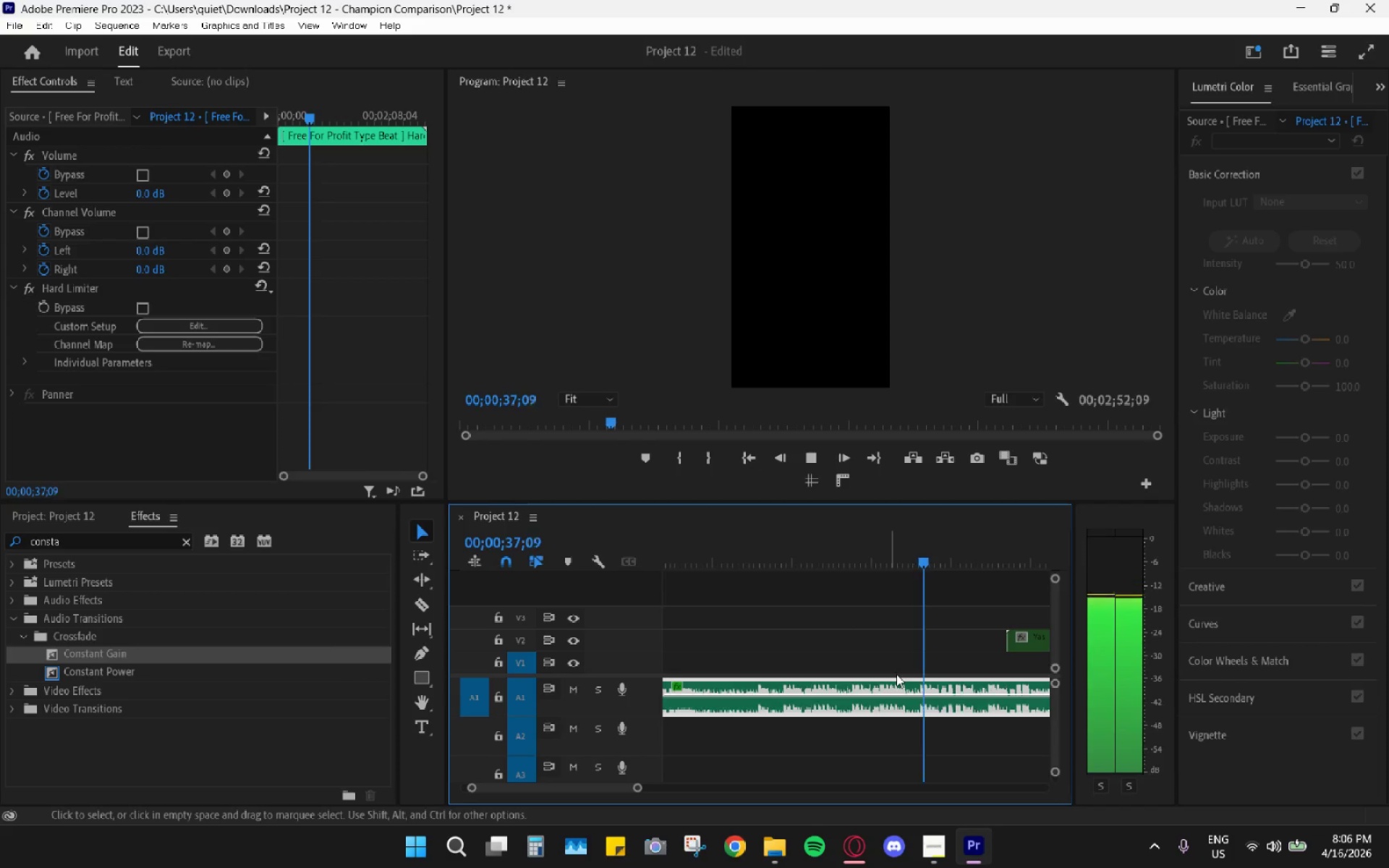 
scroll: coordinate [943, 686], scroll_direction: down, amount: 5.0
 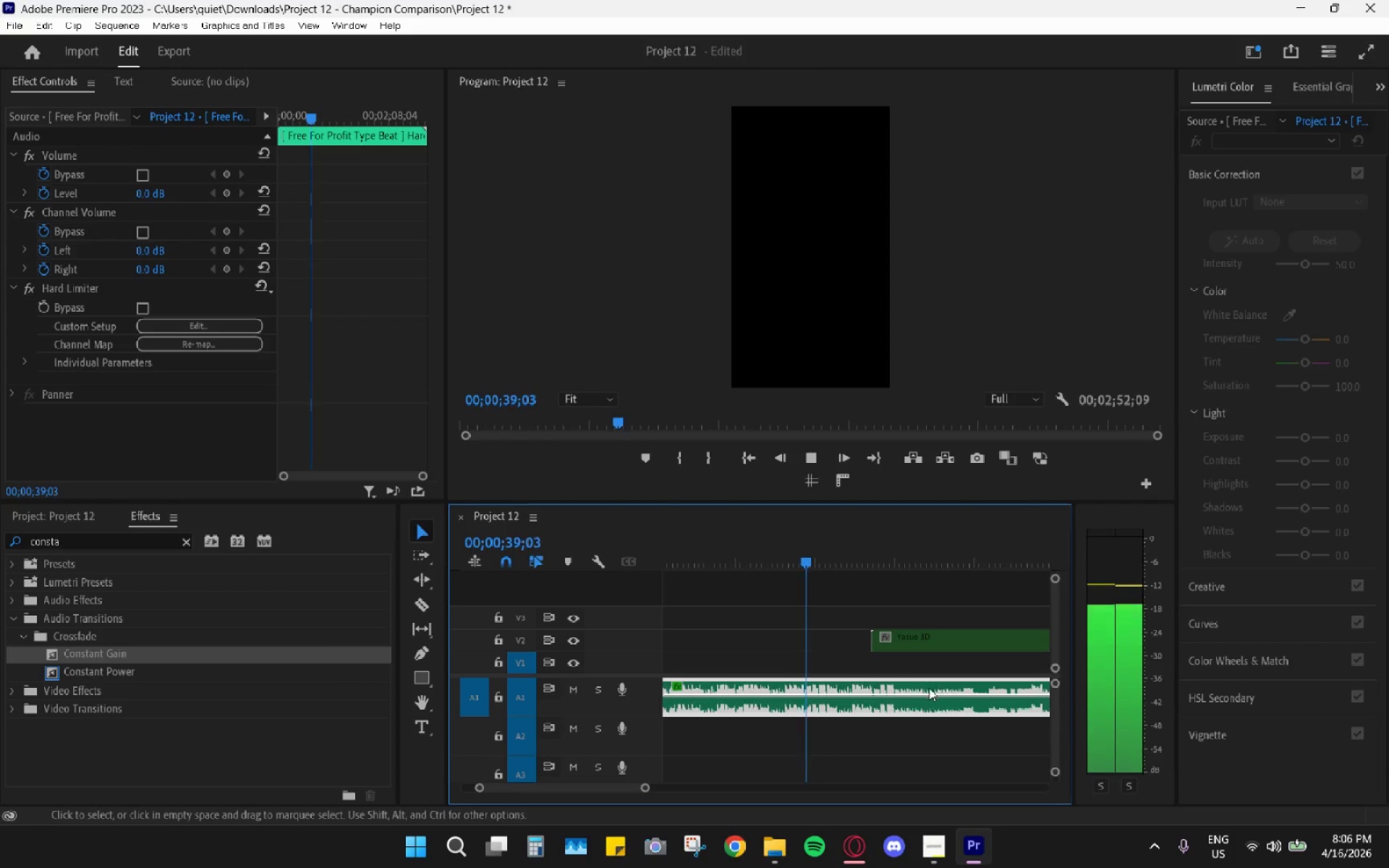 
mouse_move([906, 691])
 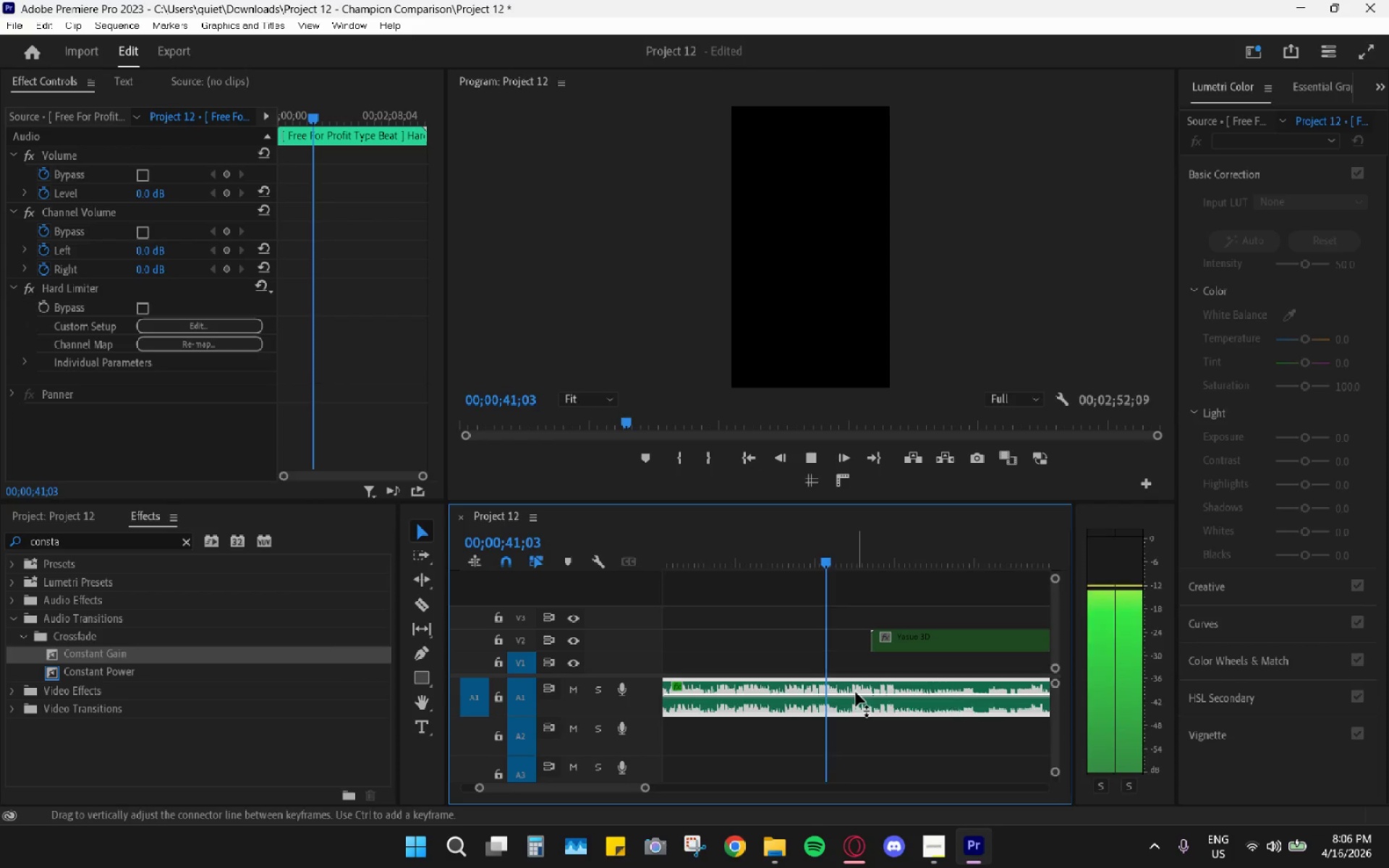 
key(Space)
 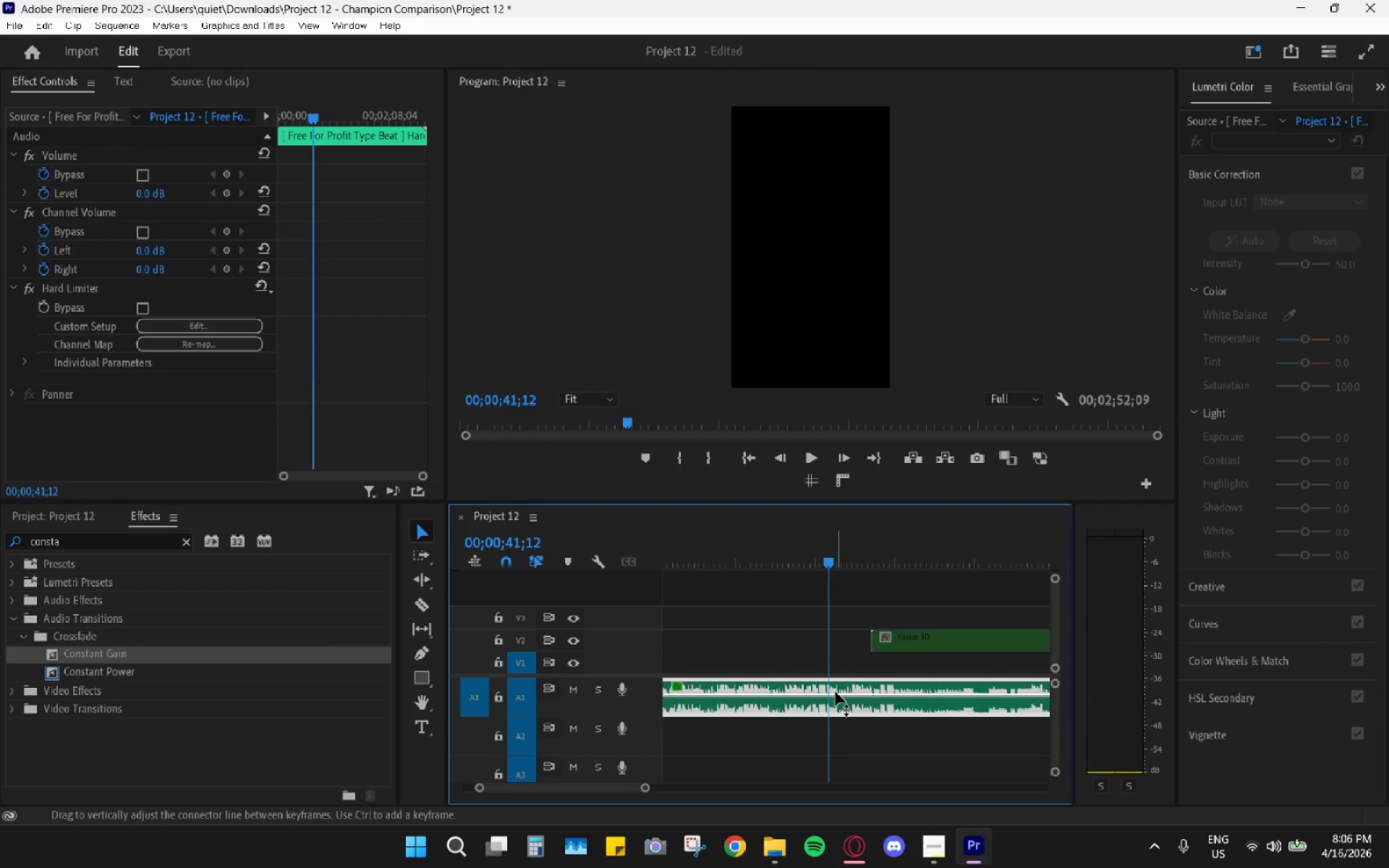 
scroll: coordinate [835, 668], scroll_direction: up, amount: 6.0
 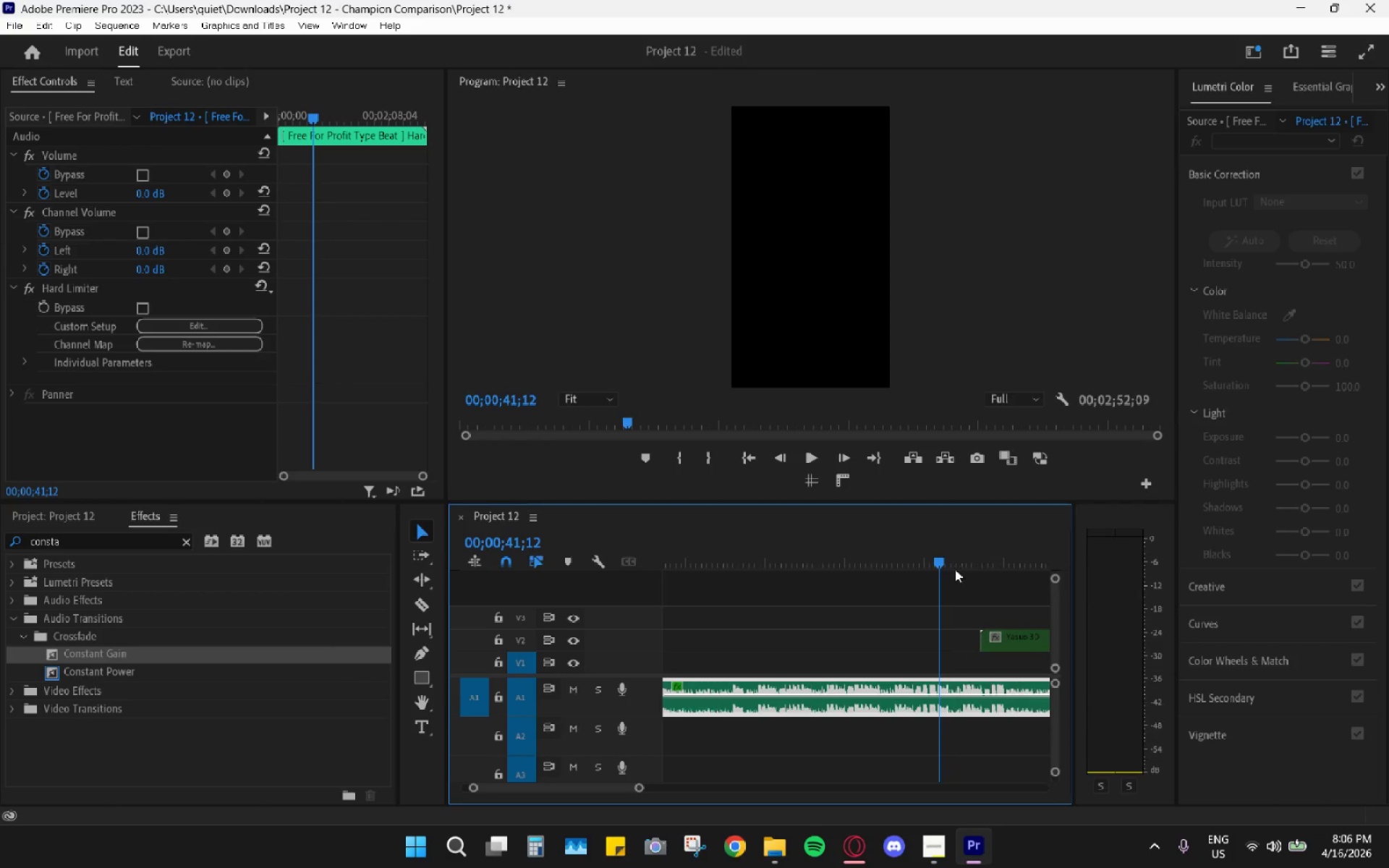 
left_click_drag(start_coordinate=[925, 557], to_coordinate=[909, 557])
 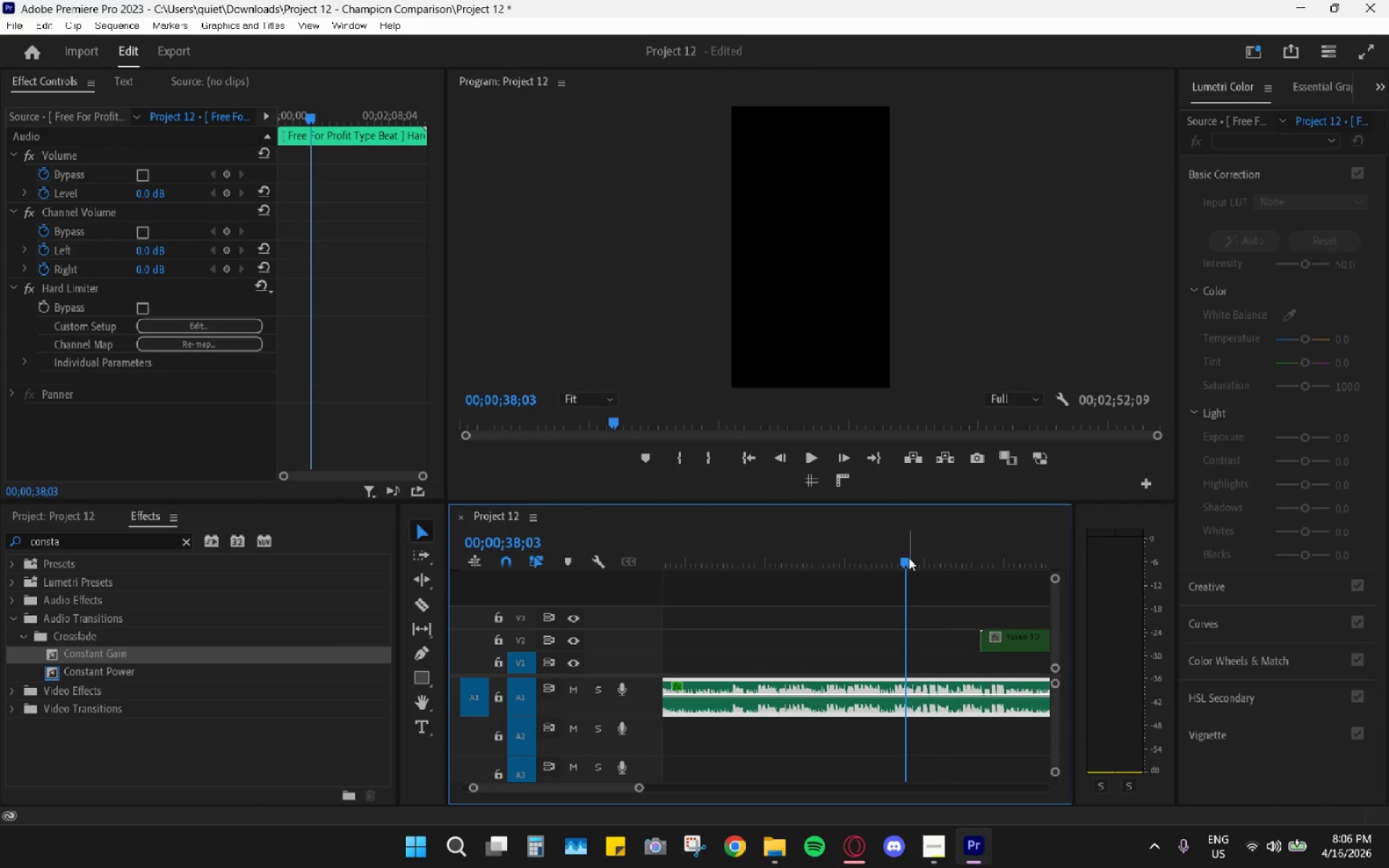 
key(Space)
 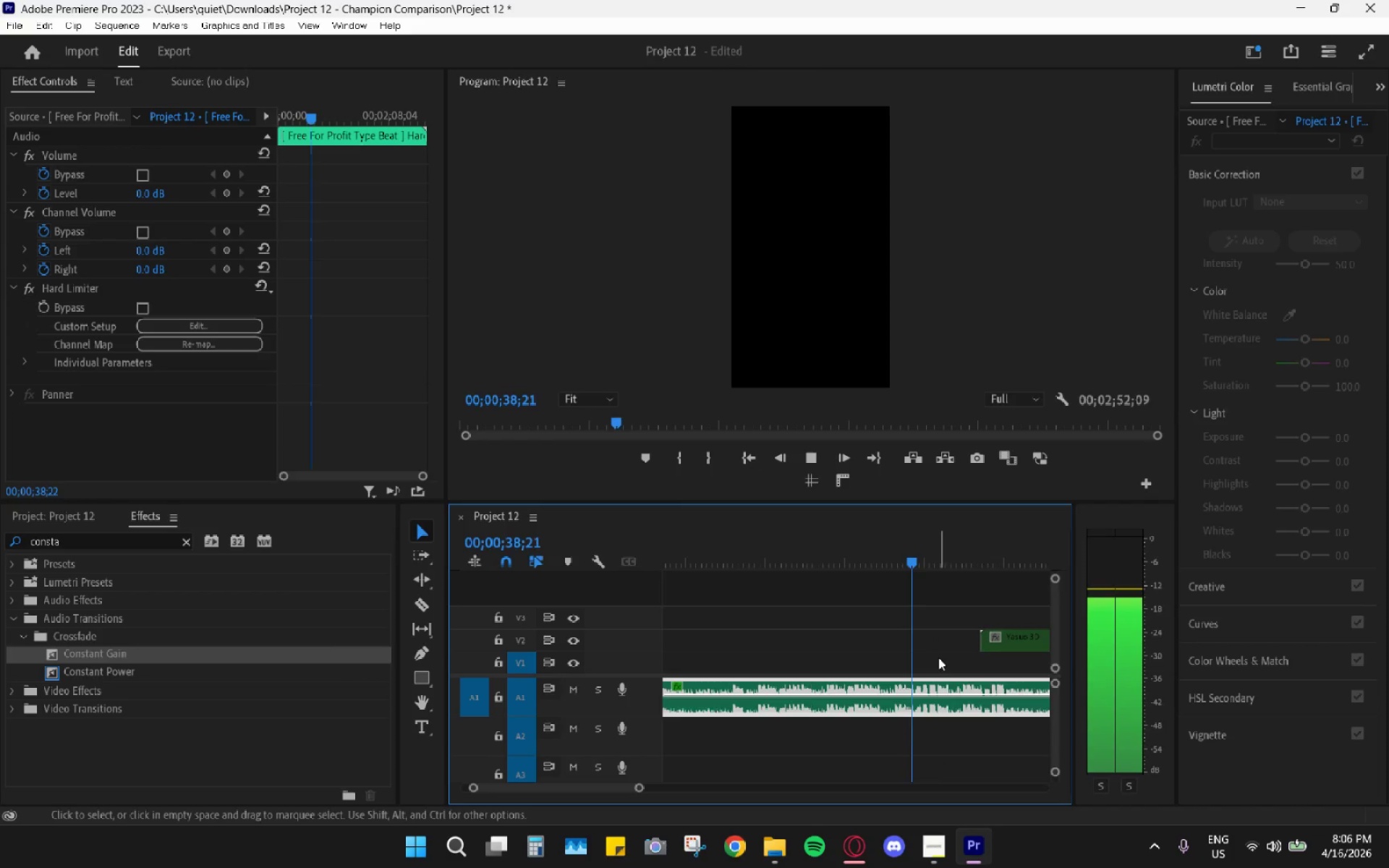 
hold_key(key=AltLeft, duration=0.53)
scroll: coordinate [936, 666], scroll_direction: up, amount: 5.0
 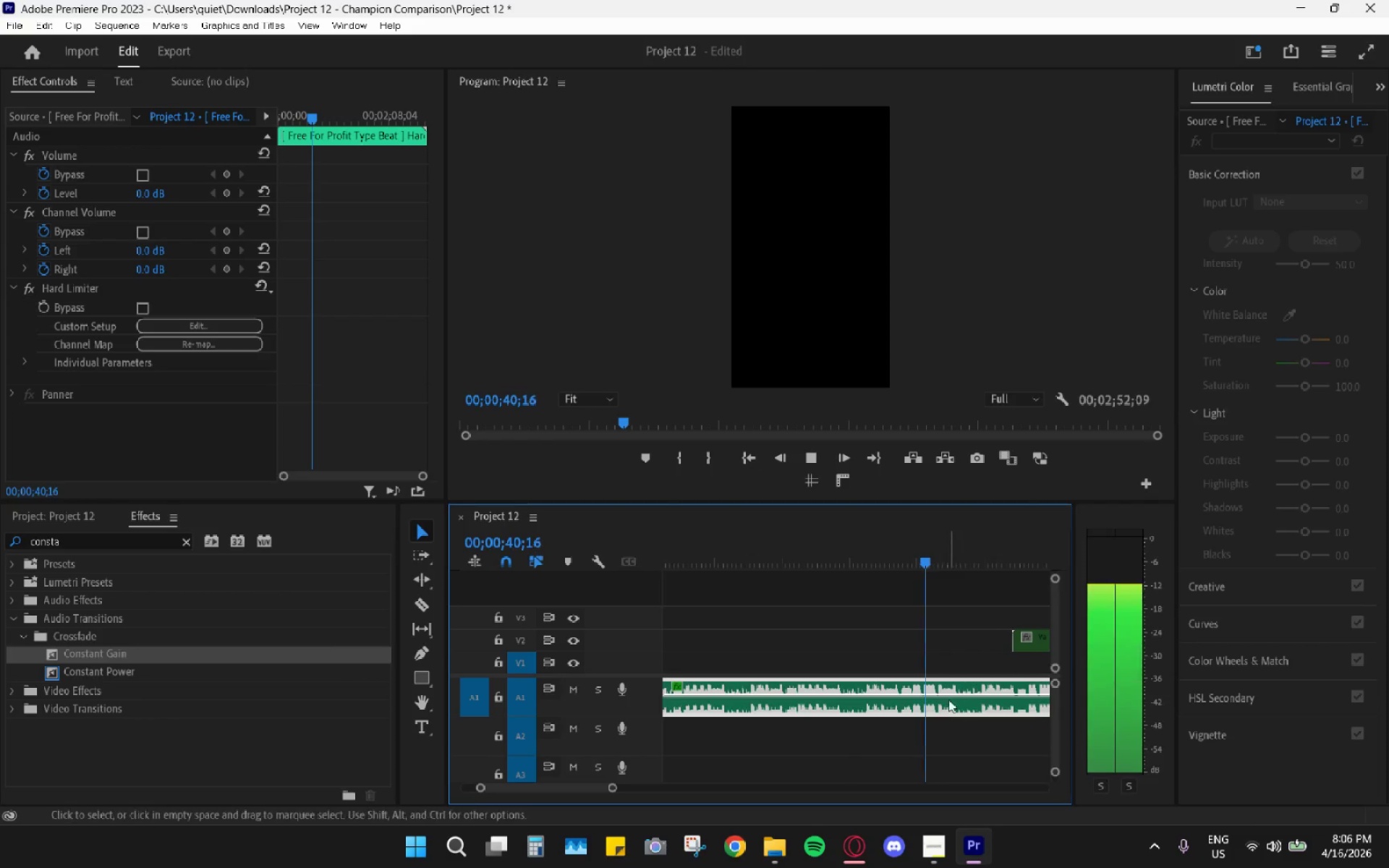 
key(Space)
 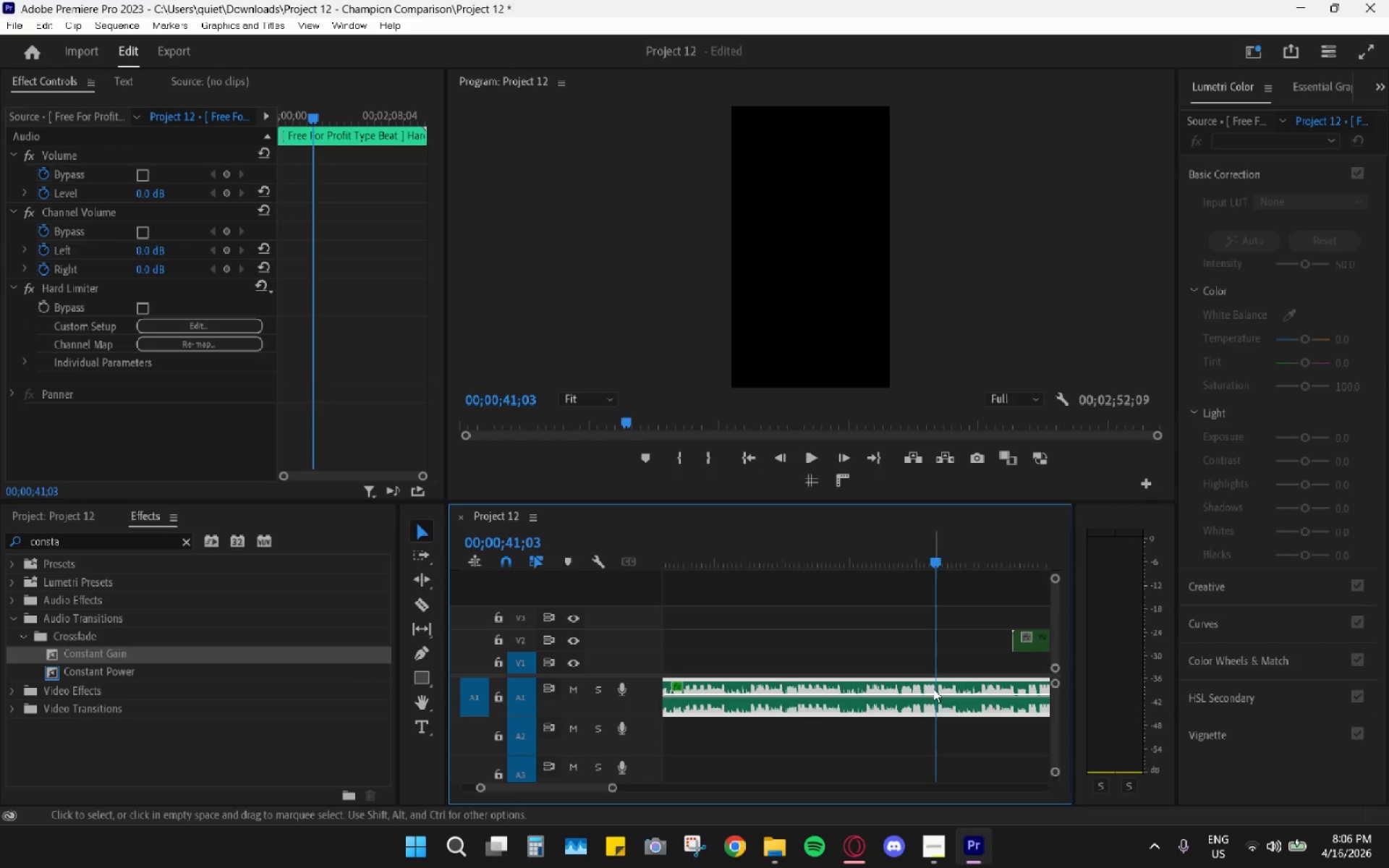 
key(Space)
 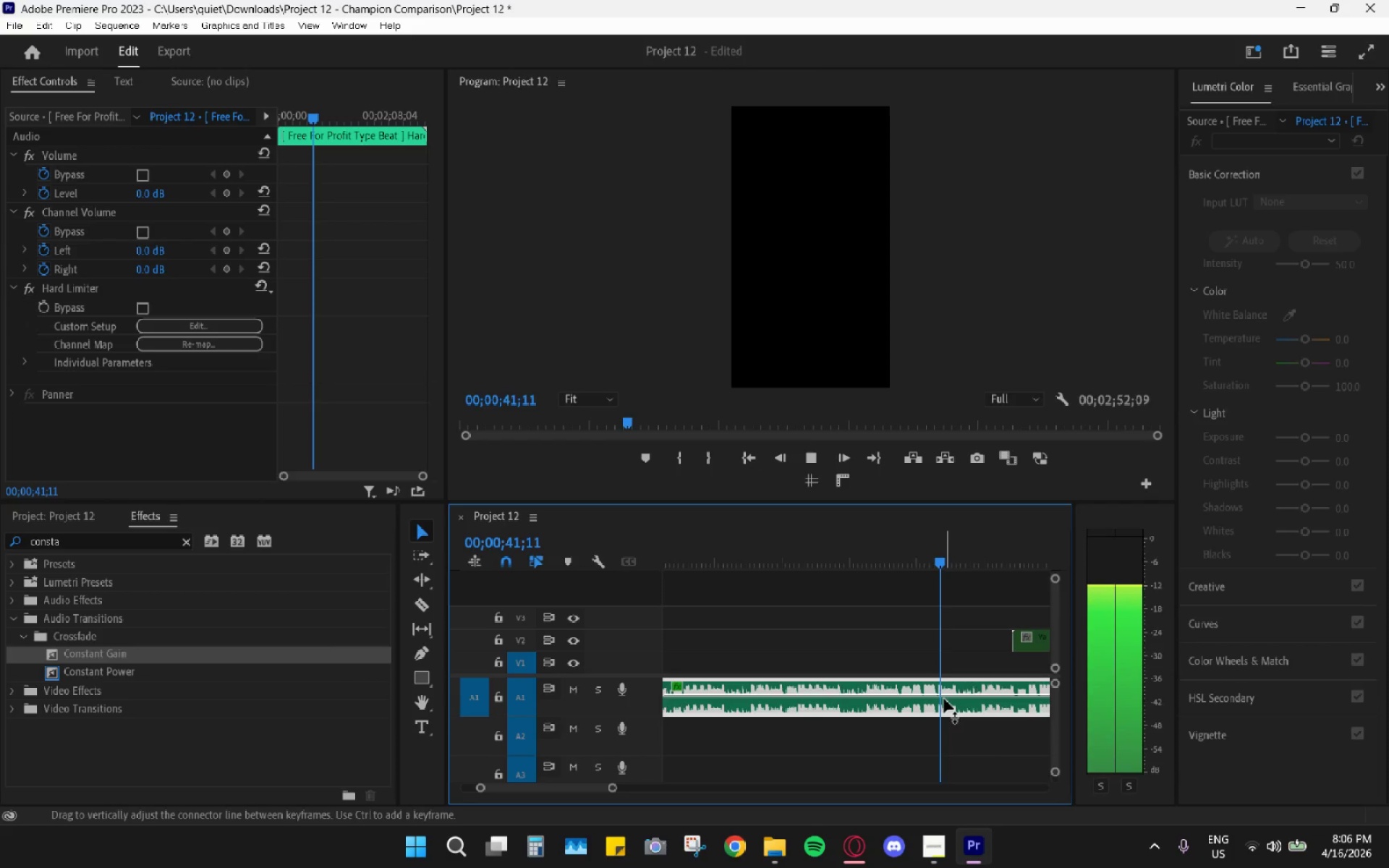 
key(Space)
 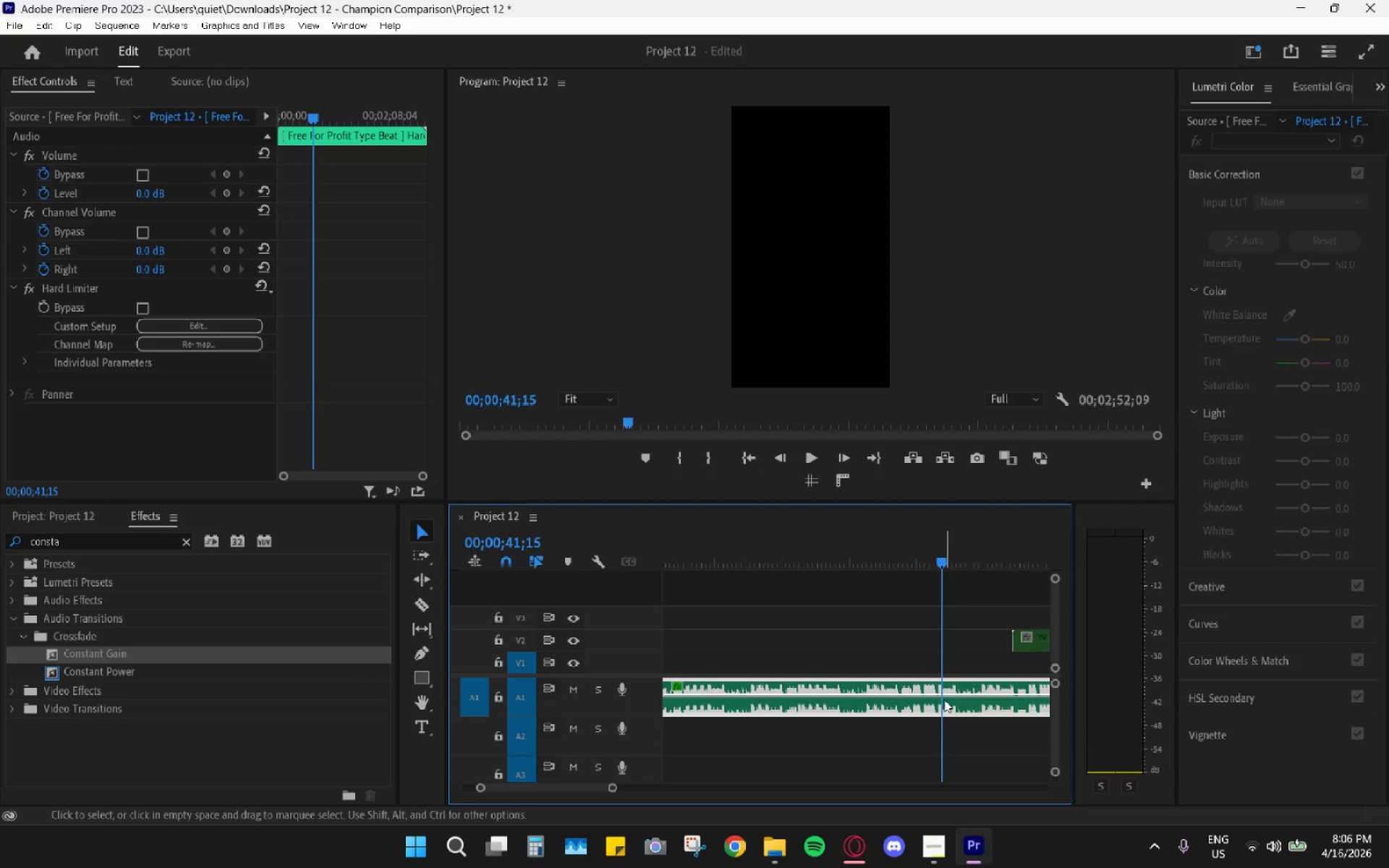 
key(Space)
 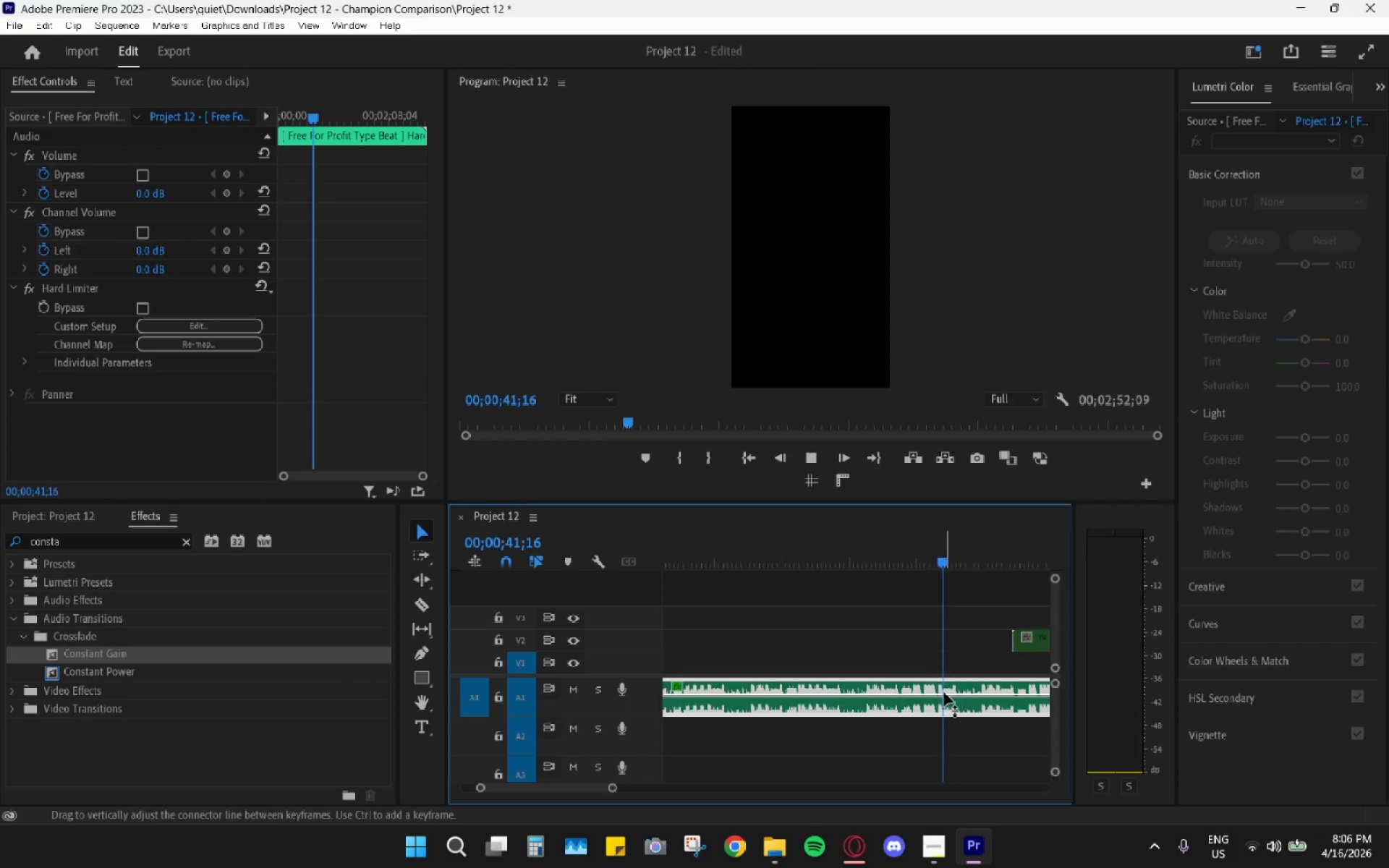 
key(Space)
 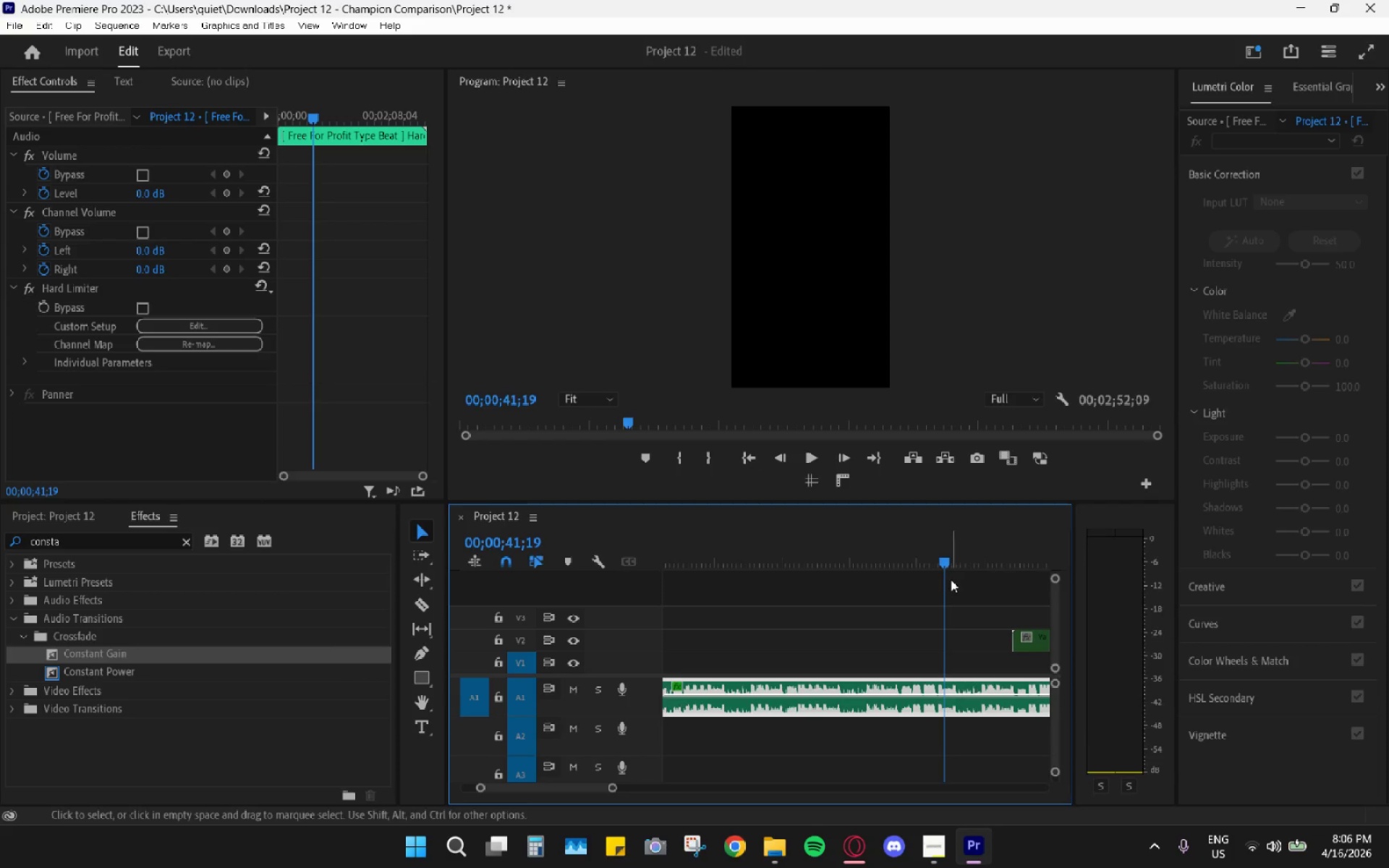 
left_click_drag(start_coordinate=[943, 559], to_coordinate=[935, 557])
 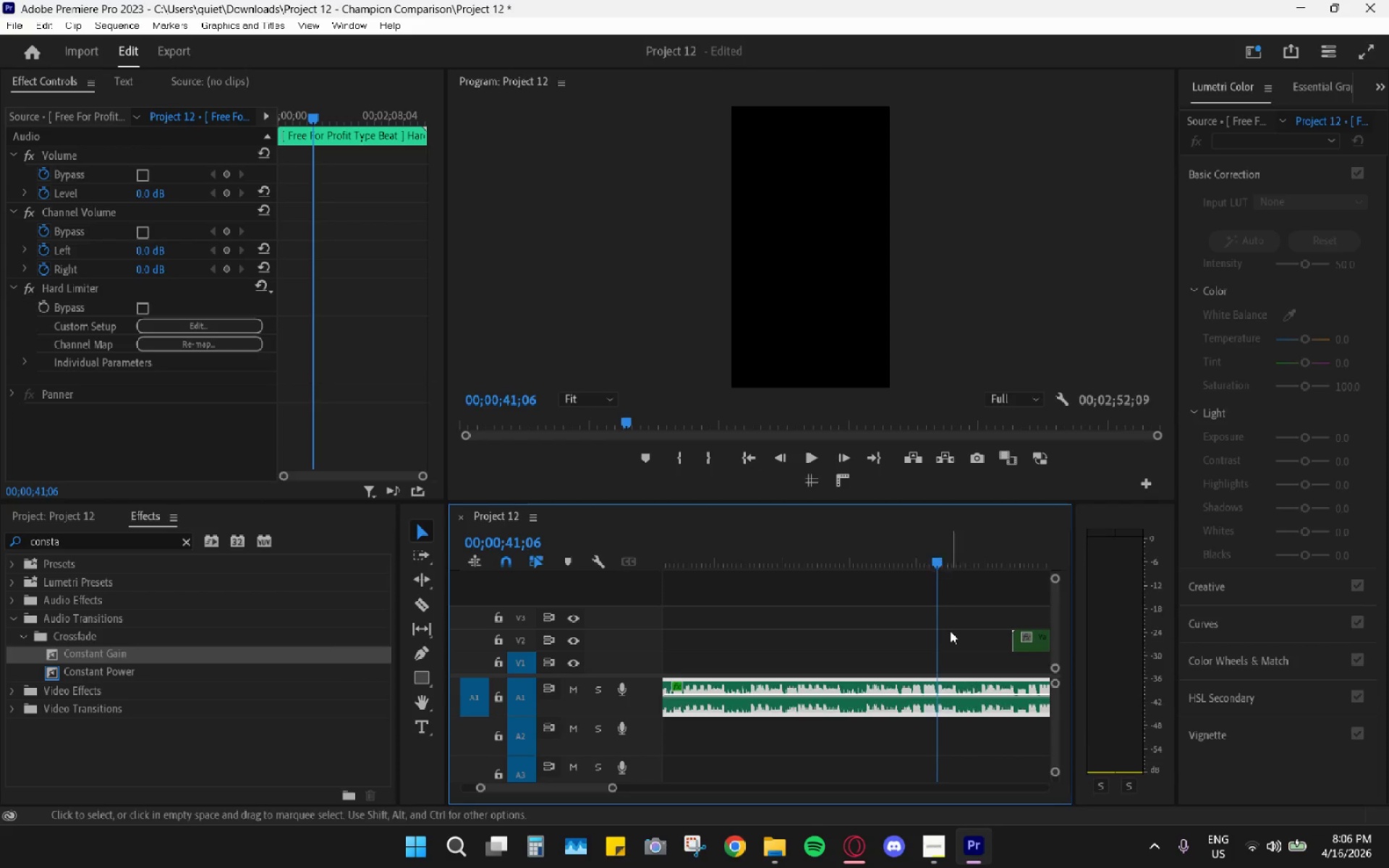 
key(Space)
 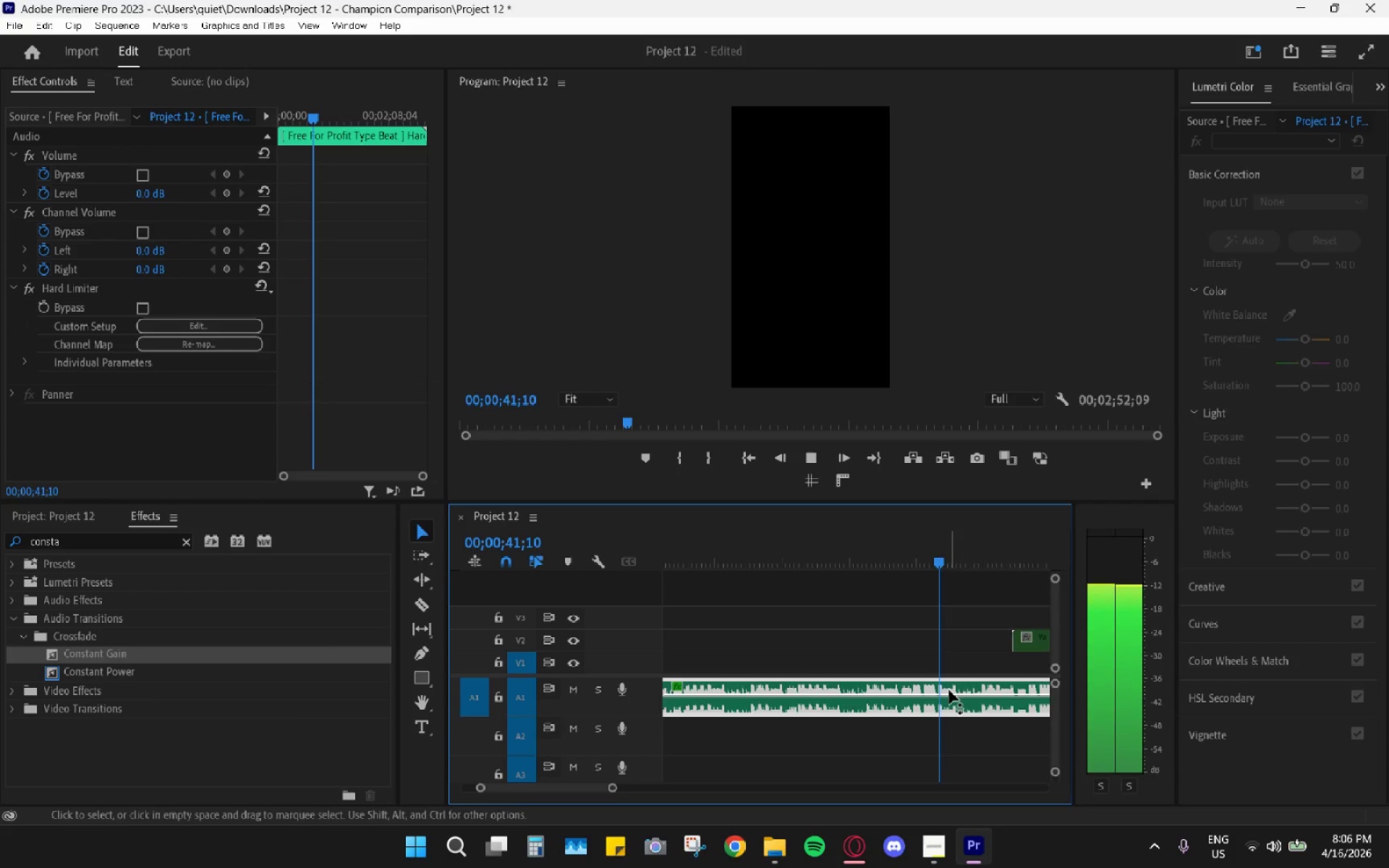 
key(Space)
 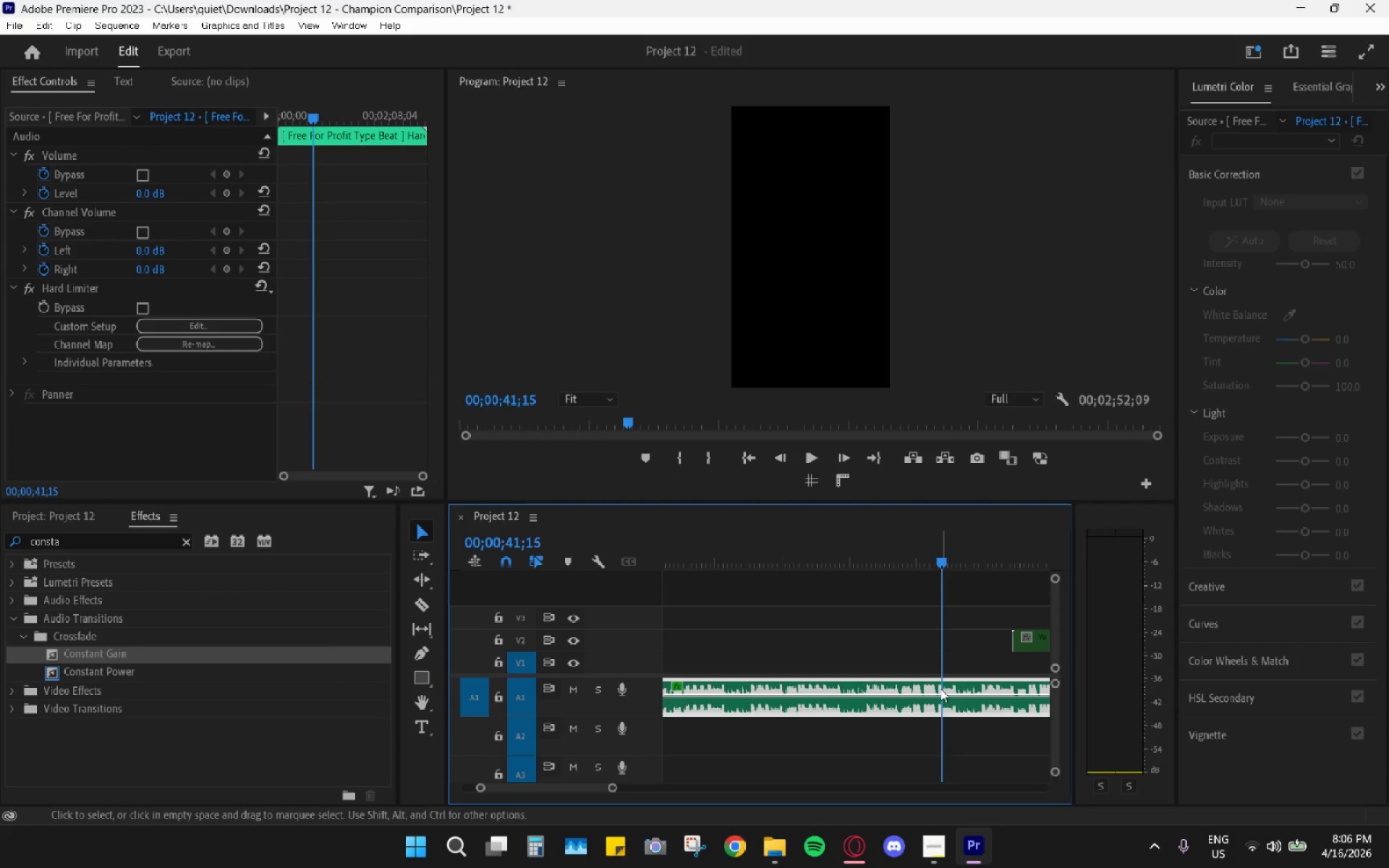 
key(C)
 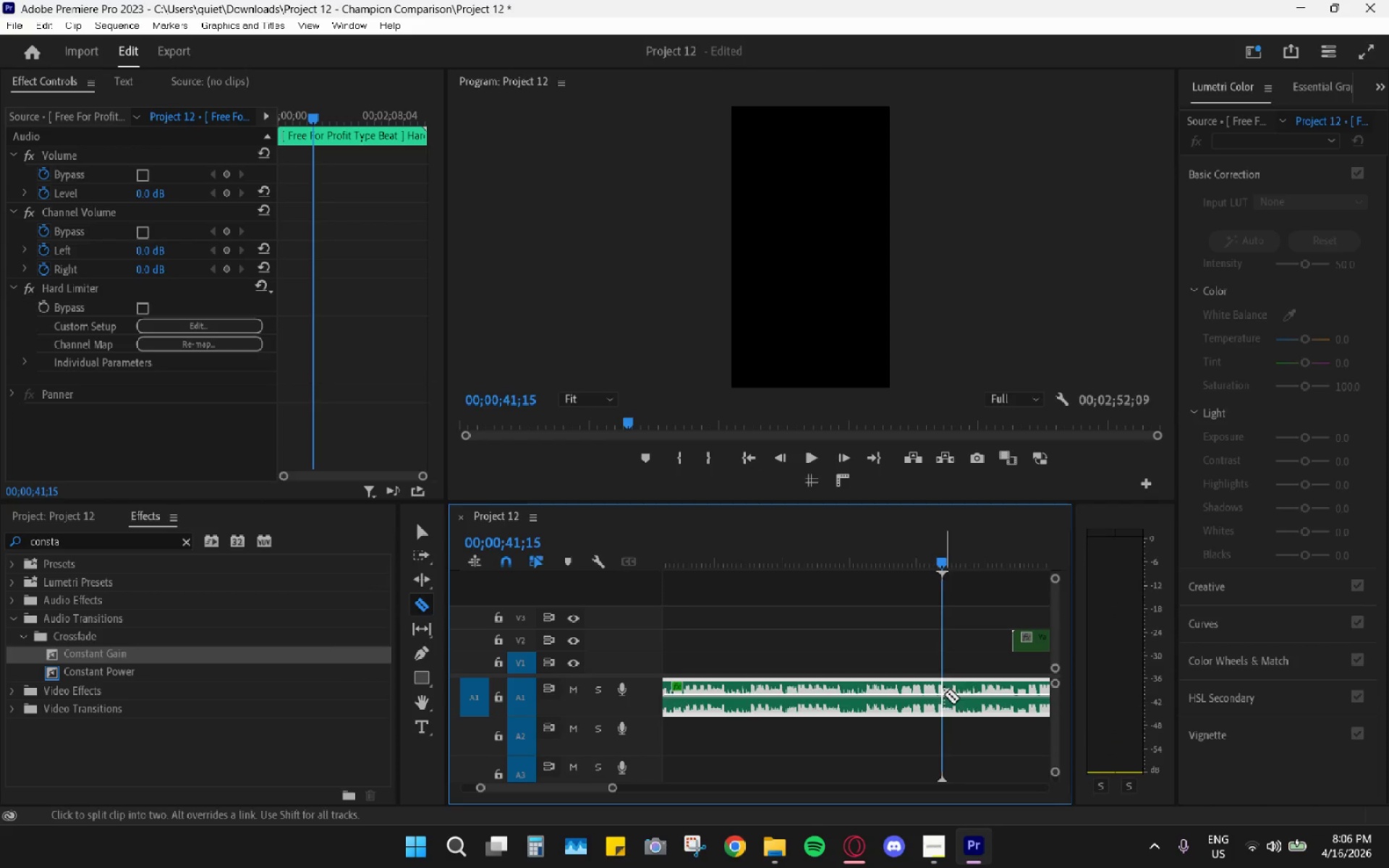 
key(Space)
 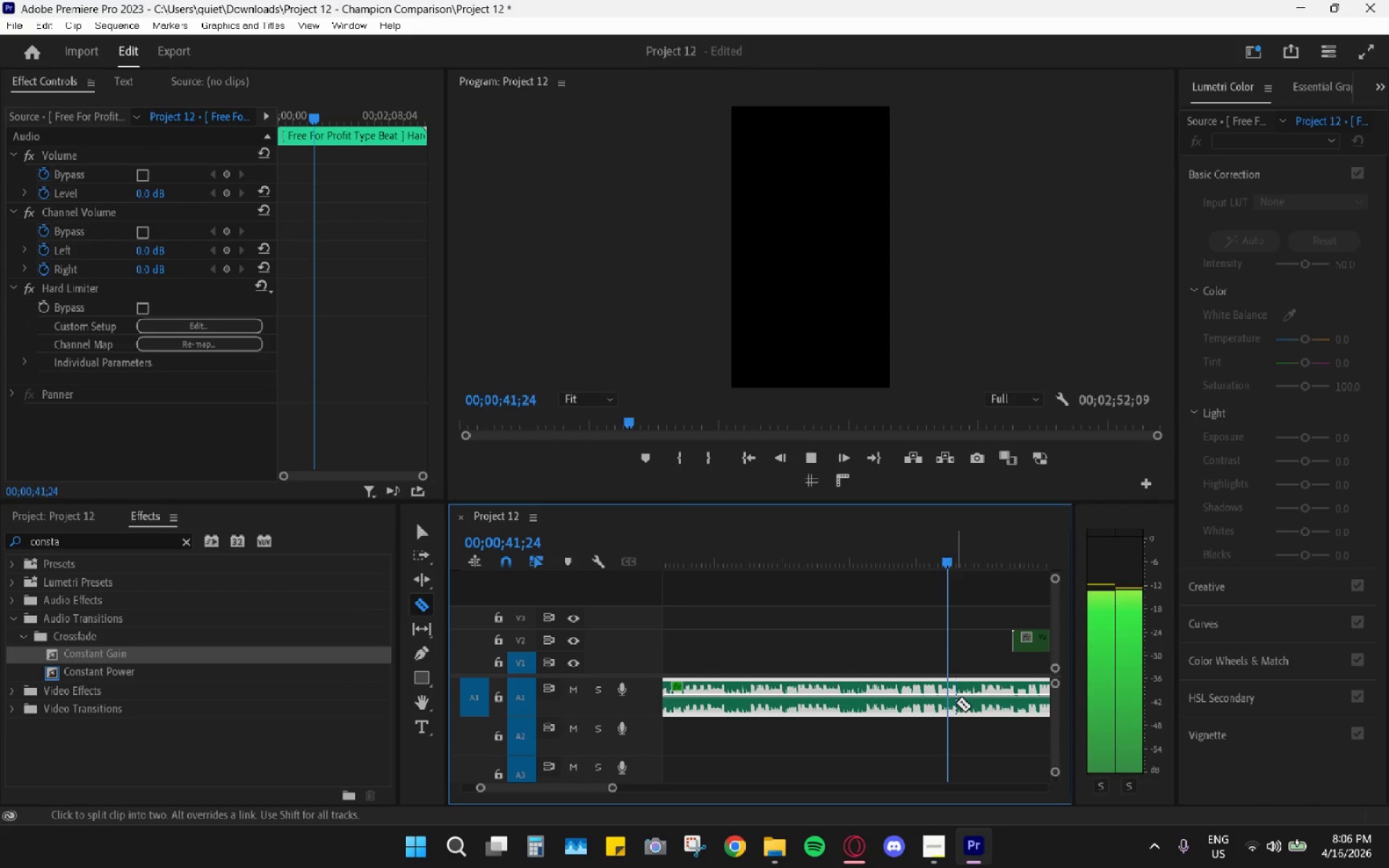 
key(Space)
 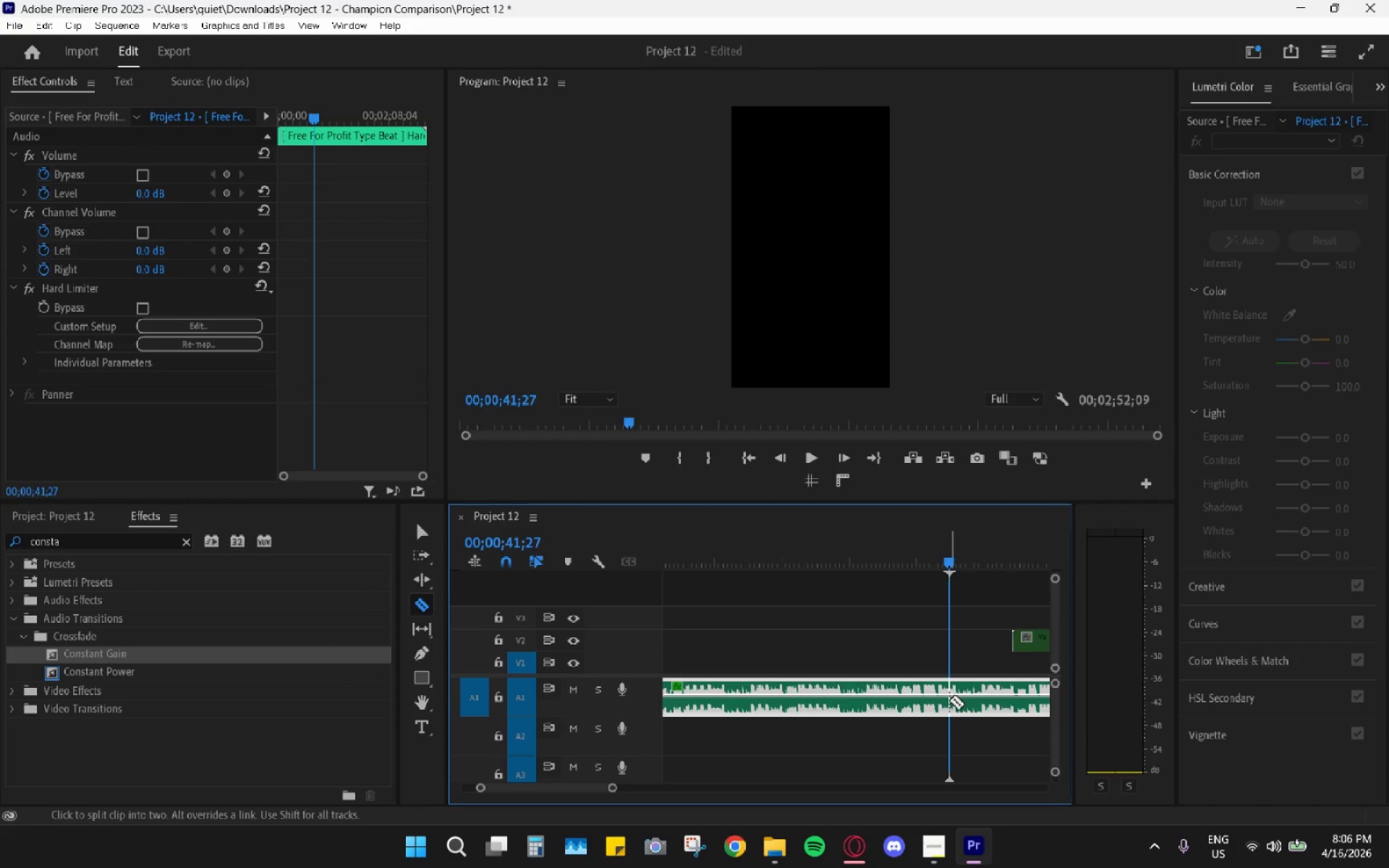 
type(vh)
 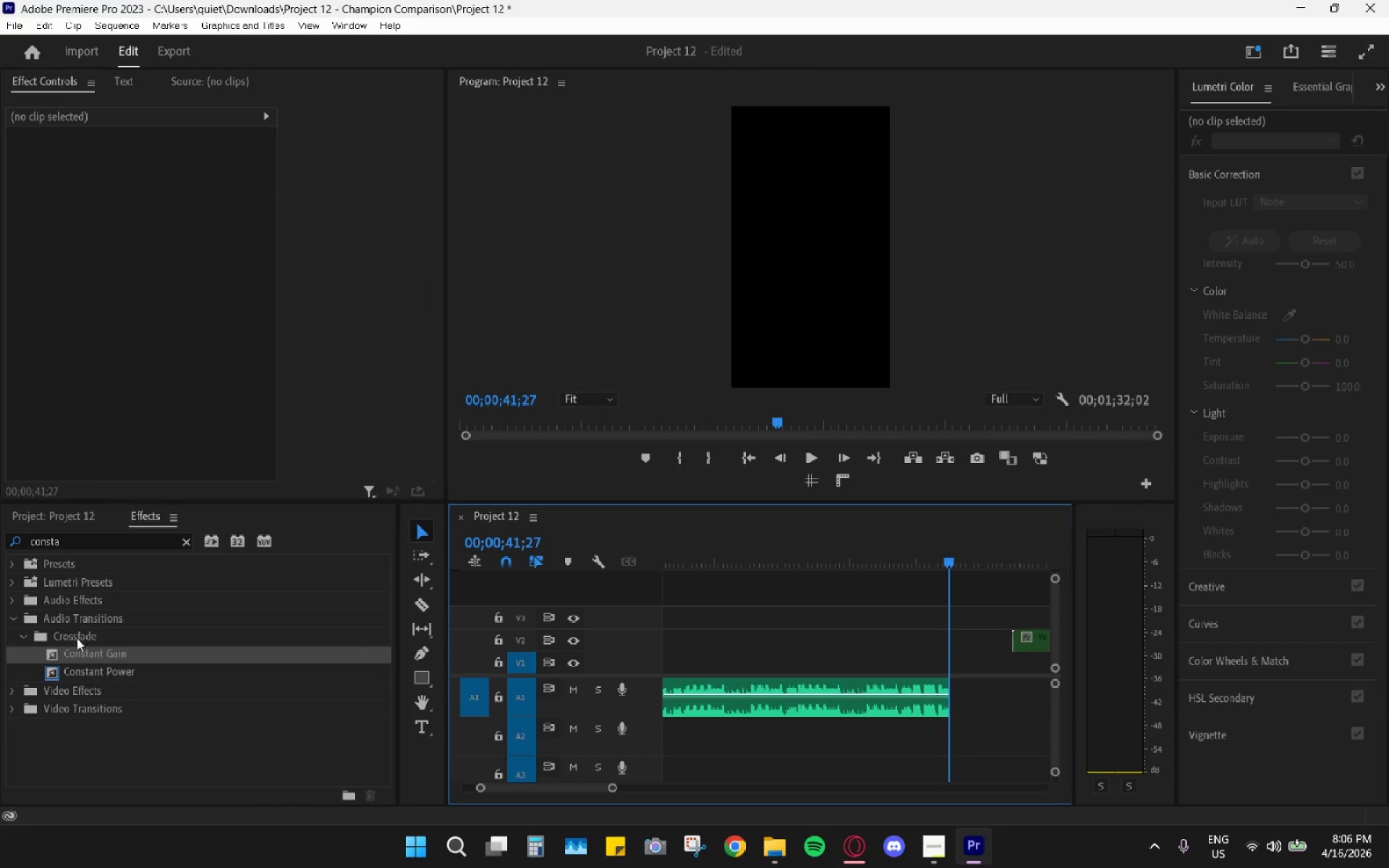 
left_click_drag(start_coordinate=[83, 652], to_coordinate=[946, 692])
 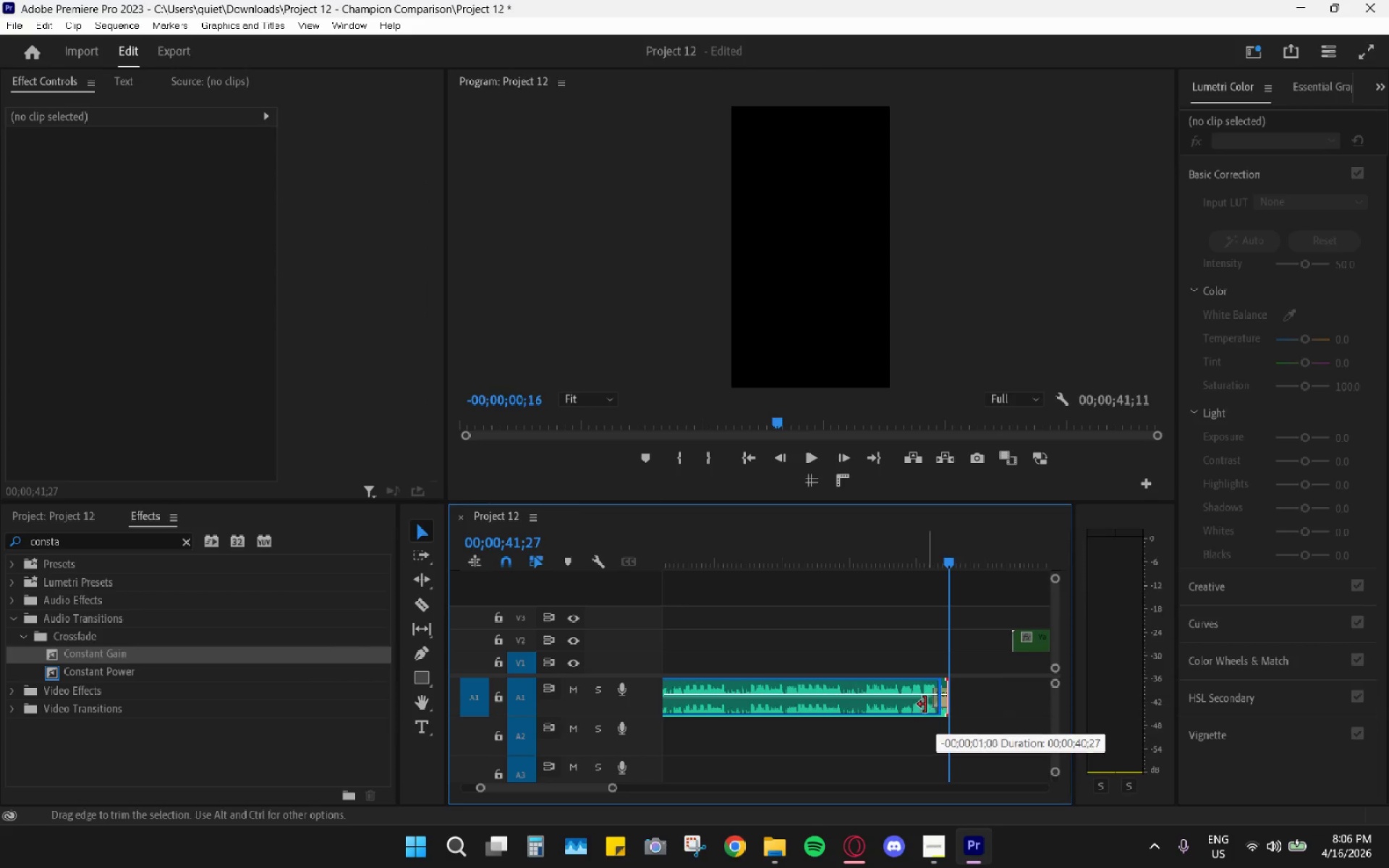 
key(Control+Z)
 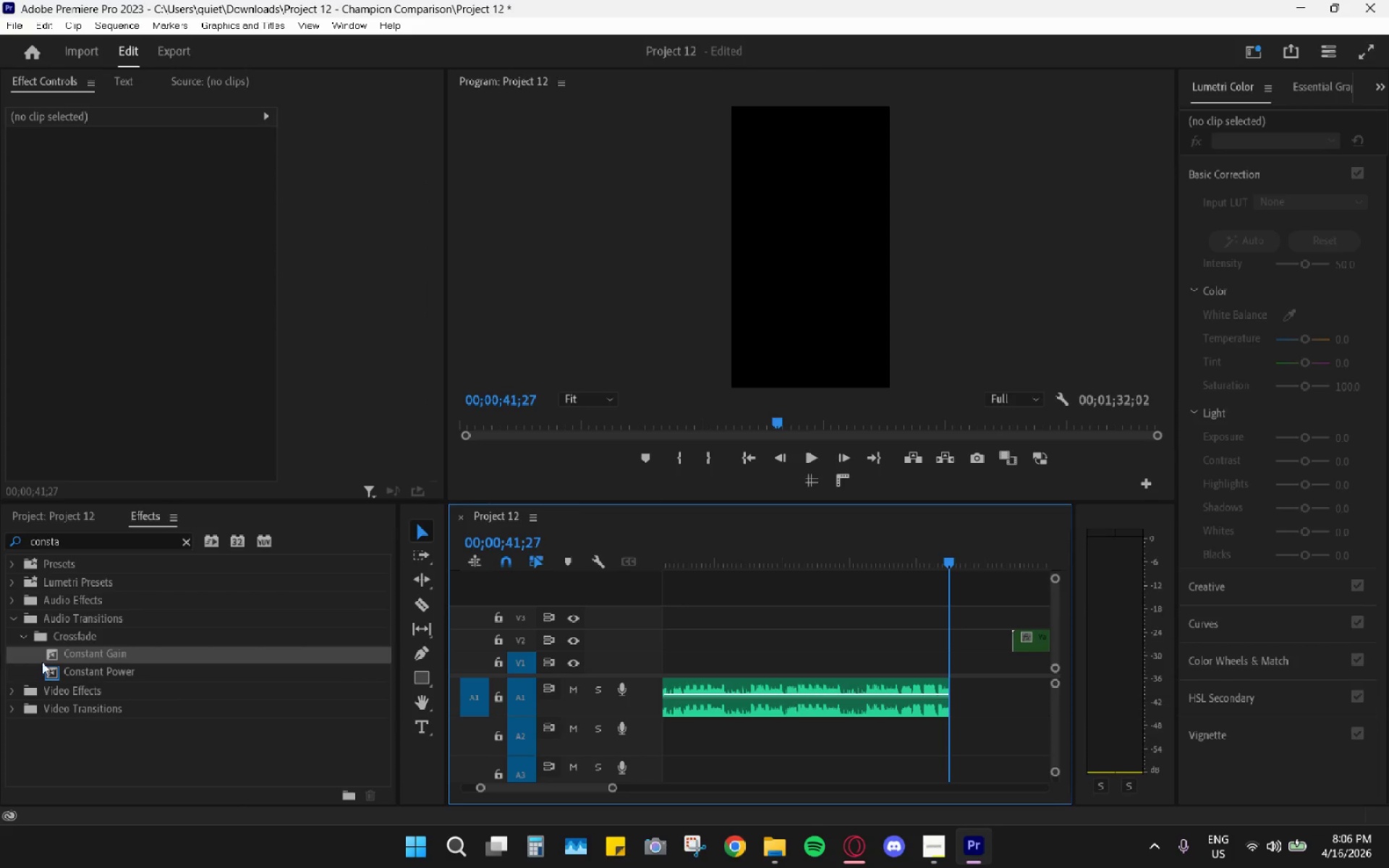 
left_click_drag(start_coordinate=[90, 653], to_coordinate=[950, 703])
 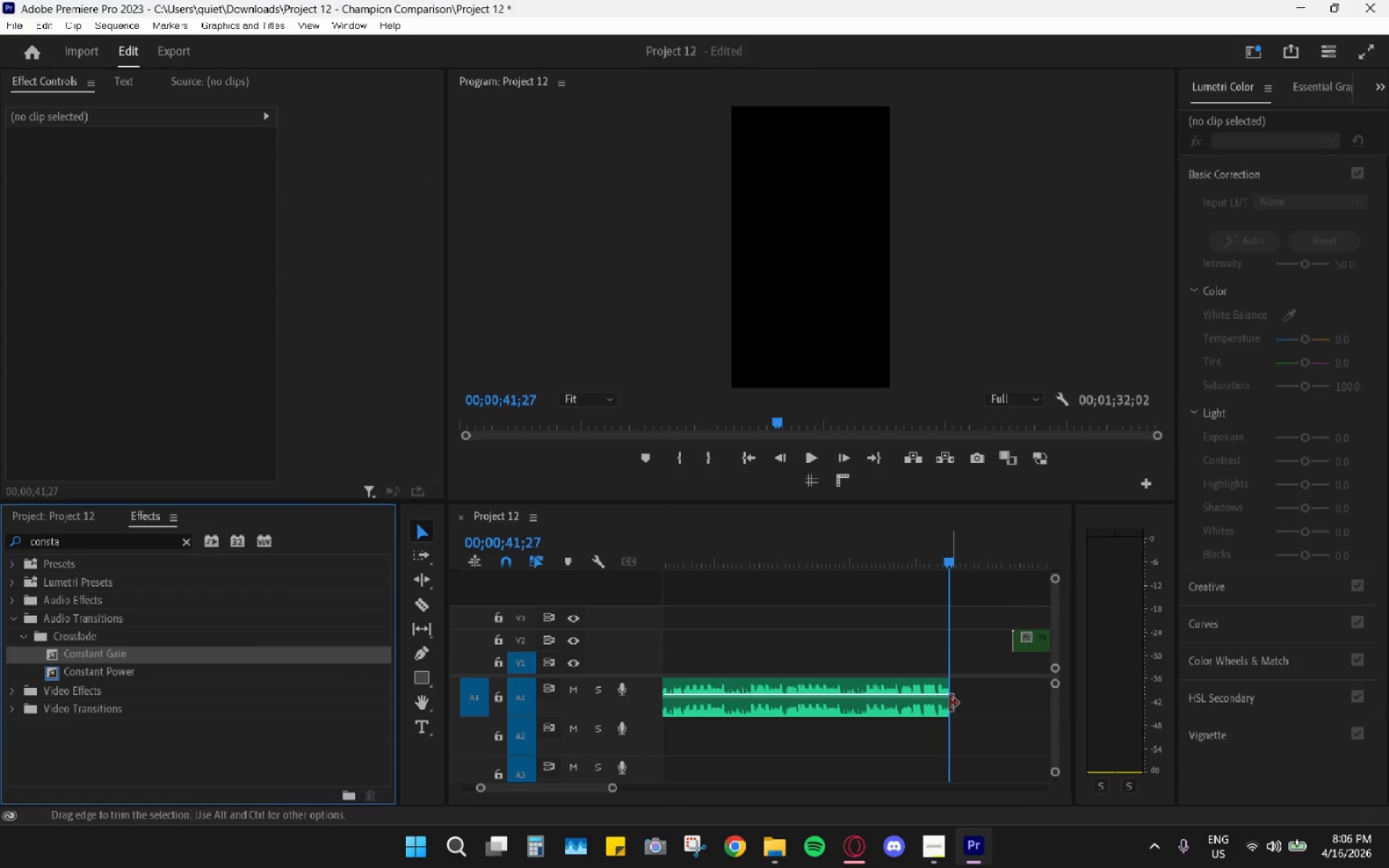 
left_click([950, 703])
 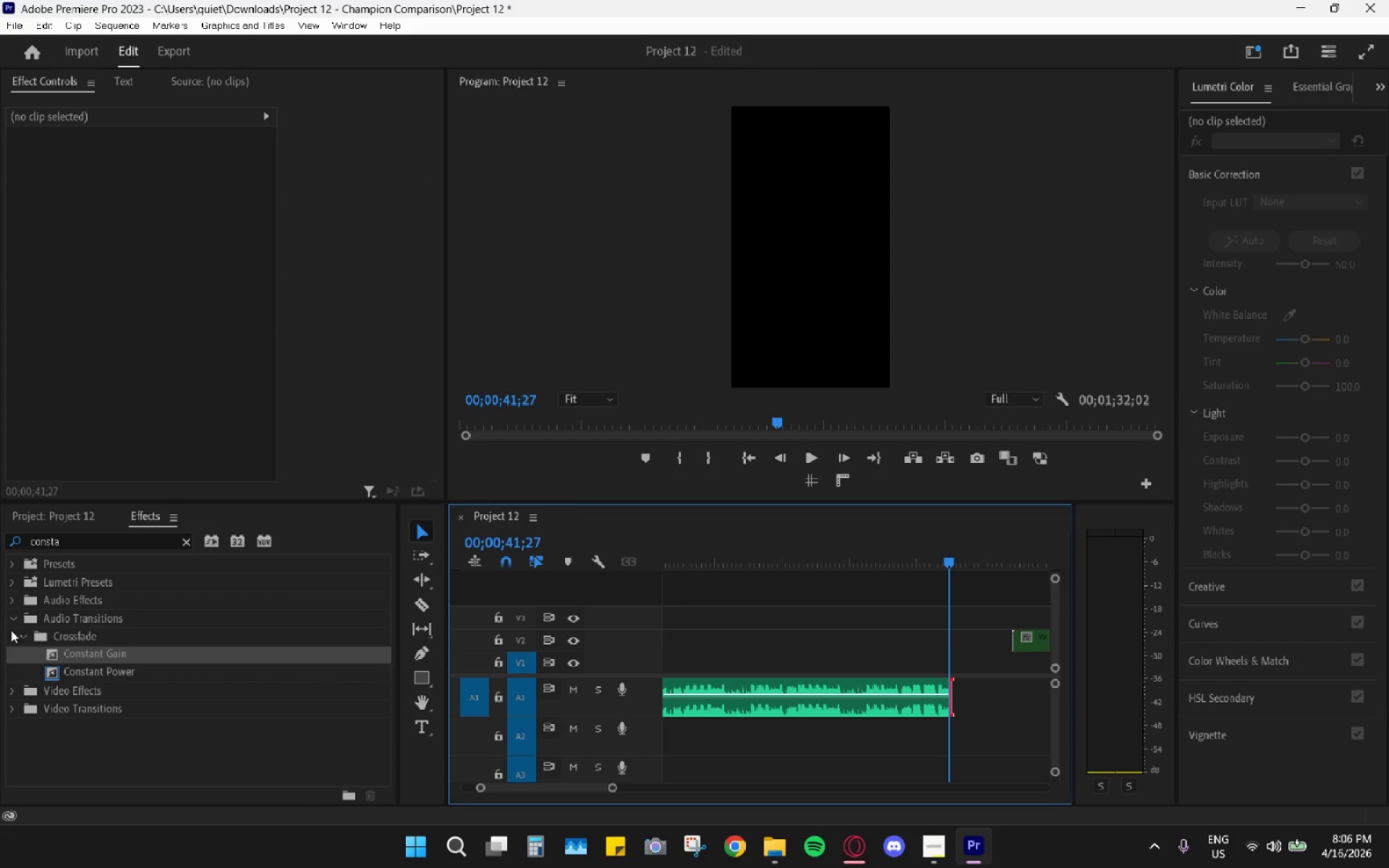 
left_click_drag(start_coordinate=[77, 652], to_coordinate=[943, 698])
 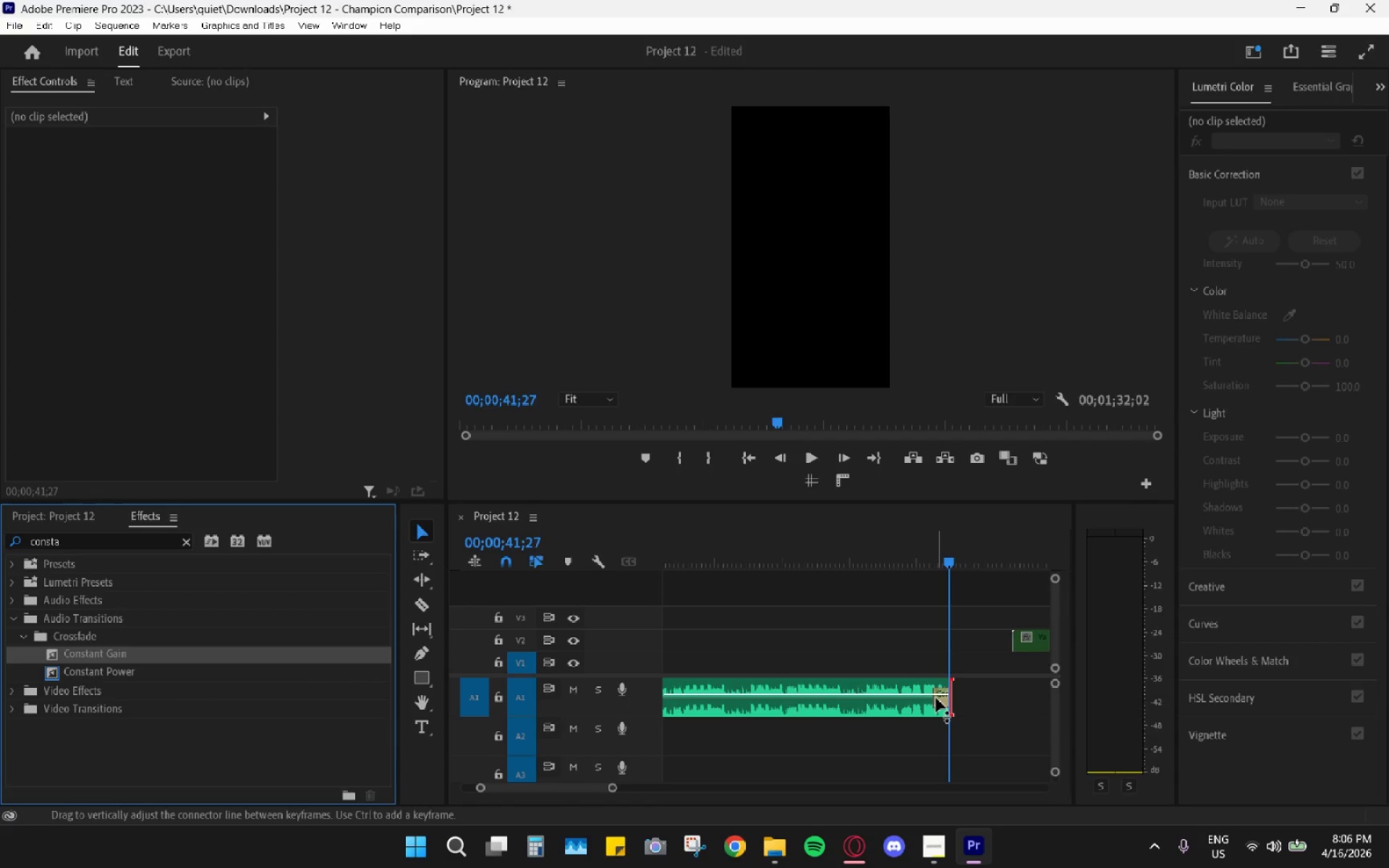 
left_click([939, 700])
 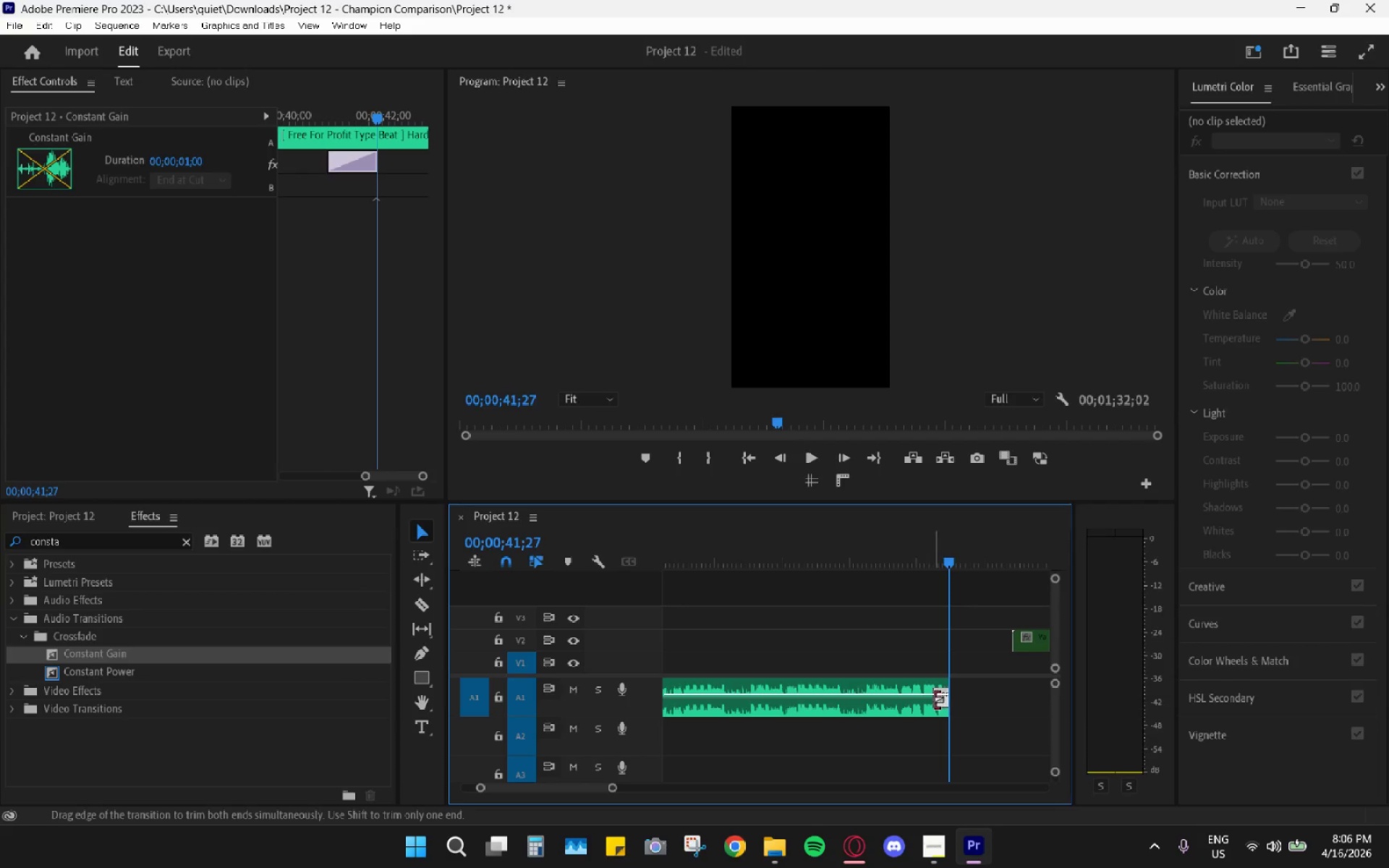 
left_click_drag(start_coordinate=[933, 699], to_coordinate=[878, 695])
 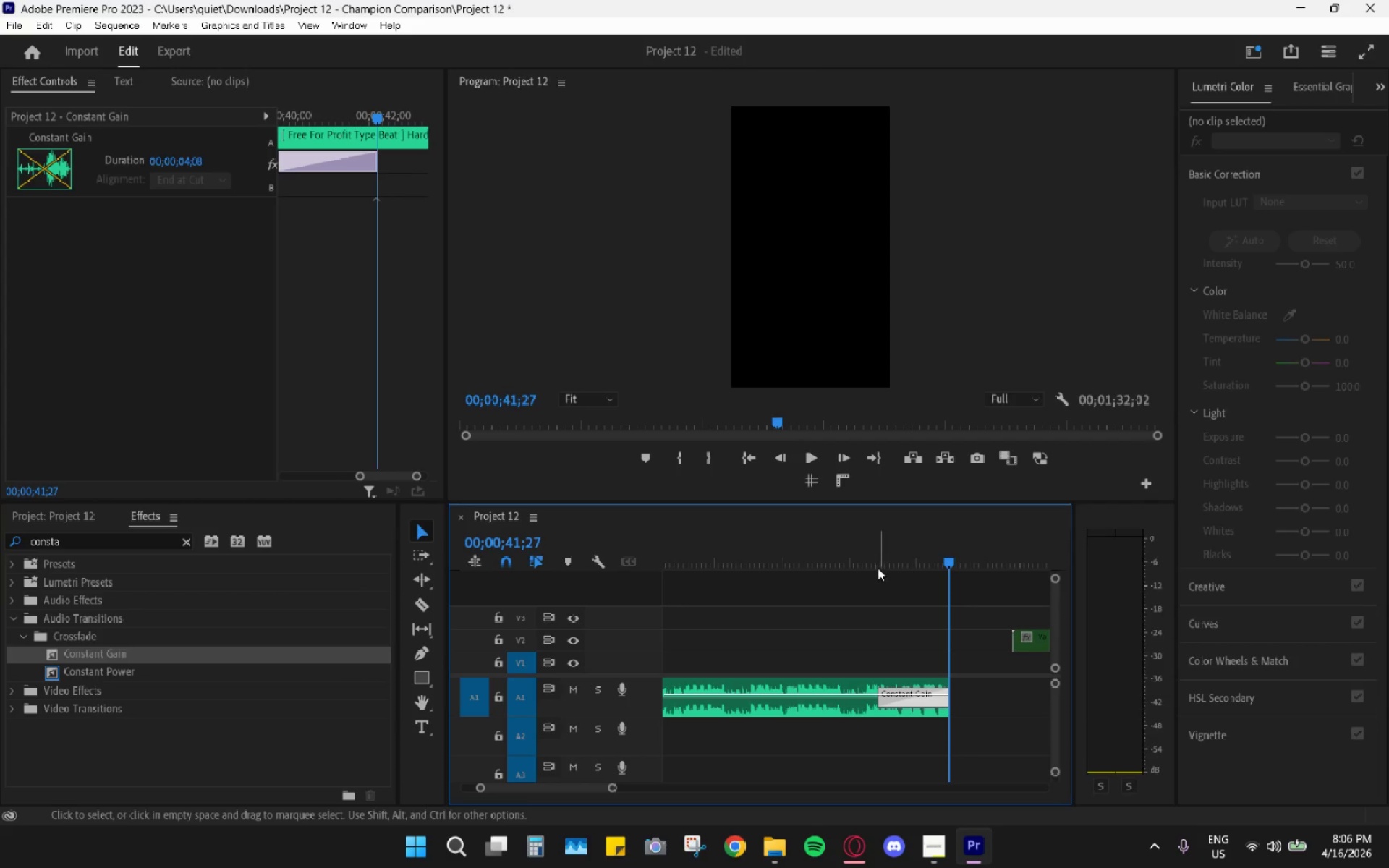 
left_click_drag(start_coordinate=[872, 548], to_coordinate=[863, 544])
 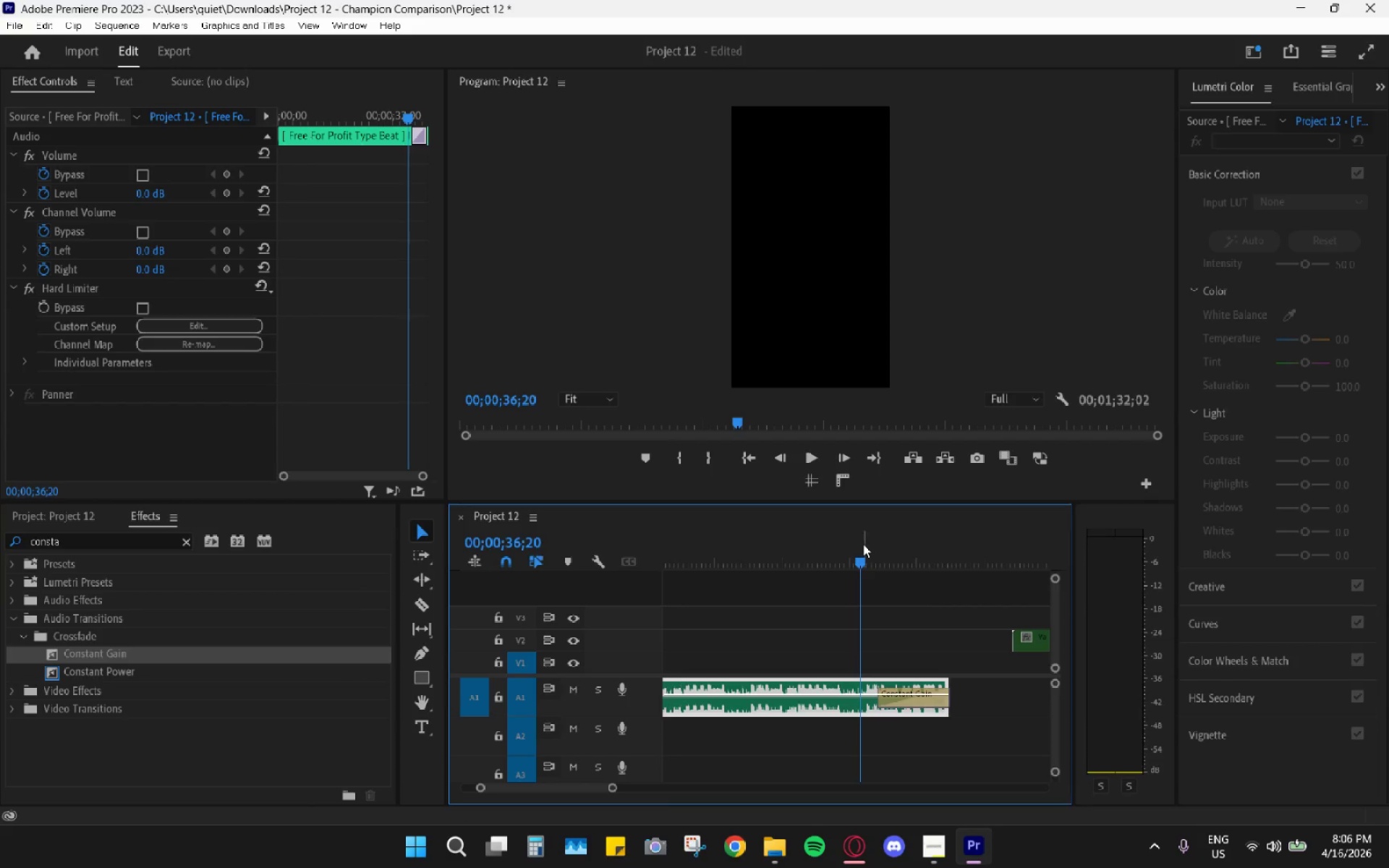 
key(Space)
 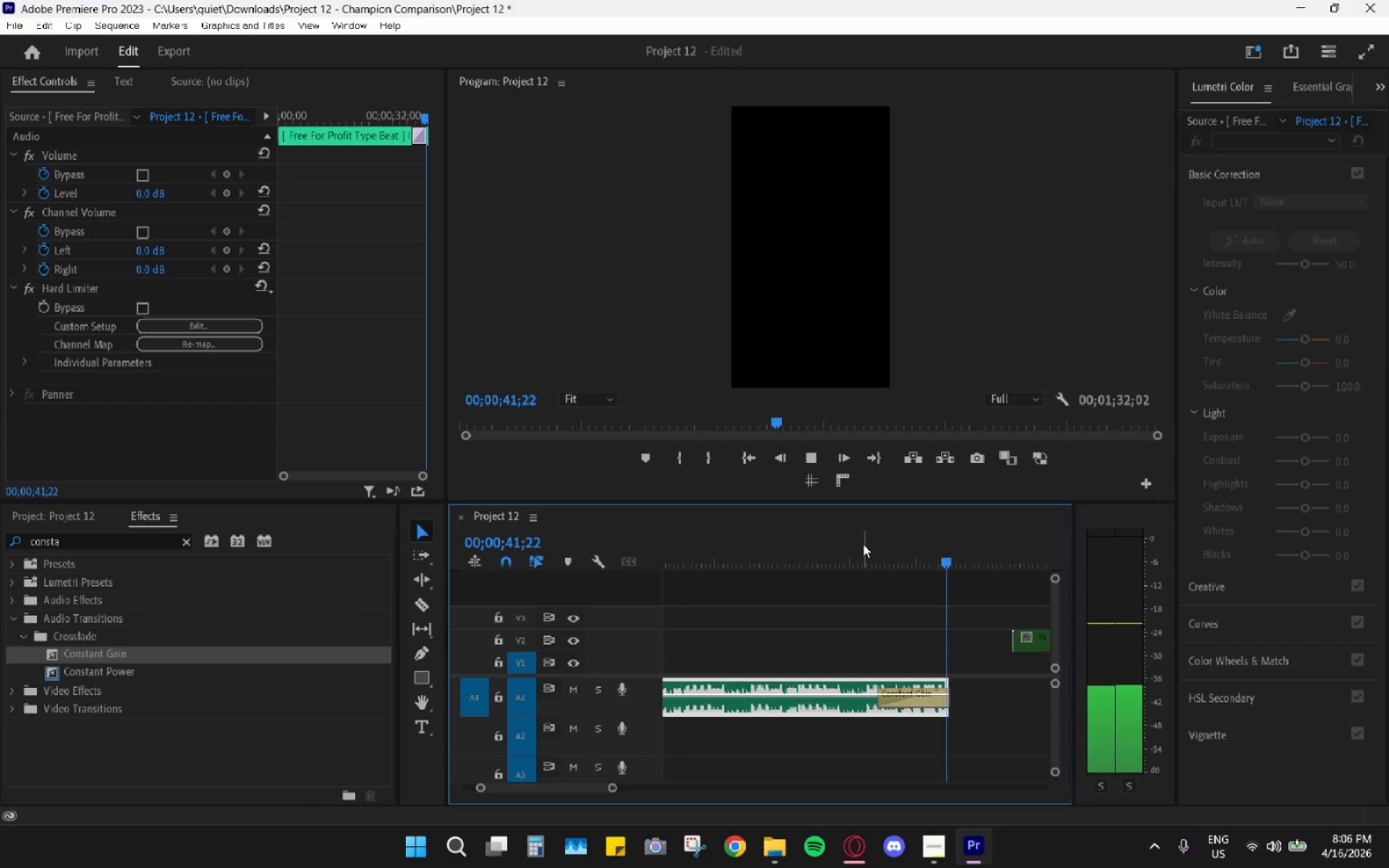 
wait(10.17)
 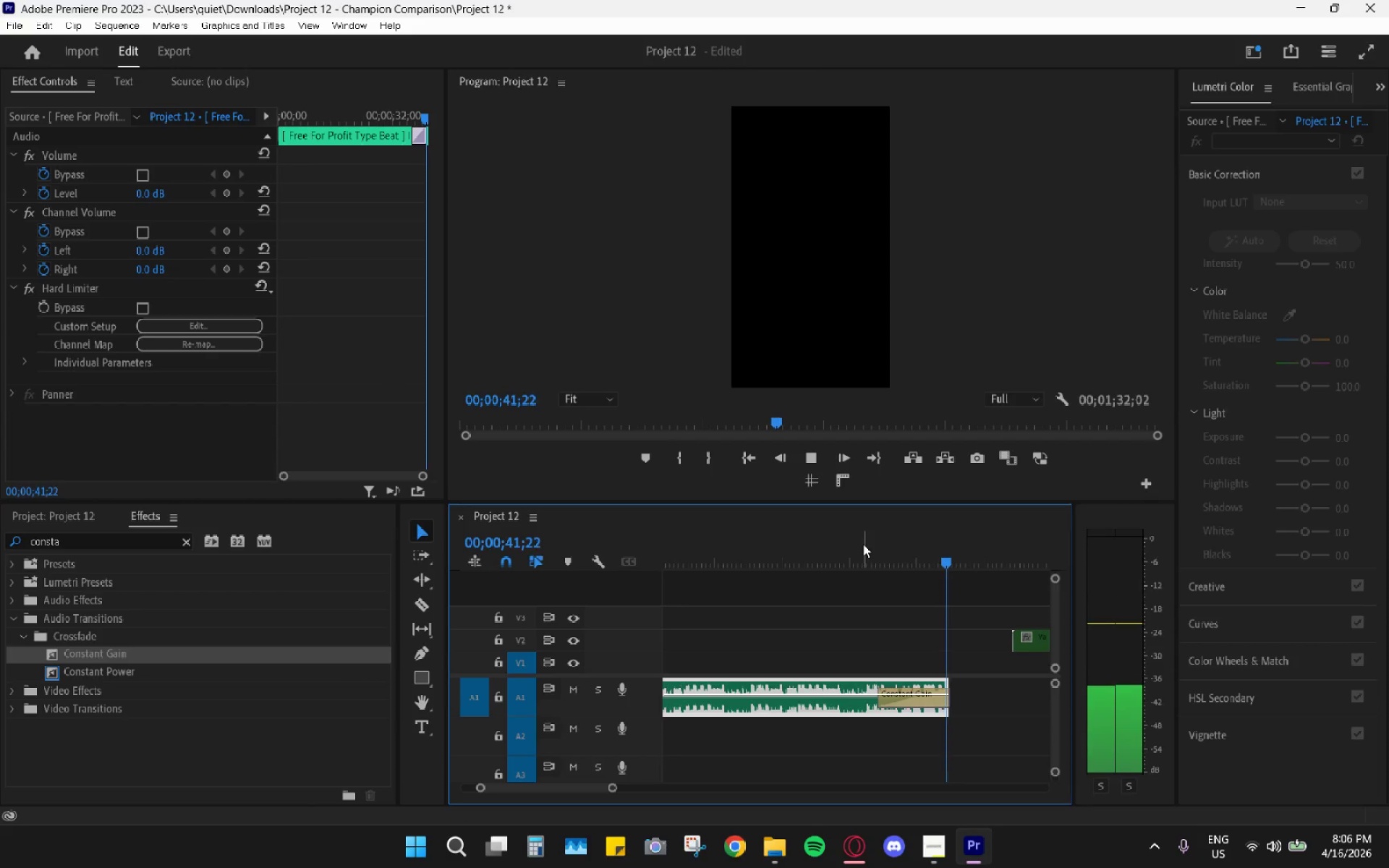 
left_click_drag(start_coordinate=[742, 546], to_coordinate=[564, 565])
 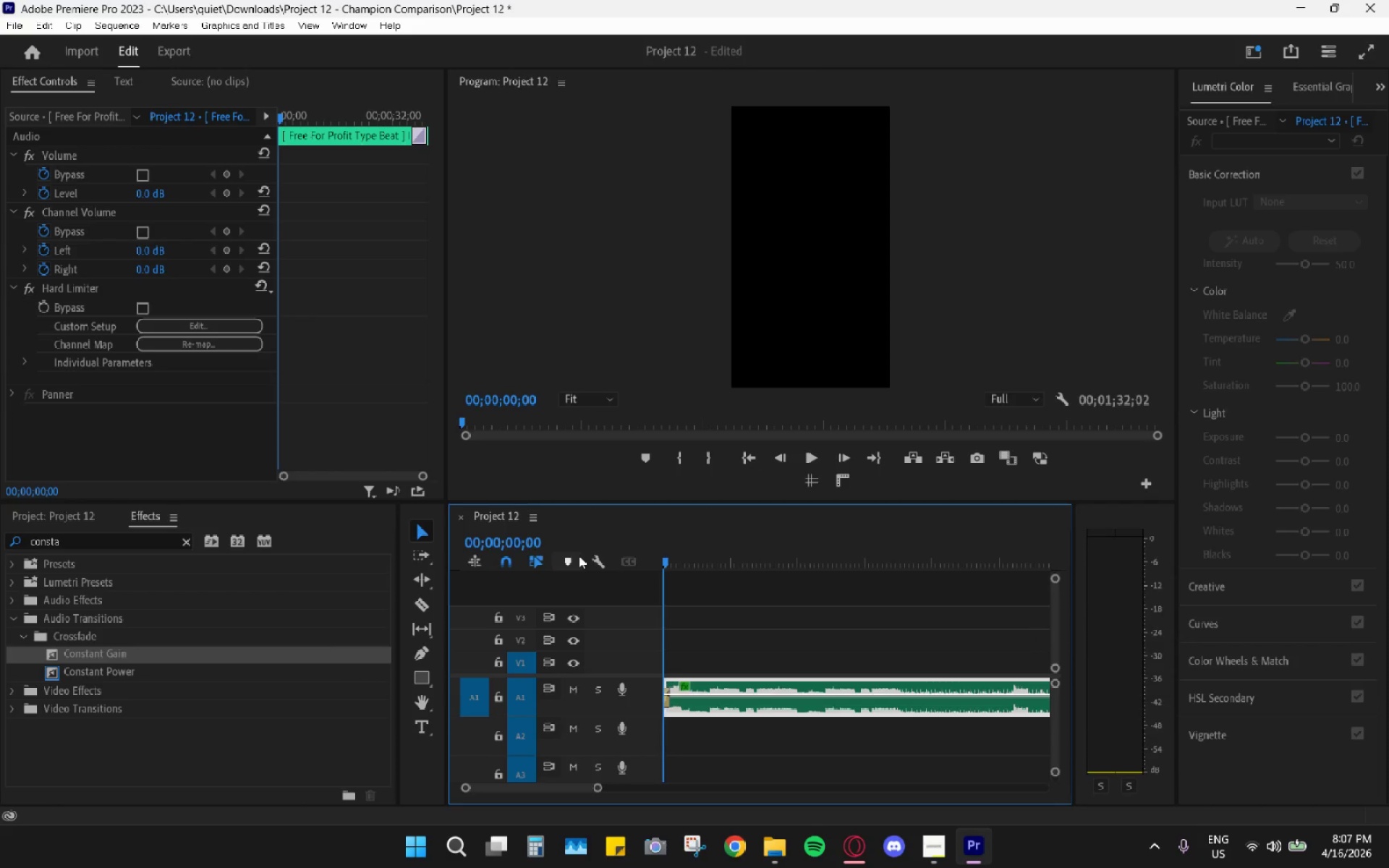 
hold_key(key=AltLeft, duration=0.98)
scroll: coordinate [742, 592], scroll_direction: down, amount: 17.0
 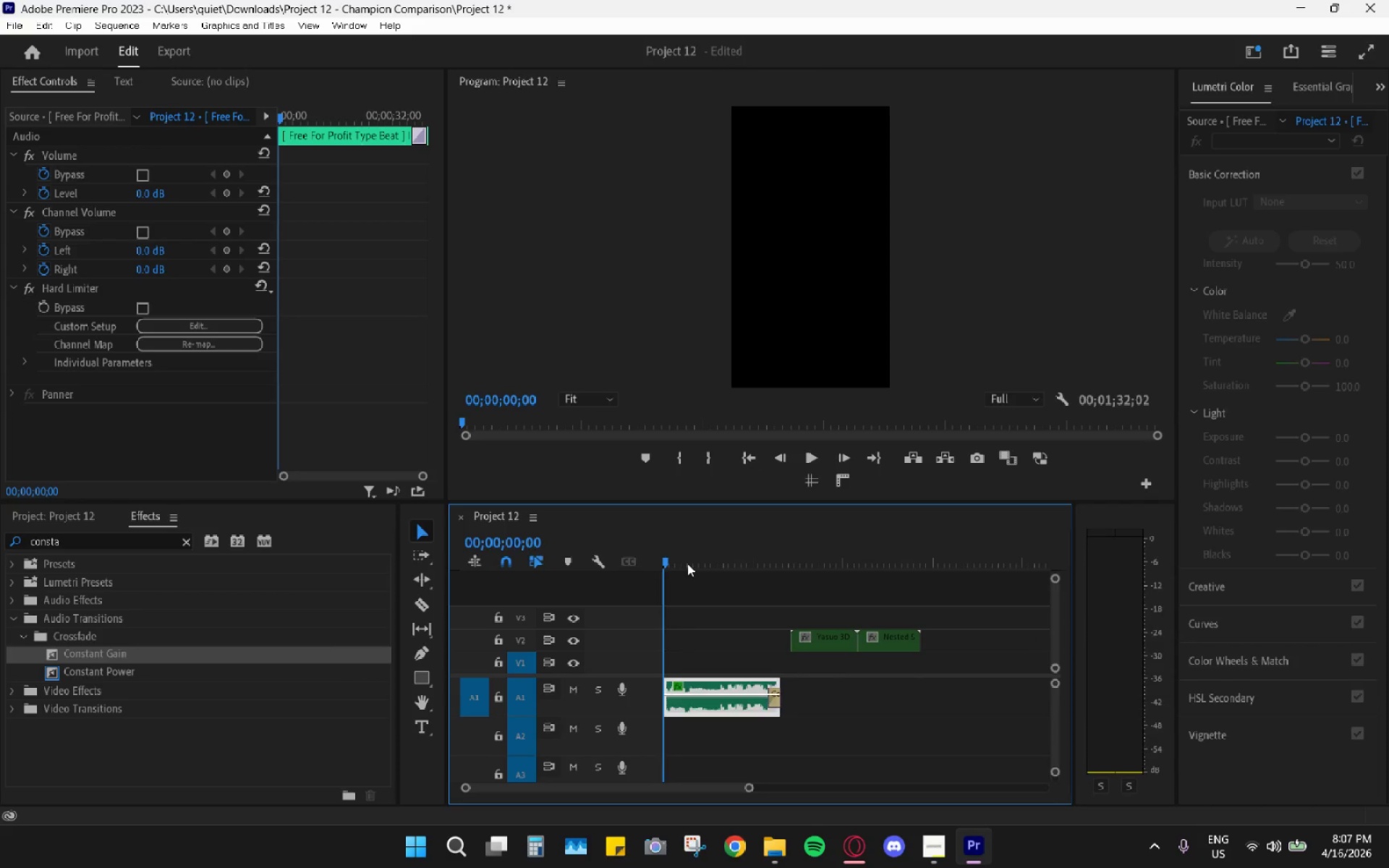 
left_click_drag(start_coordinate=[679, 553], to_coordinate=[585, 571])
 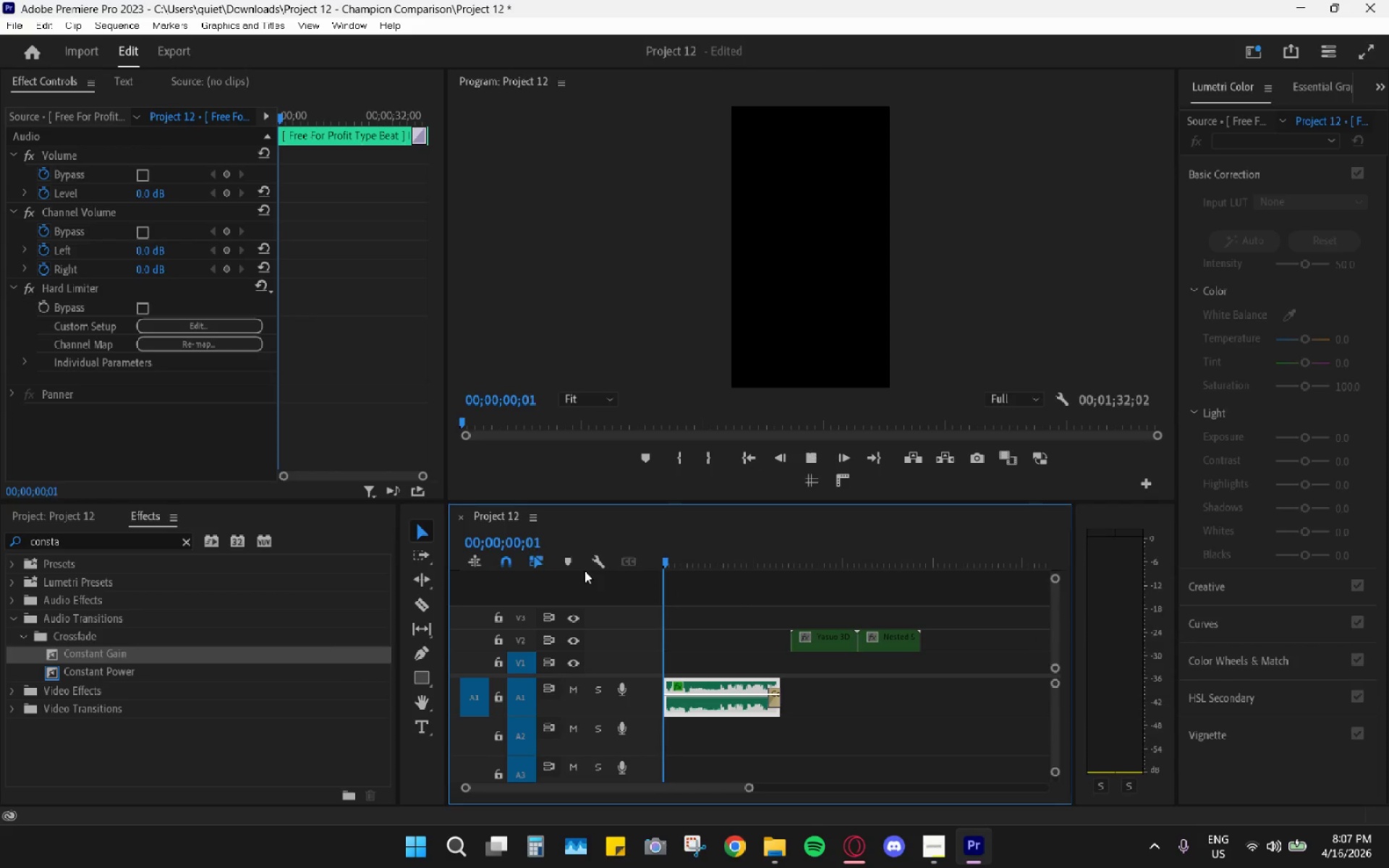 
key(Space)
 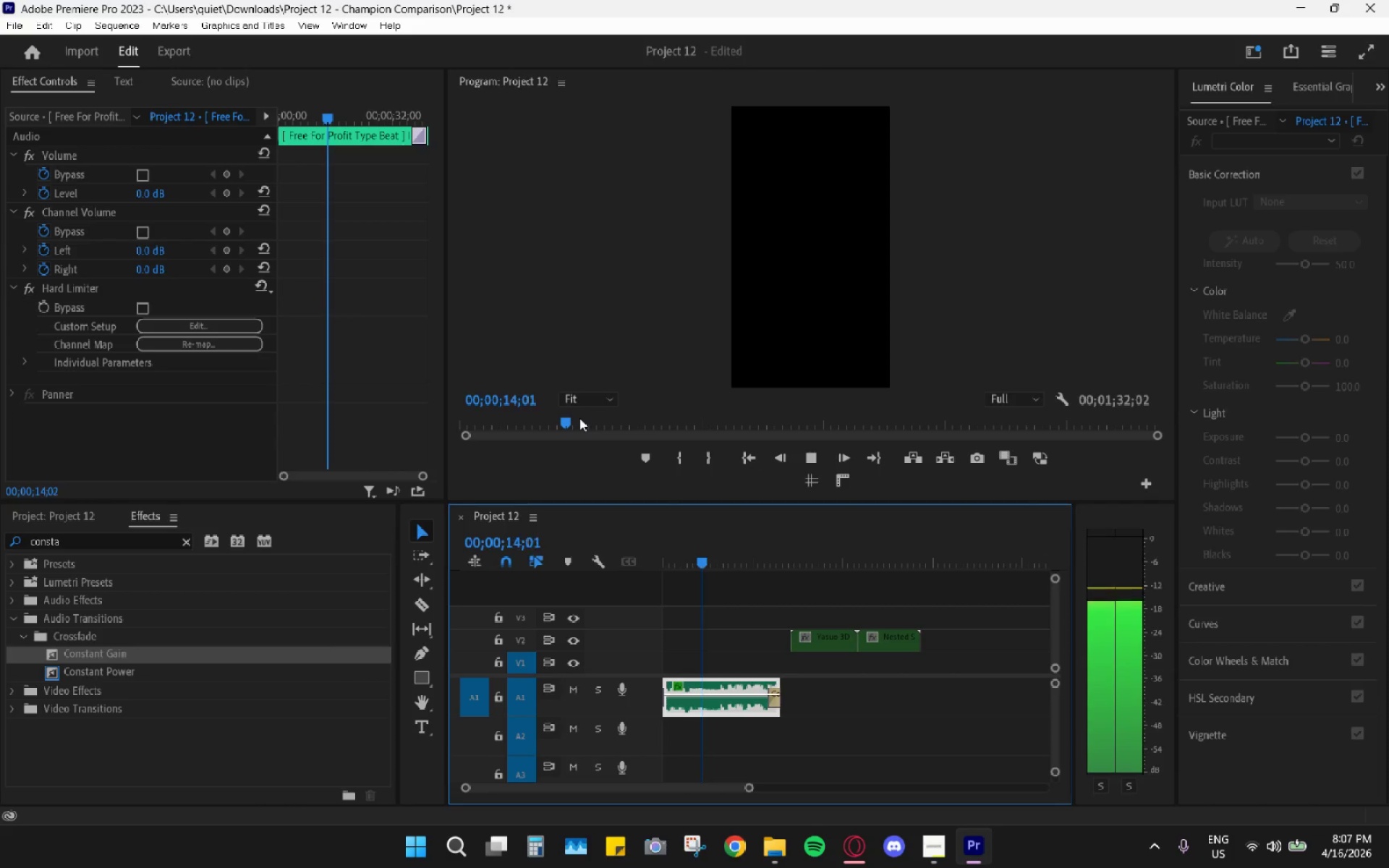 
wait(19.11)
 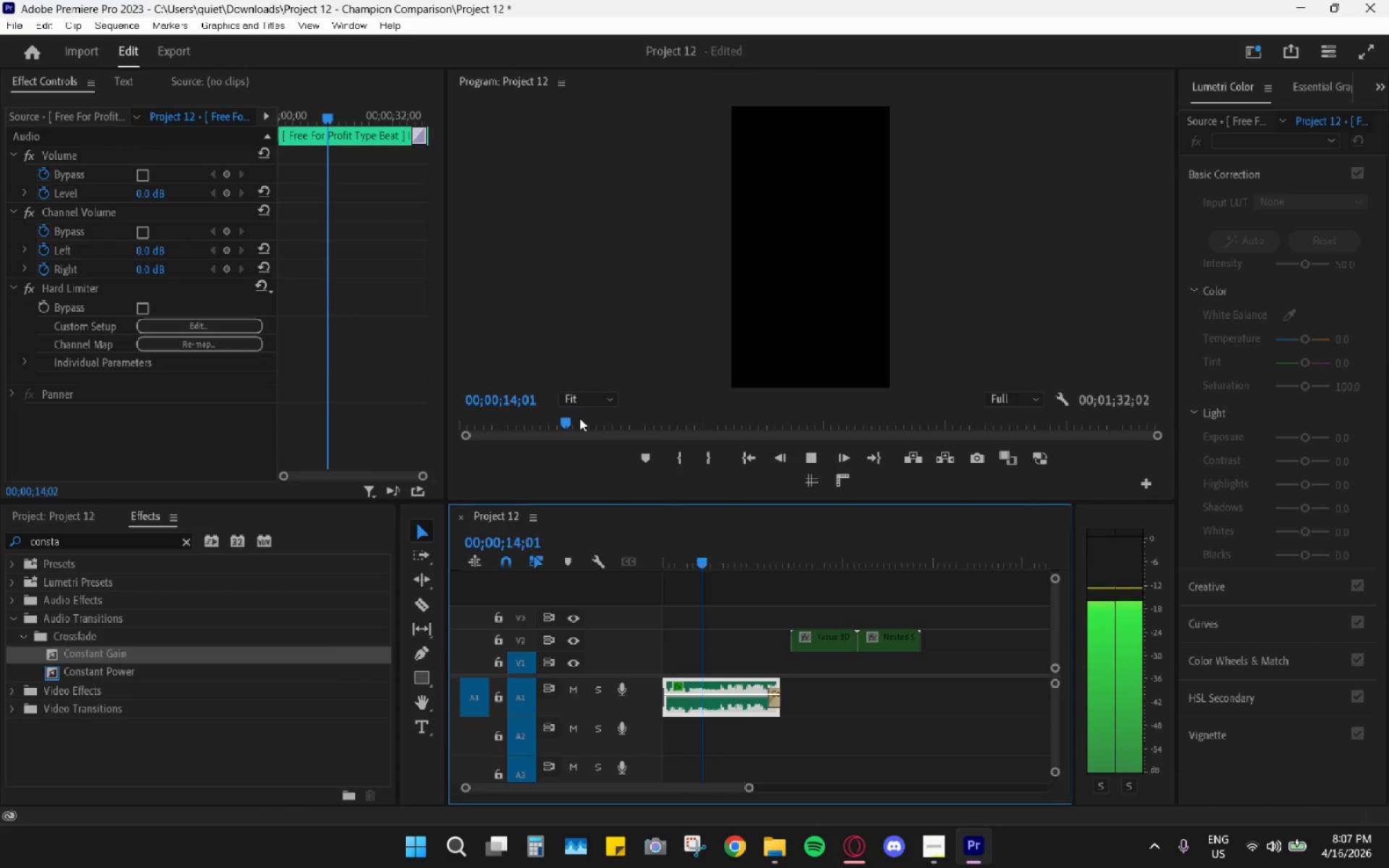 
mouse_move([855, 825])
 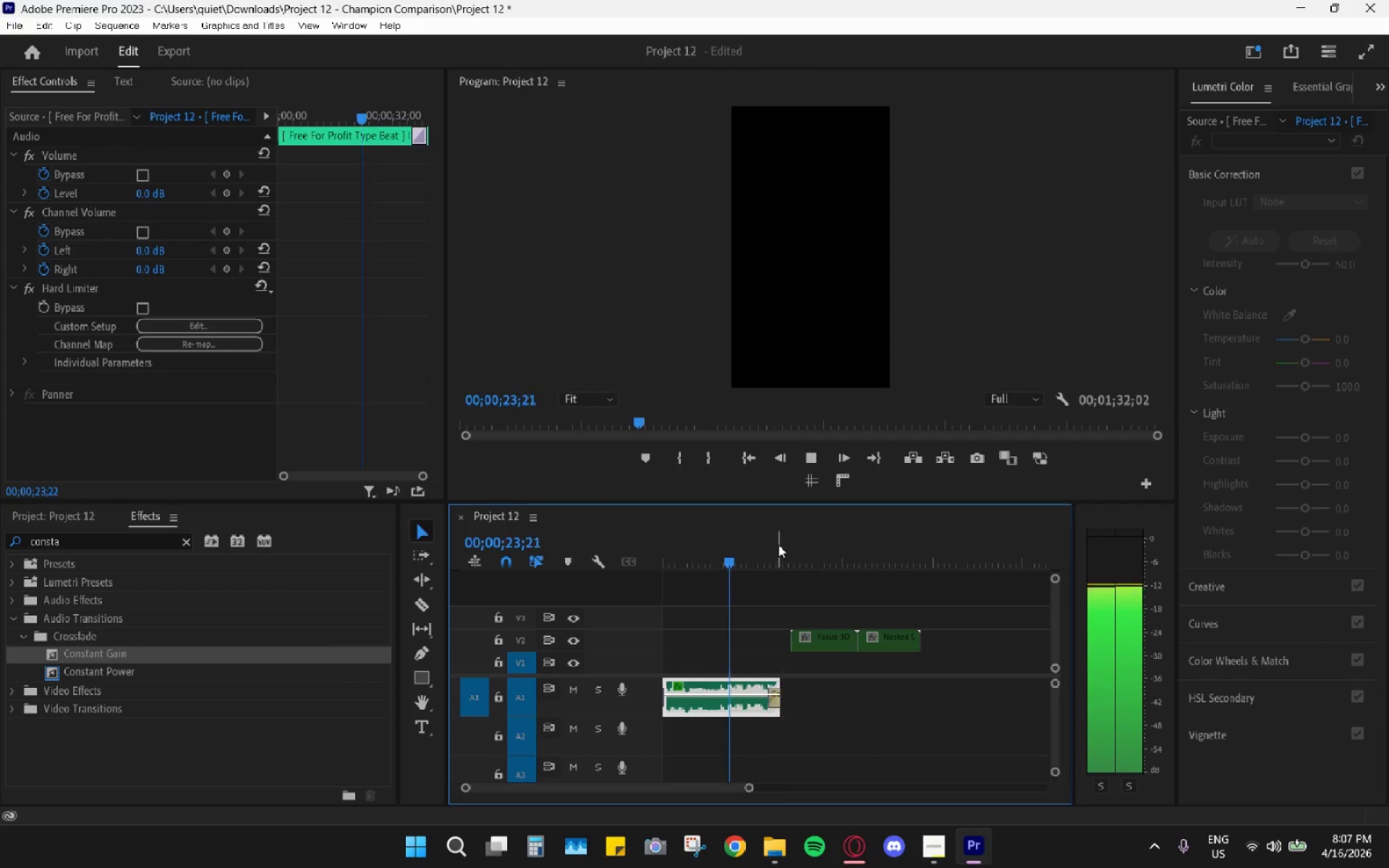 
left_click_drag(start_coordinate=[745, 544], to_coordinate=[626, 572])
 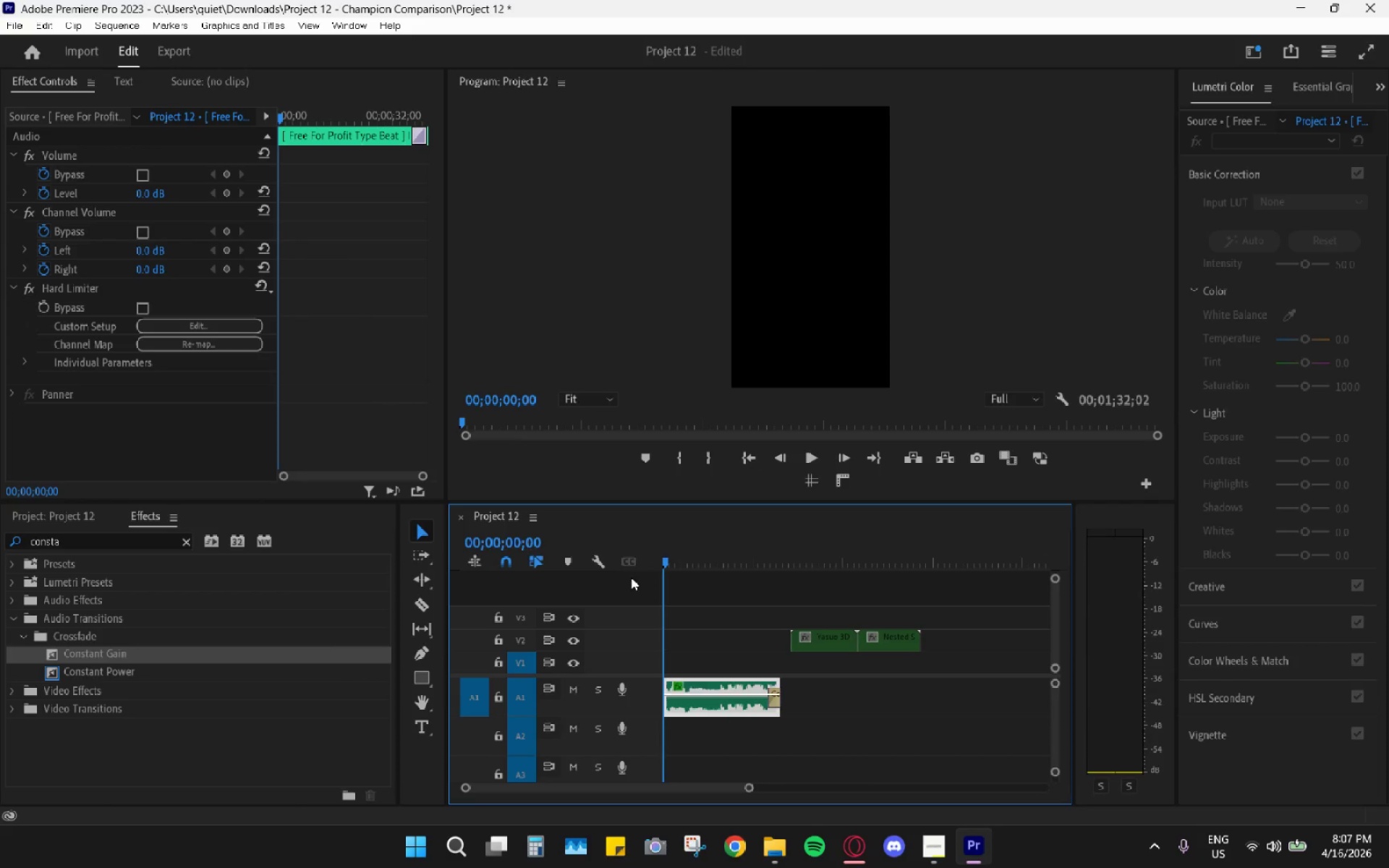 
key(Space)
 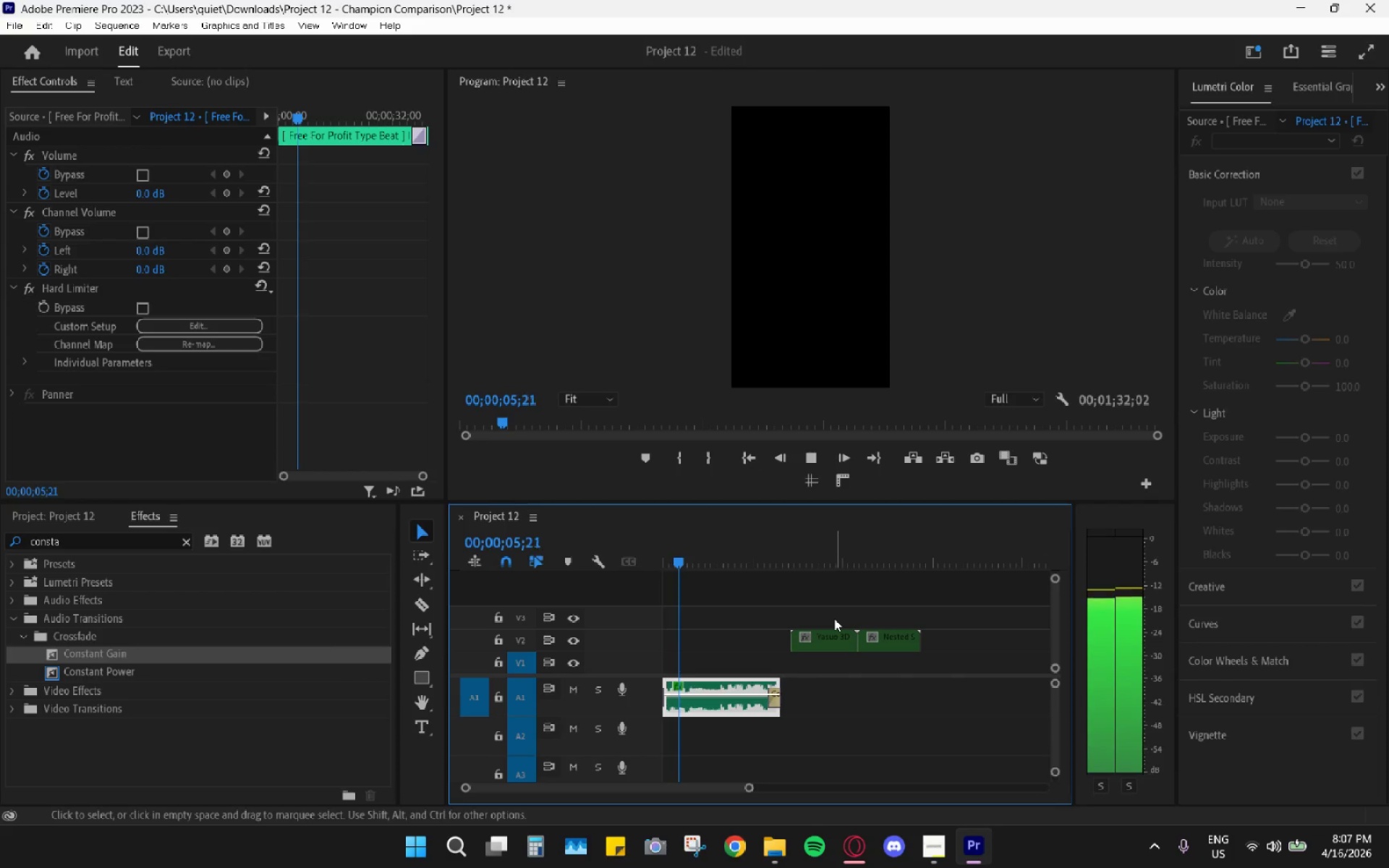 
wait(7.73)
 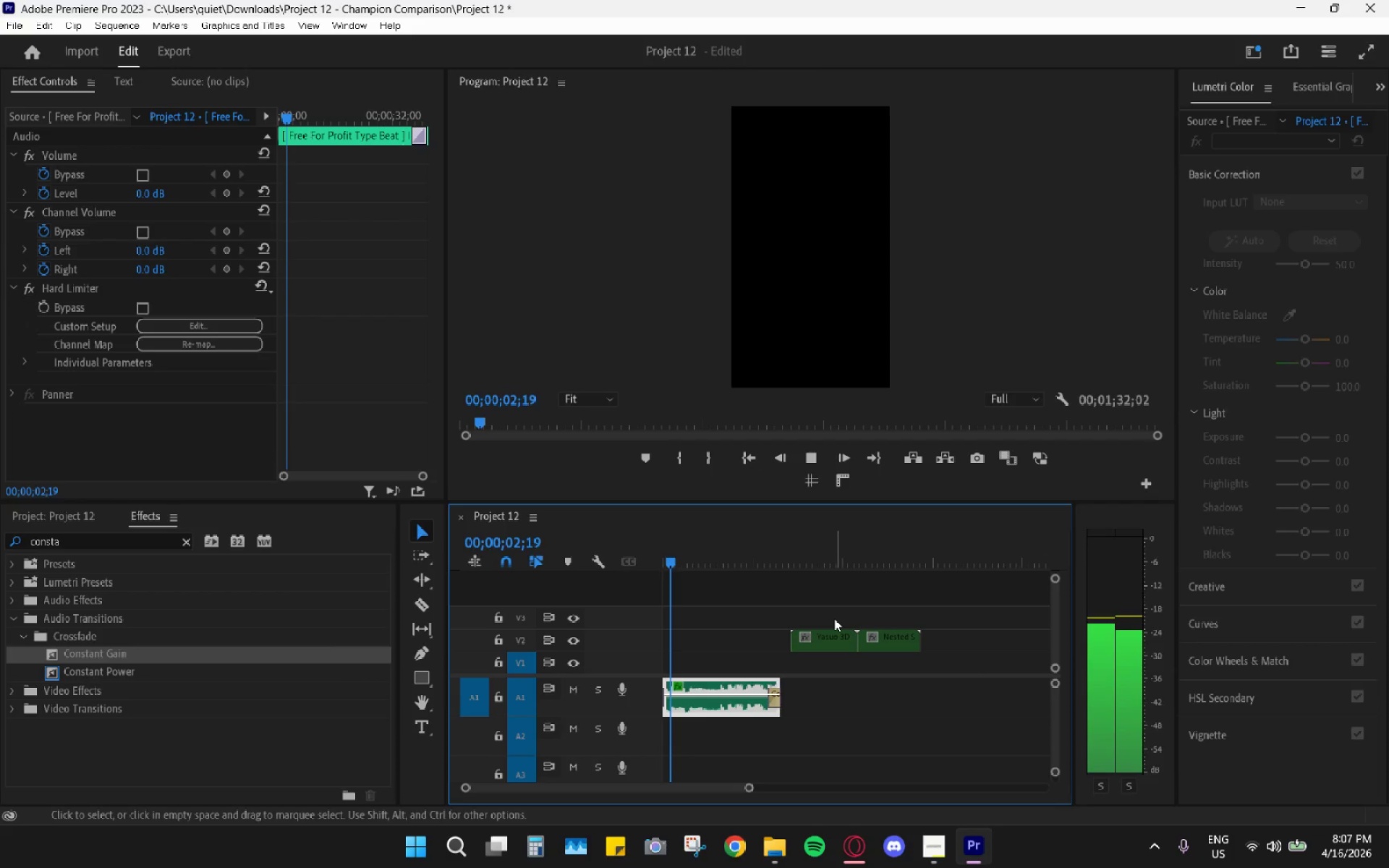 
left_click_drag(start_coordinate=[801, 600], to_coordinate=[902, 636])
 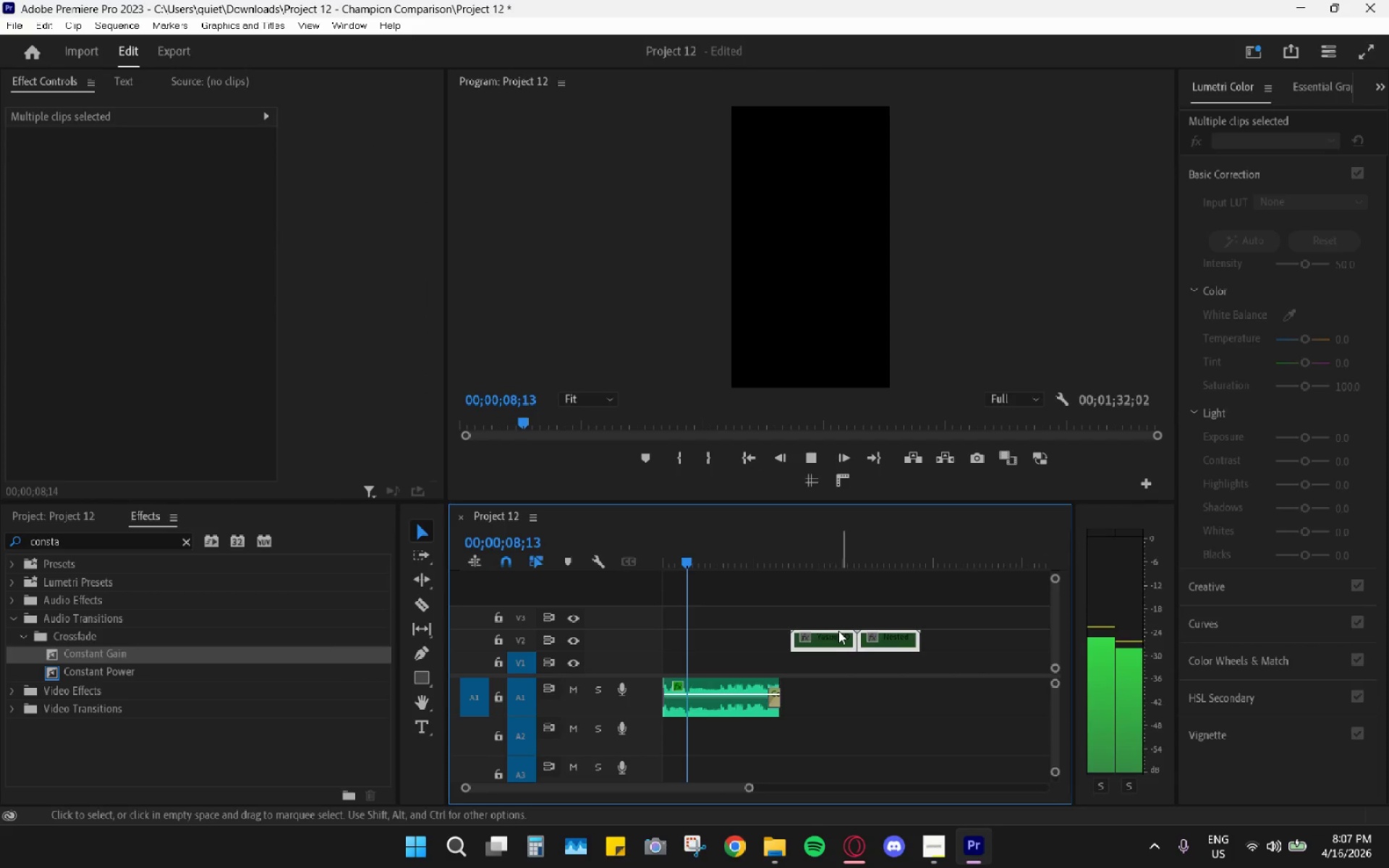 
left_click_drag(start_coordinate=[833, 638], to_coordinate=[706, 668])
 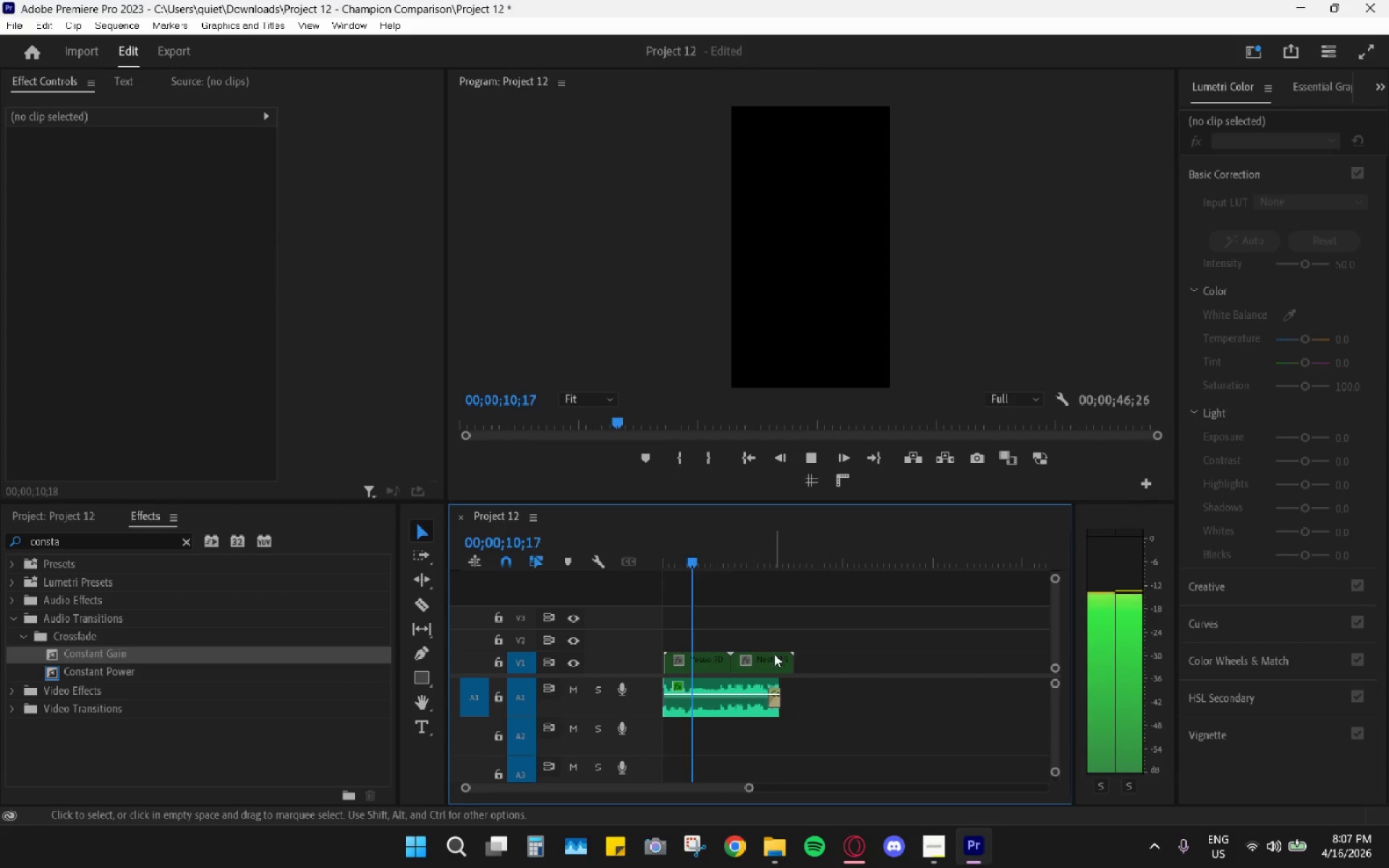 
left_click_drag(start_coordinate=[770, 657], to_coordinate=[689, 646])
 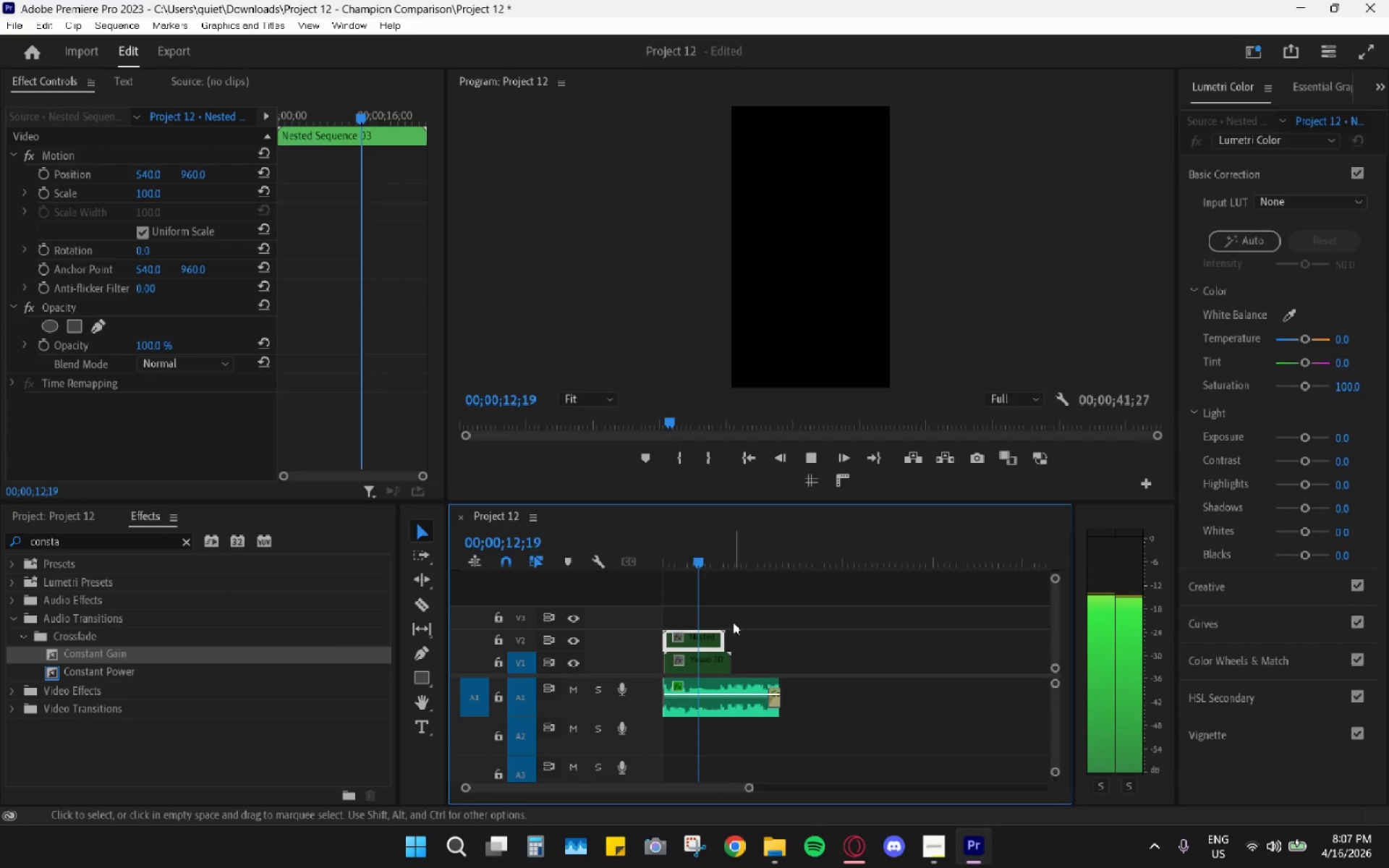 
key(Space)
 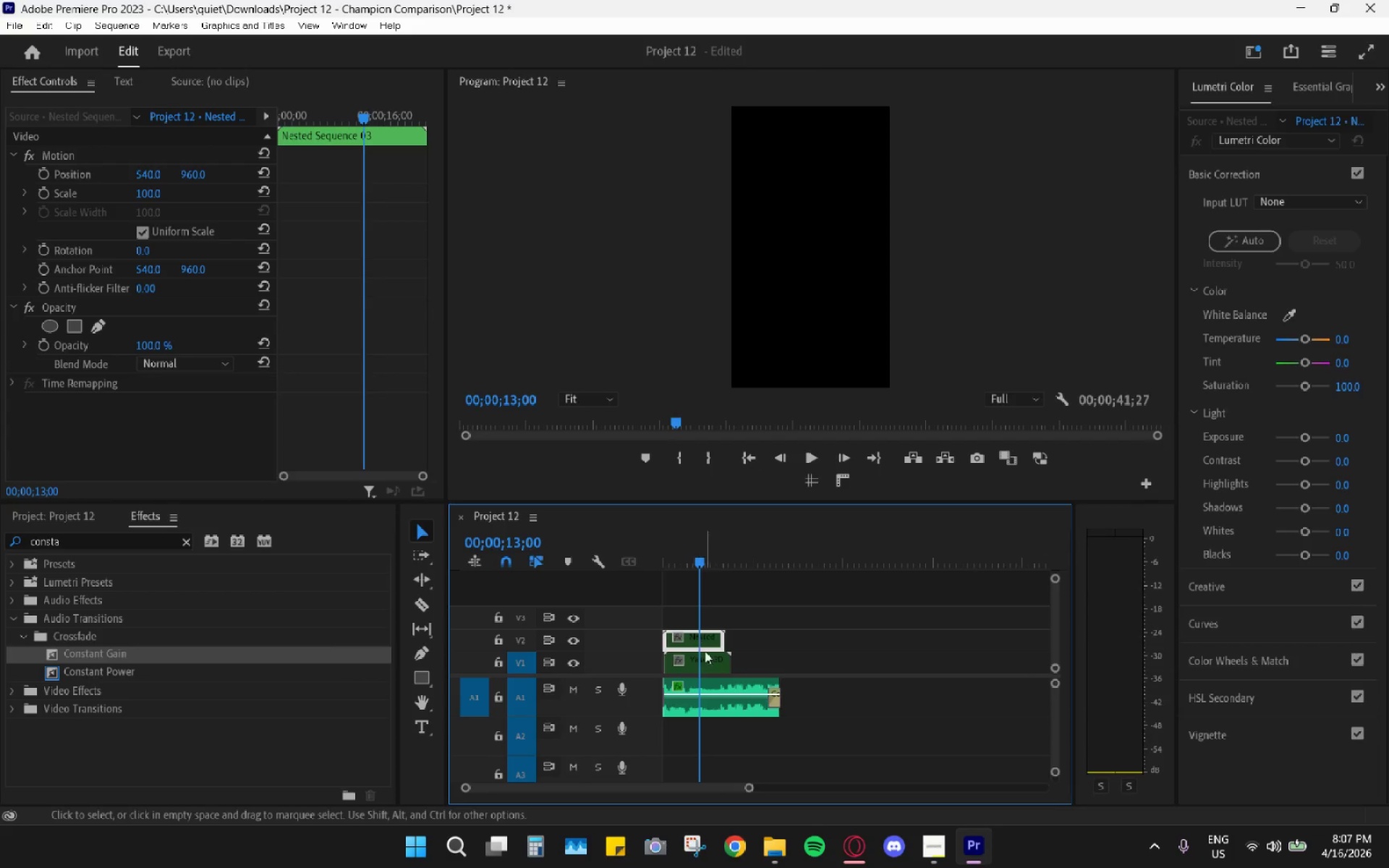 
key(Space)
 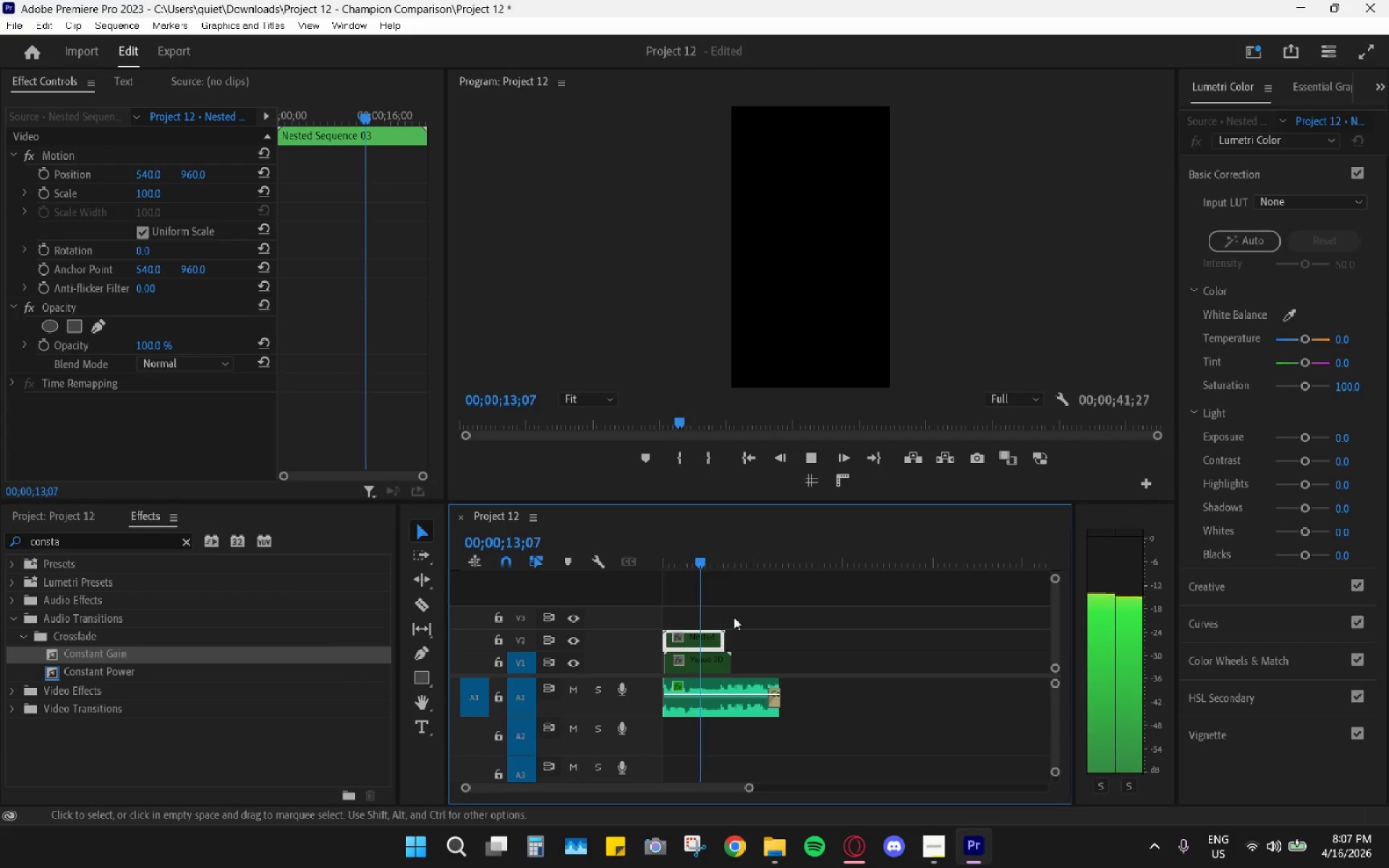 
key(Space)
 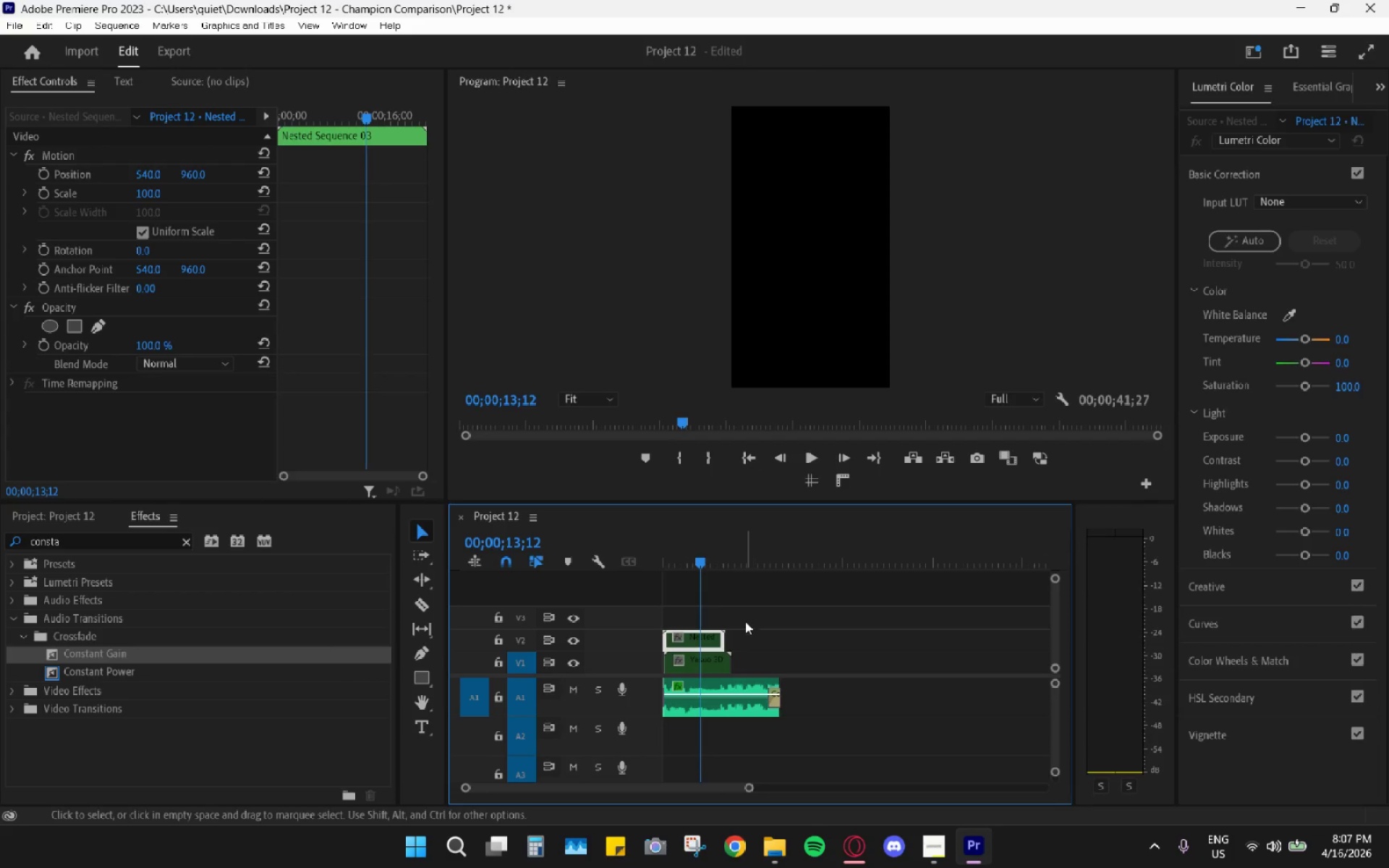 
left_click_drag(start_coordinate=[745, 622], to_coordinate=[695, 663])
 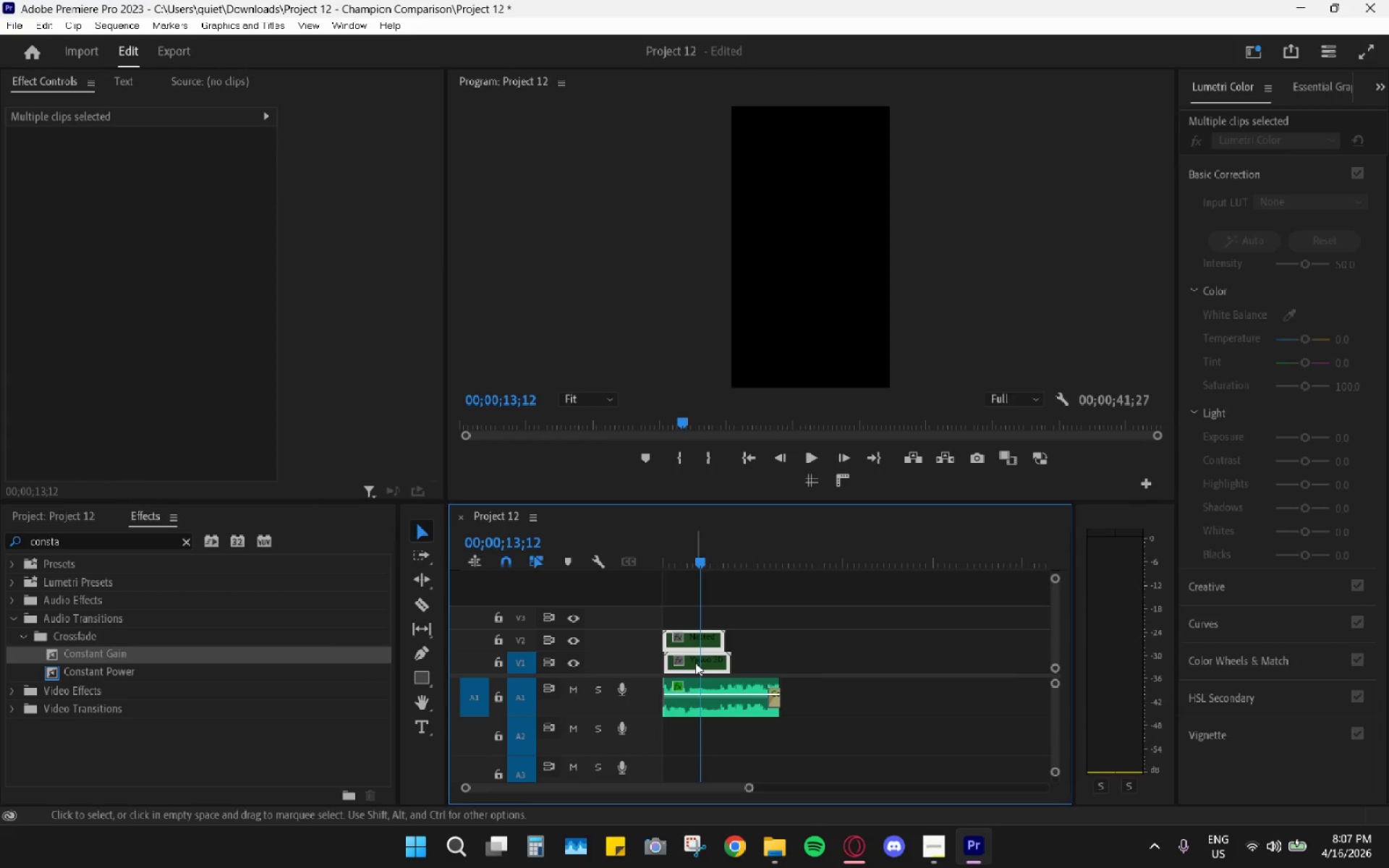 
key(Shift+ShiftLeft)
 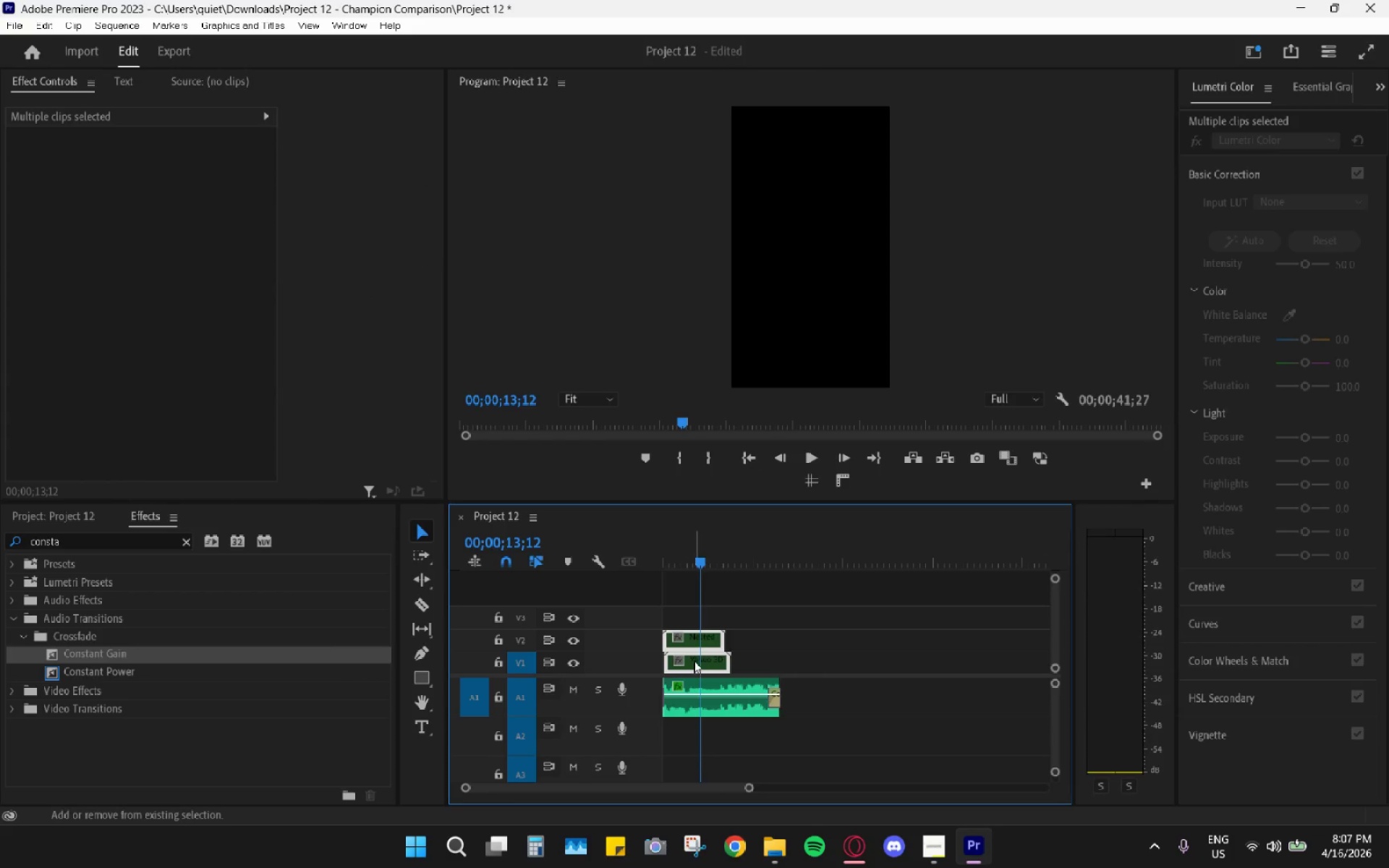 
key(Shift+E)
 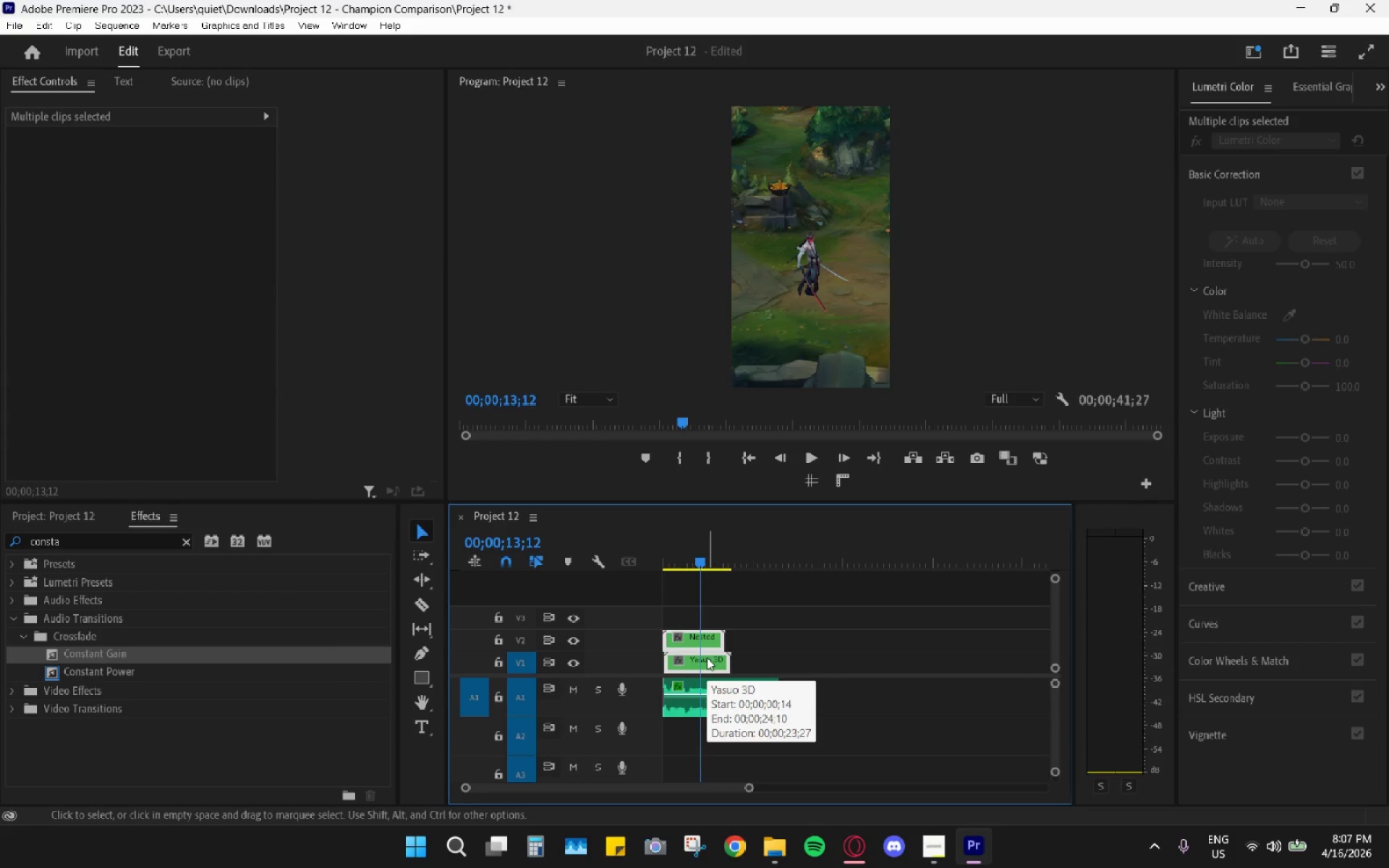 
hold_key(key=AltLeft, duration=0.86)
scroll: coordinate [714, 673], scroll_direction: up, amount: 15.0
 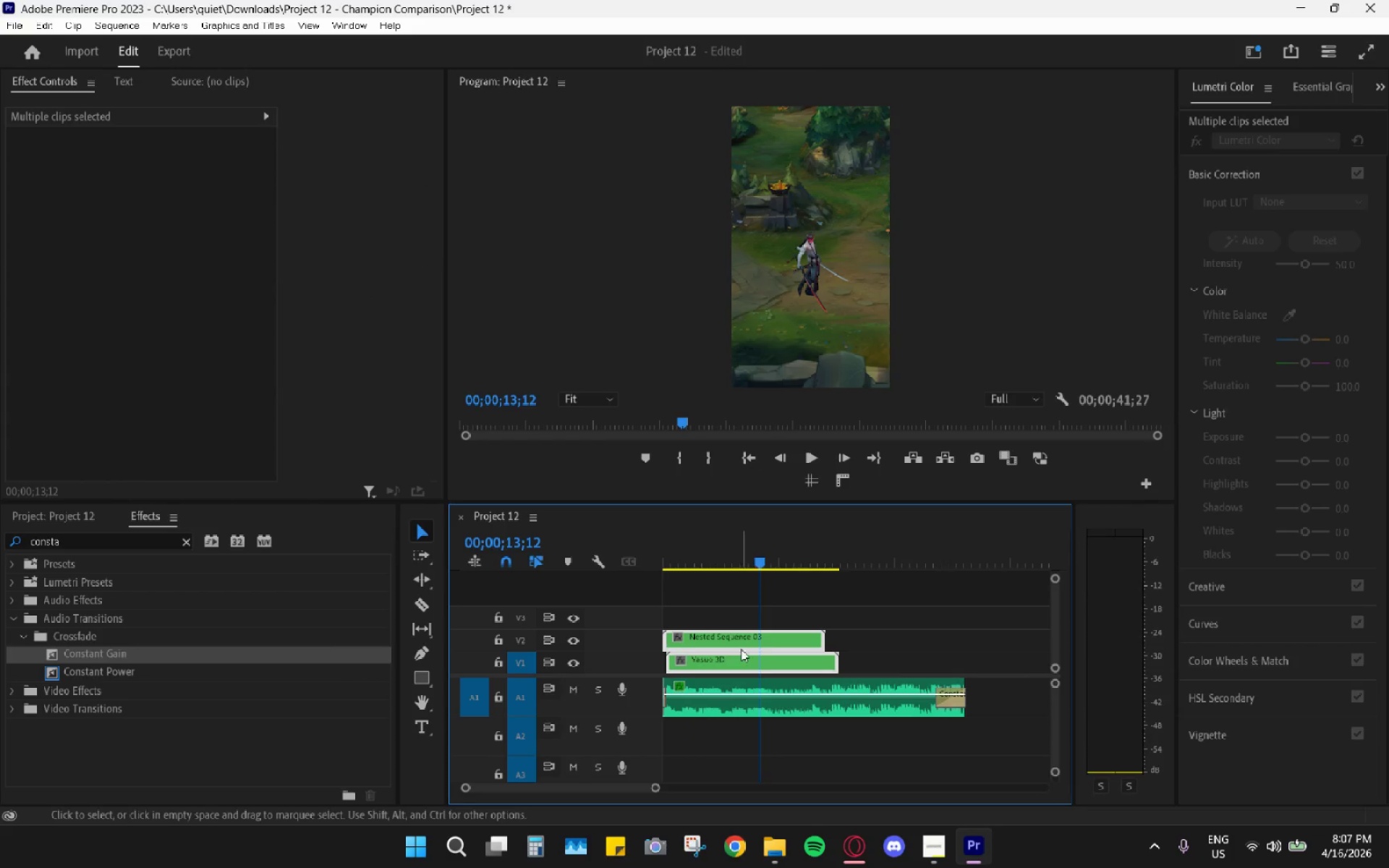 
left_click([735, 637])
 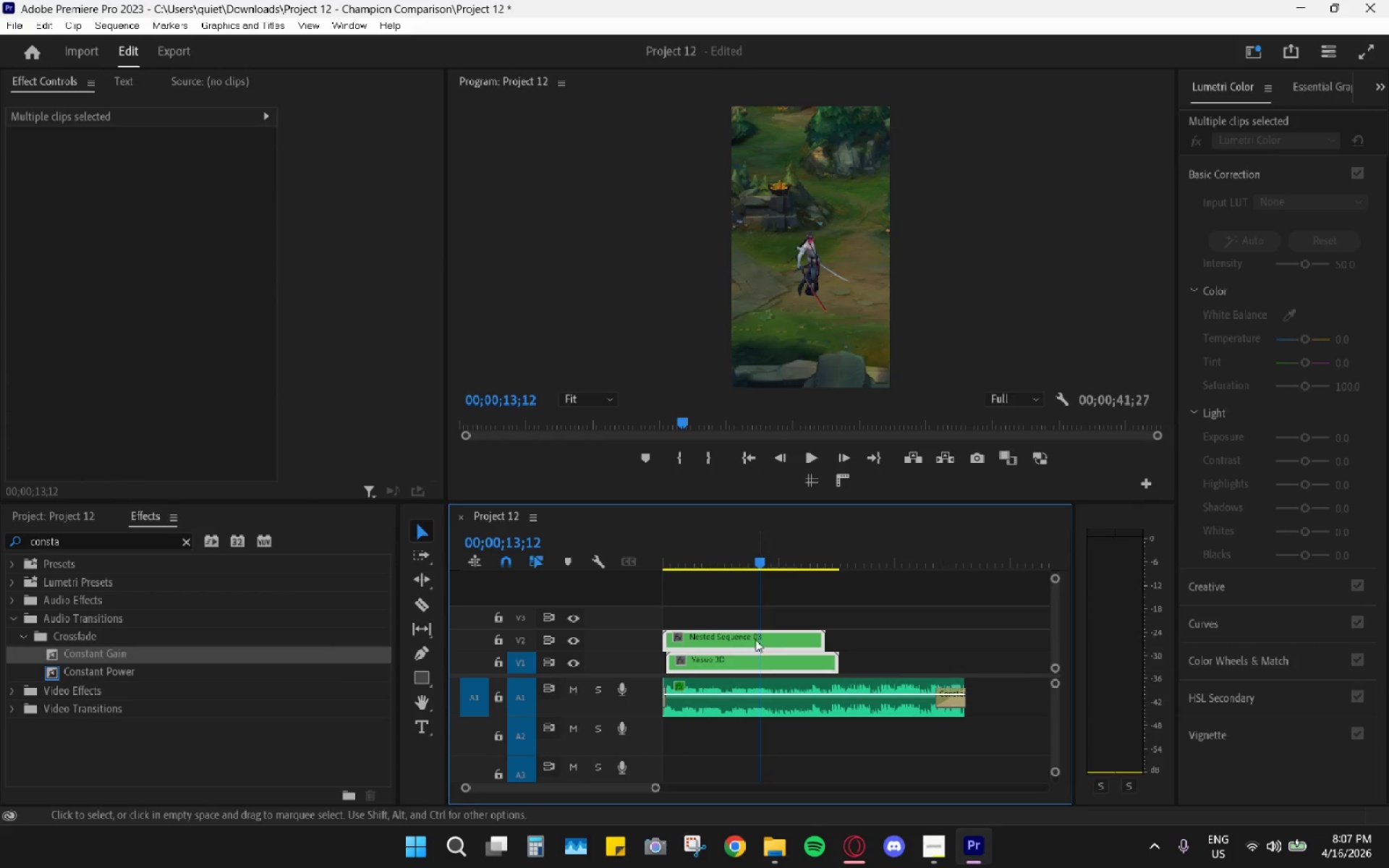 
right_click([741, 635])
 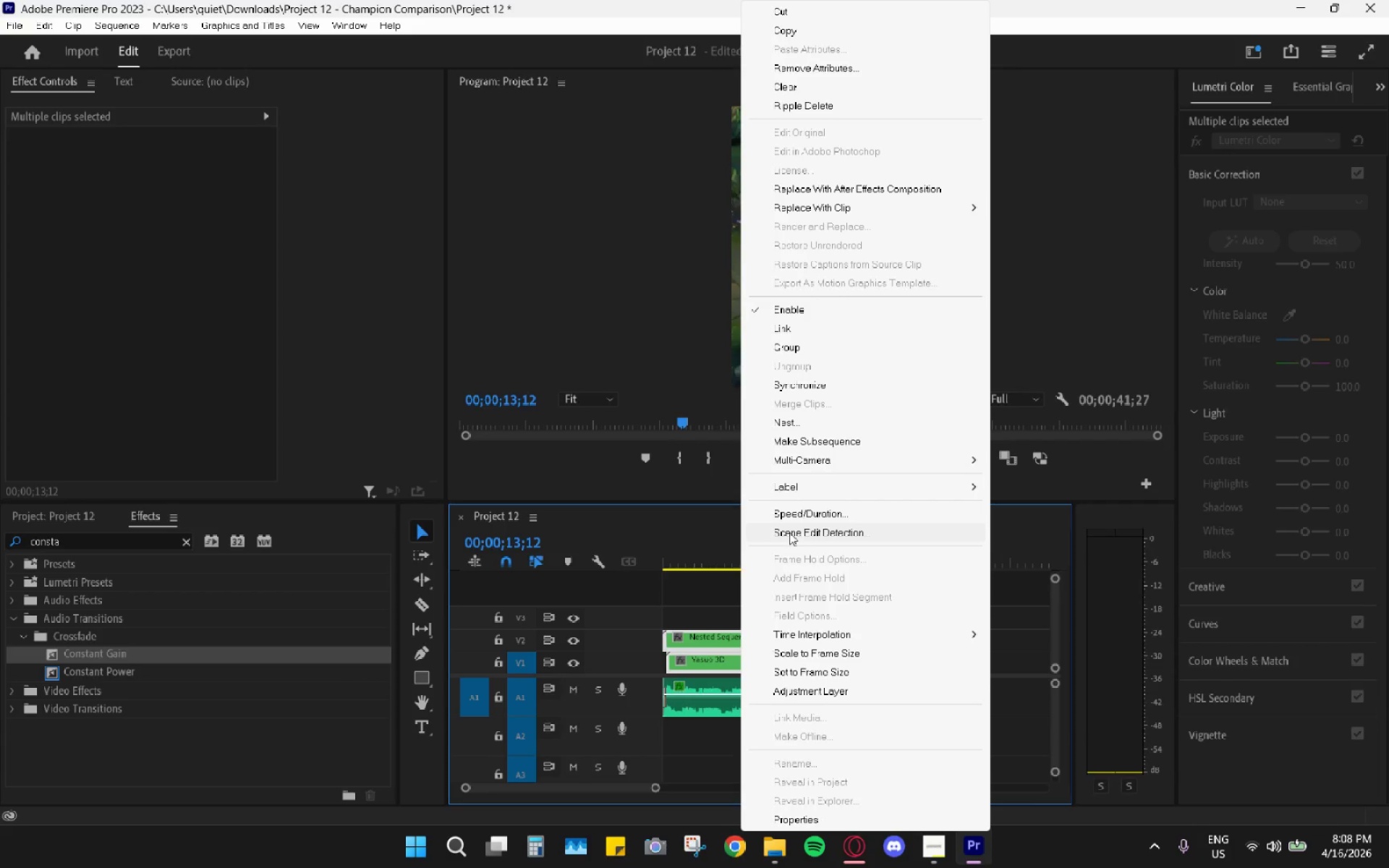 
wait(5.84)
 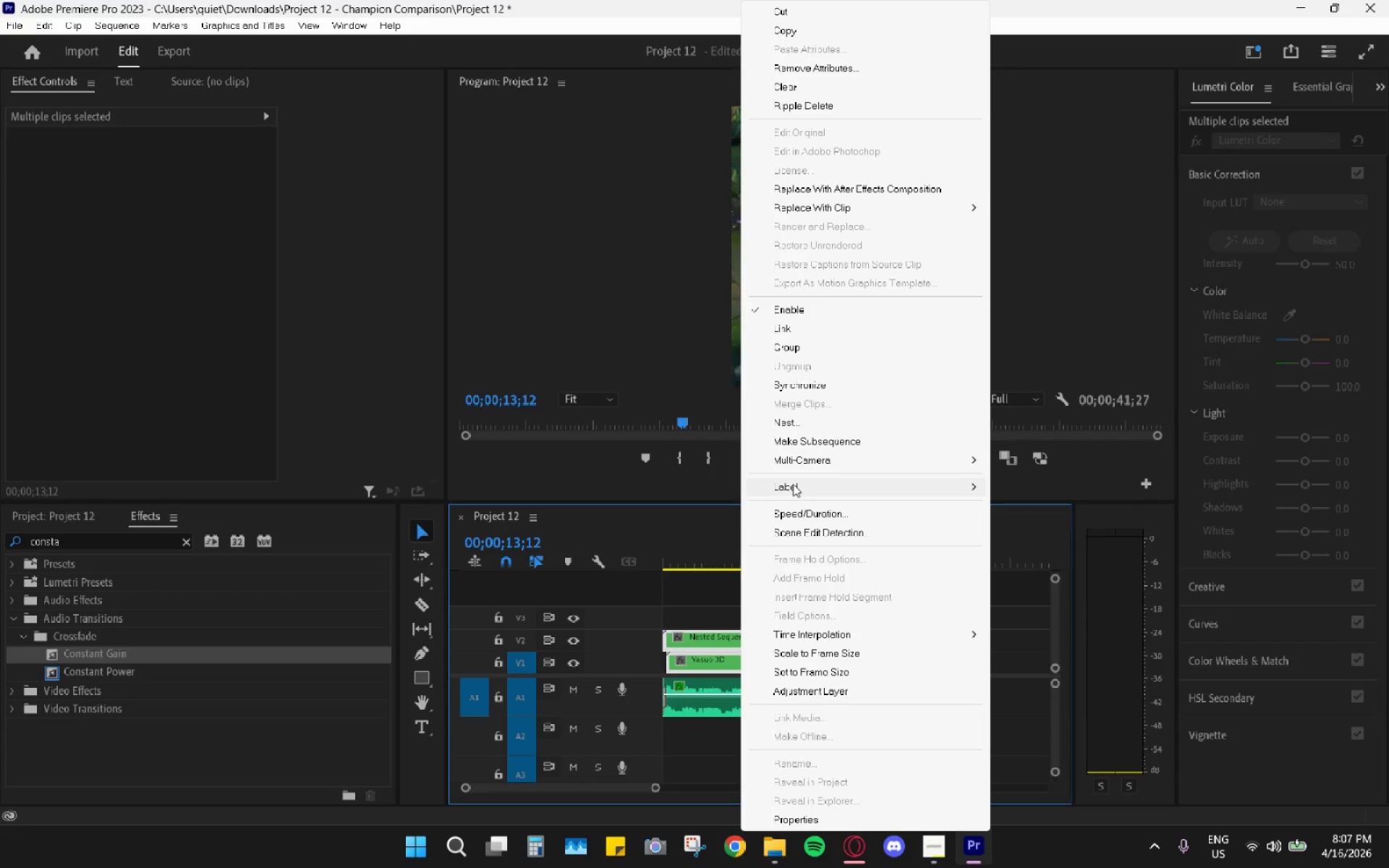 
double_click([712, 641])
 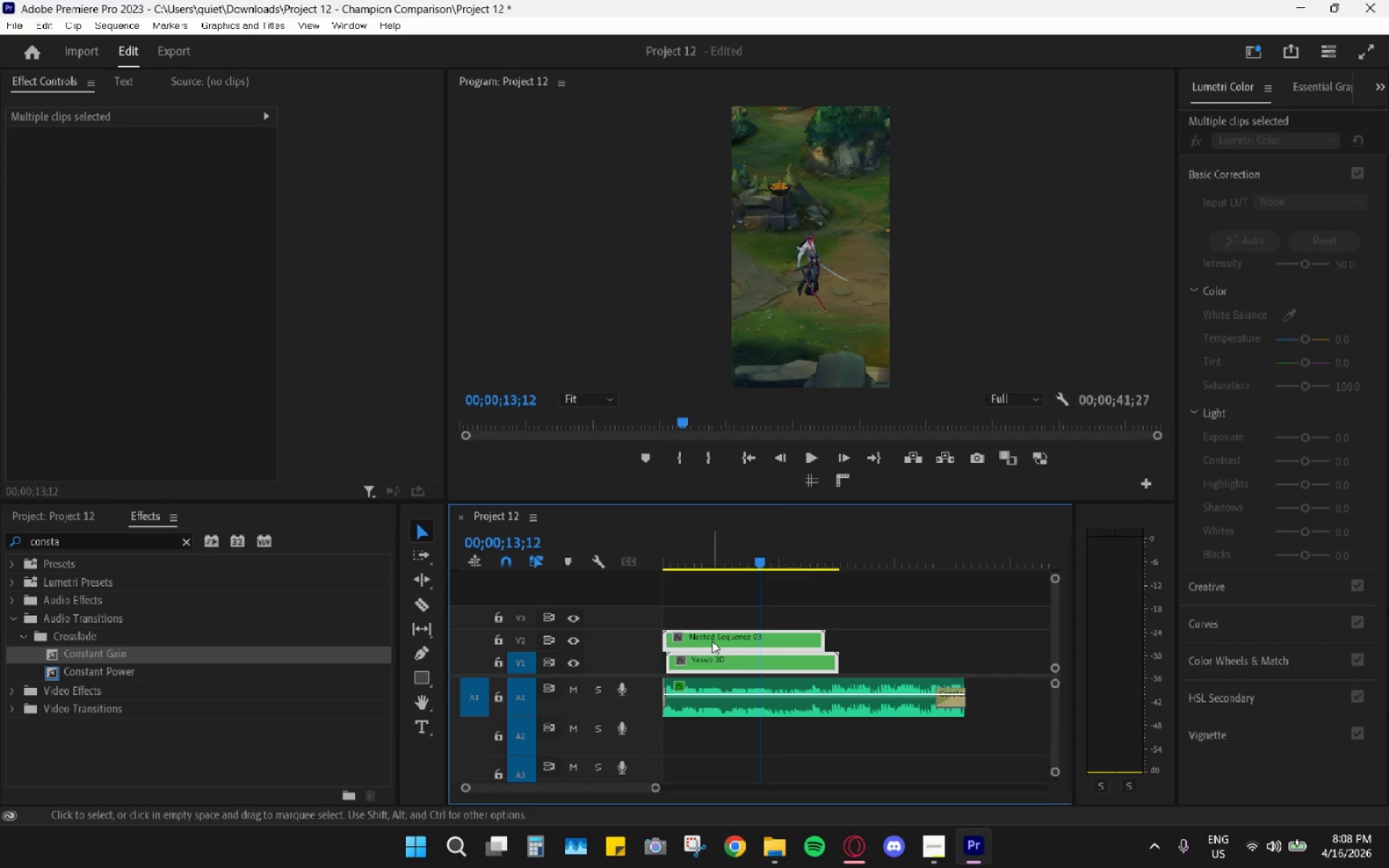 
right_click([712, 641])
 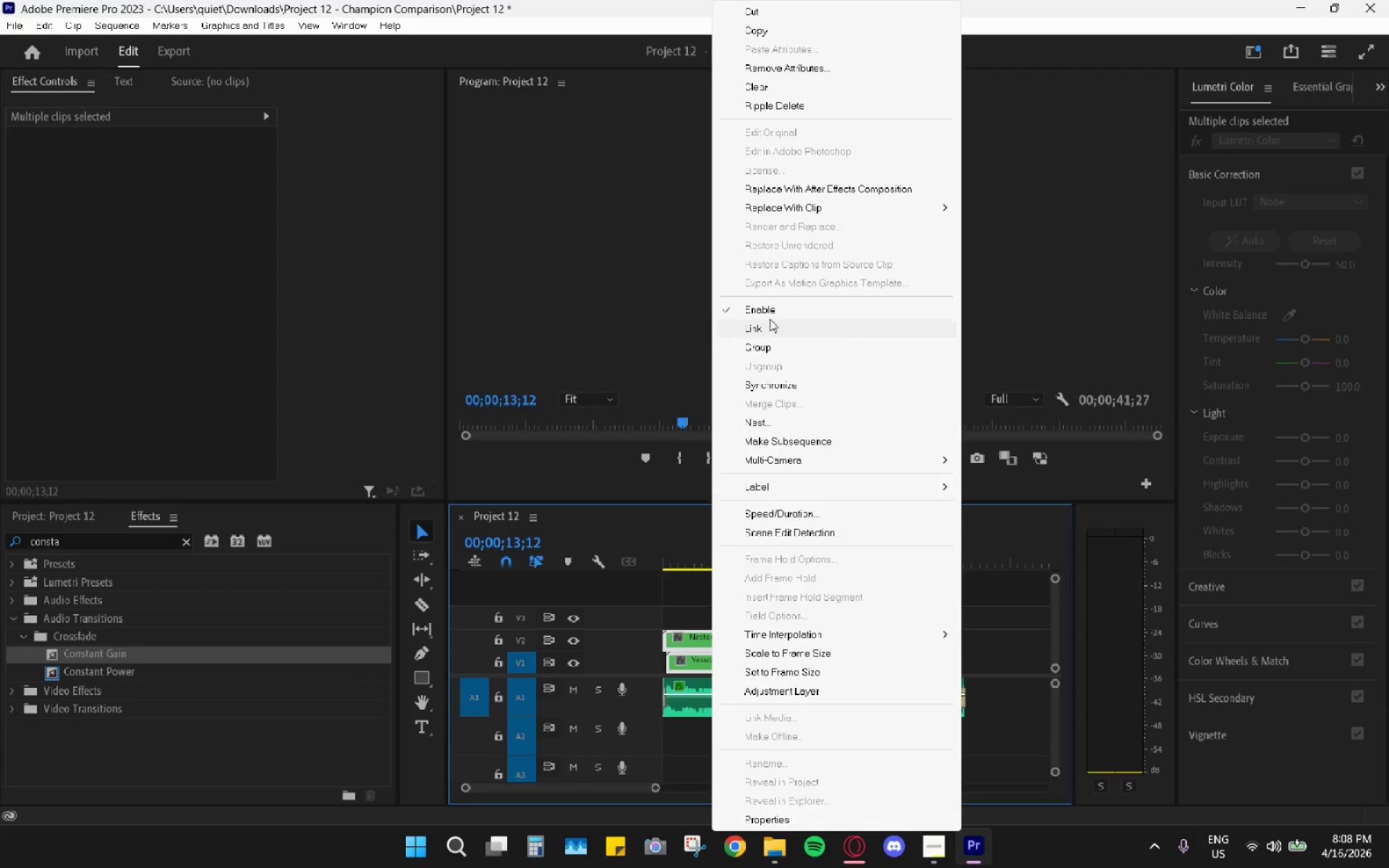 
scroll: coordinate [771, 652], scroll_direction: down, amount: 4.0
 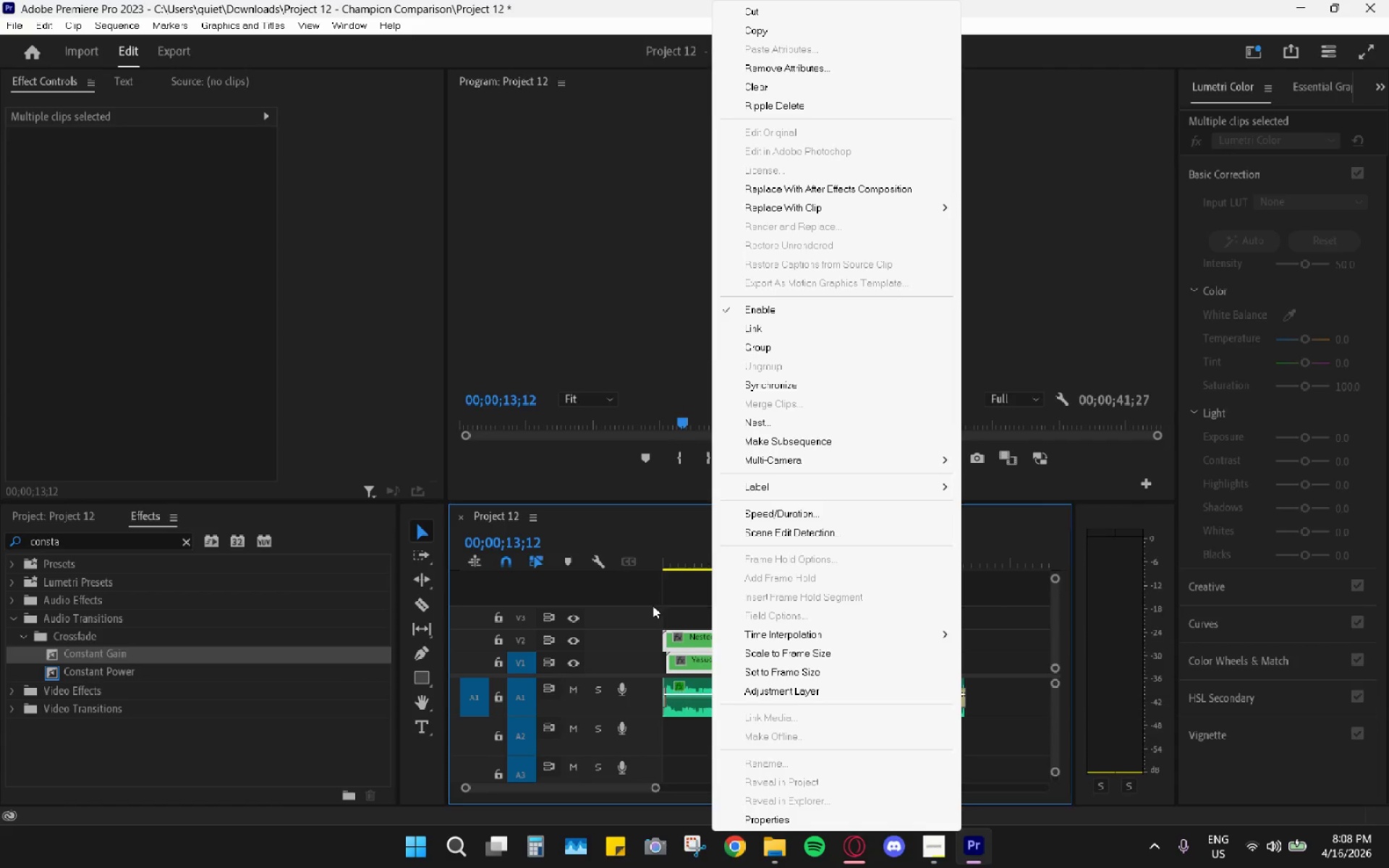 
hold_key(key=AltLeft, duration=0.5)
scroll: coordinate [695, 652], scroll_direction: up, amount: 9.0
 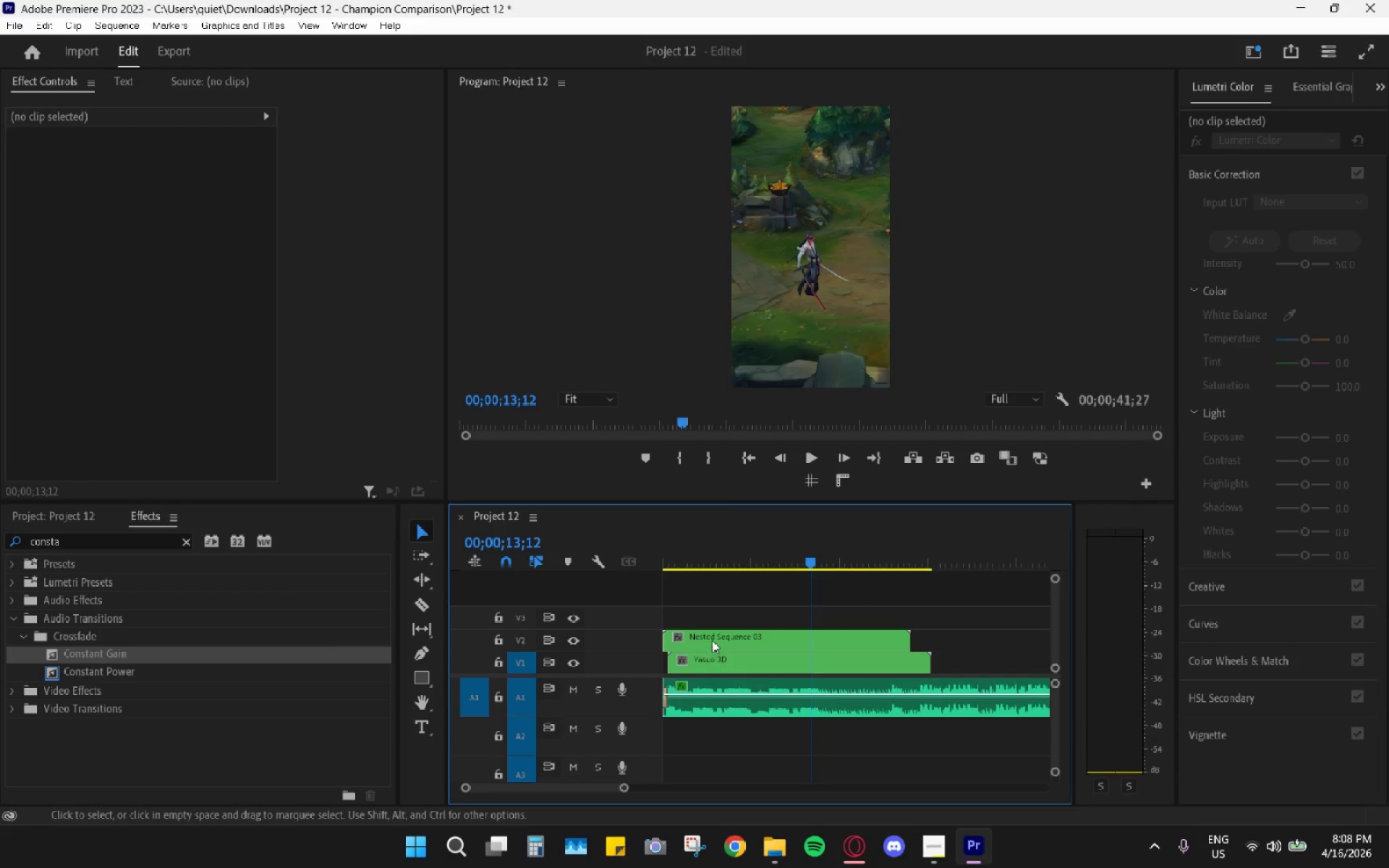 
left_click([712, 640])
 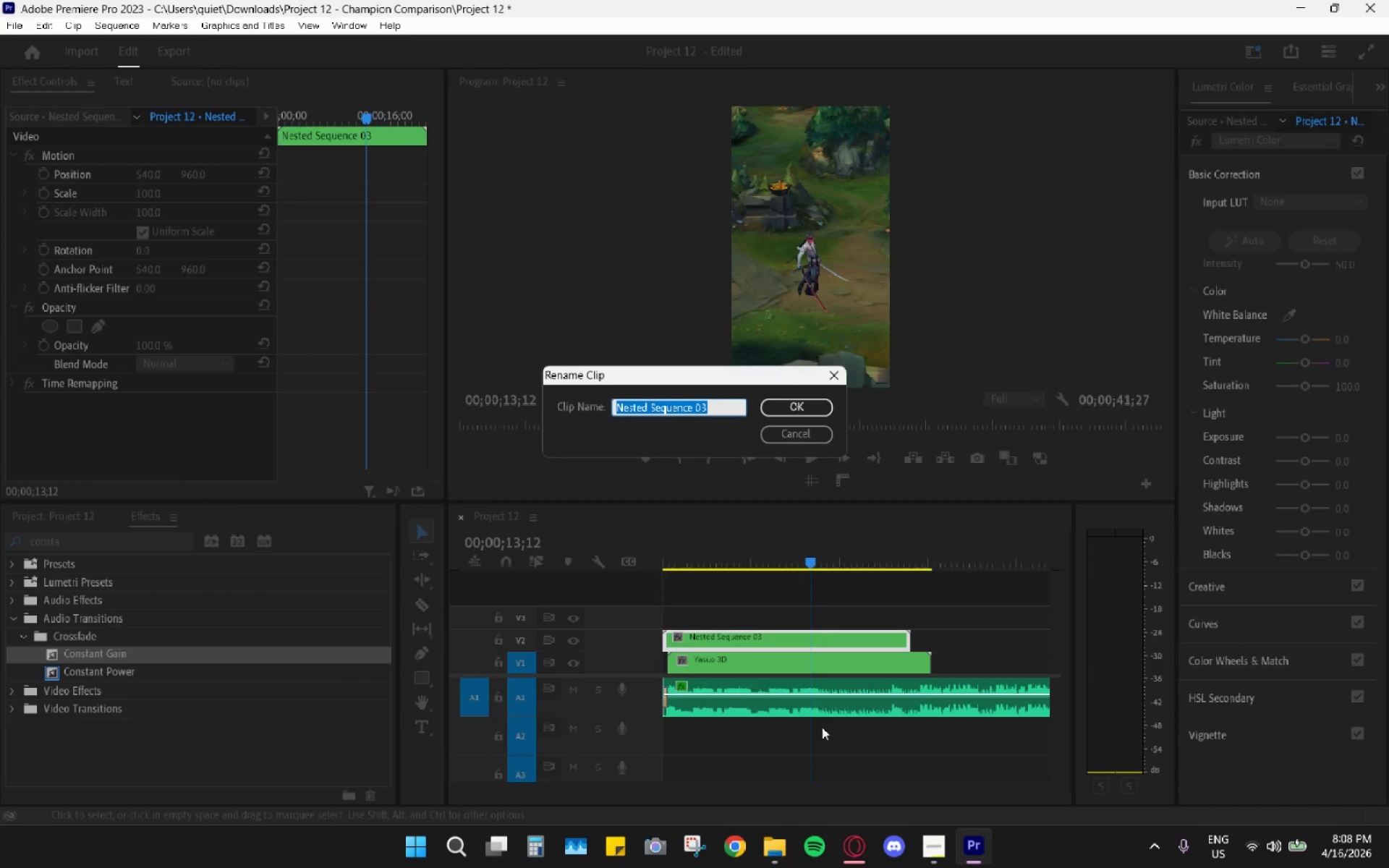 
type(Yone 3D)
 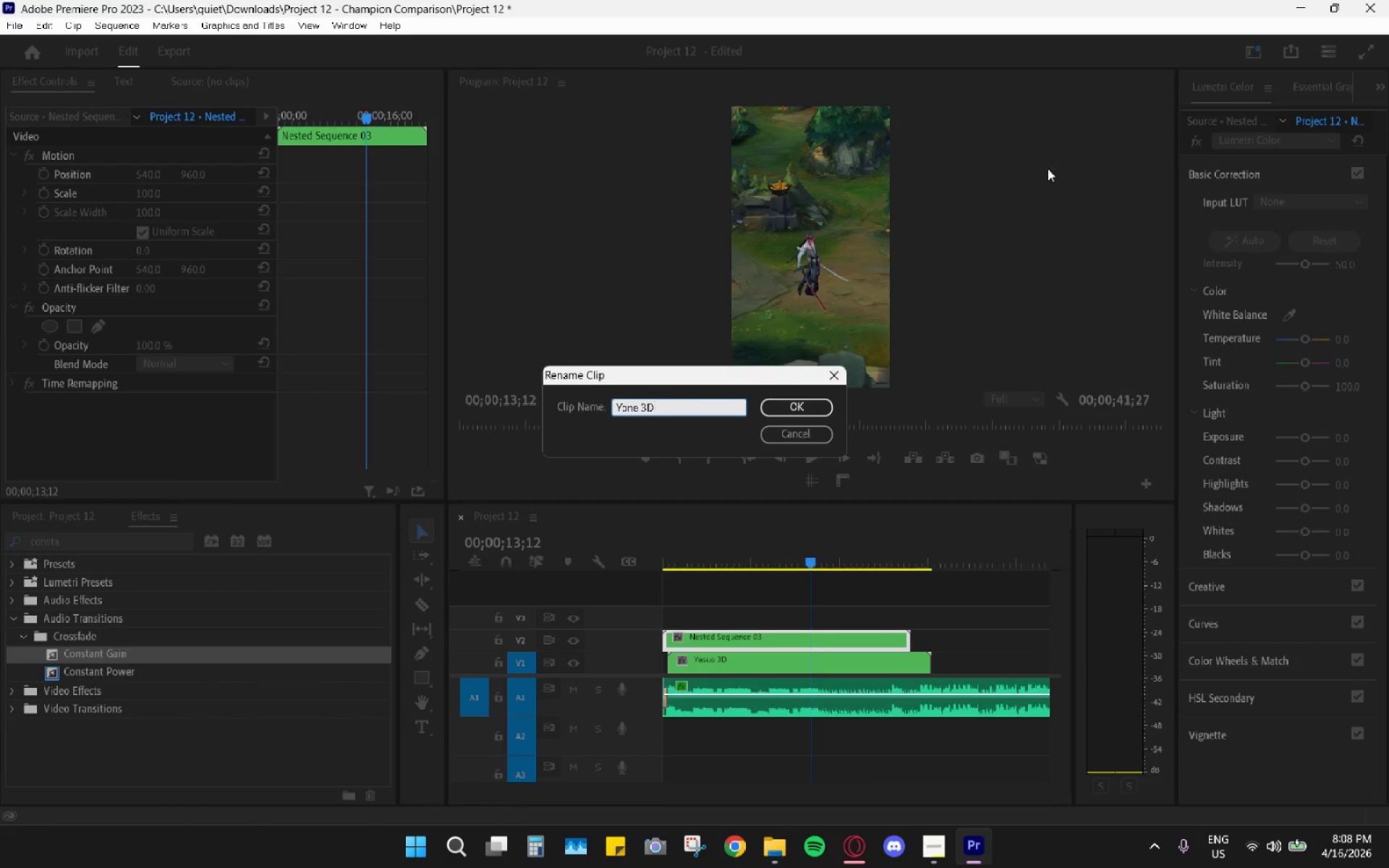 
wait(12.97)
 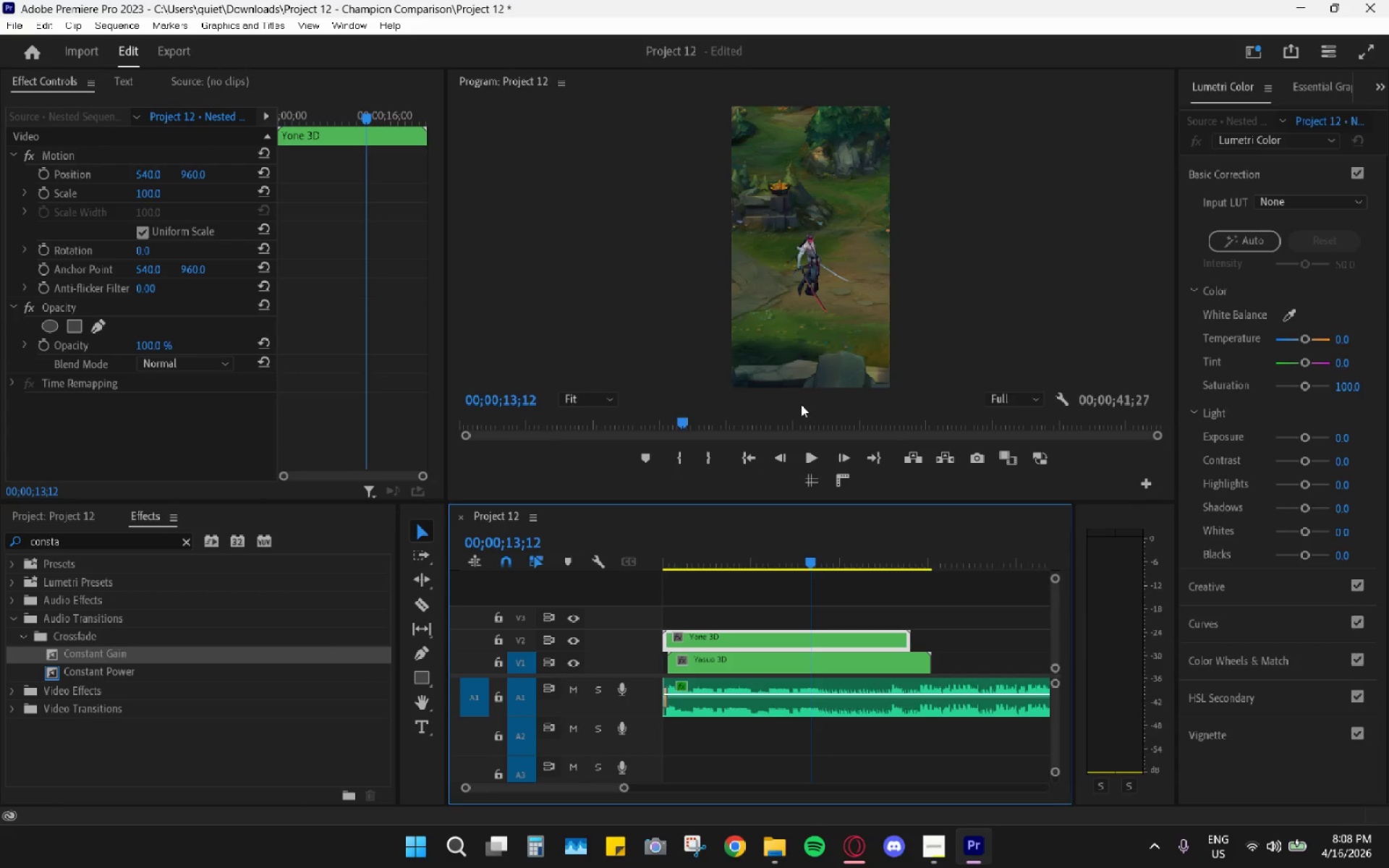 
left_click_drag(start_coordinate=[702, 659], to_coordinate=[686, 657])
 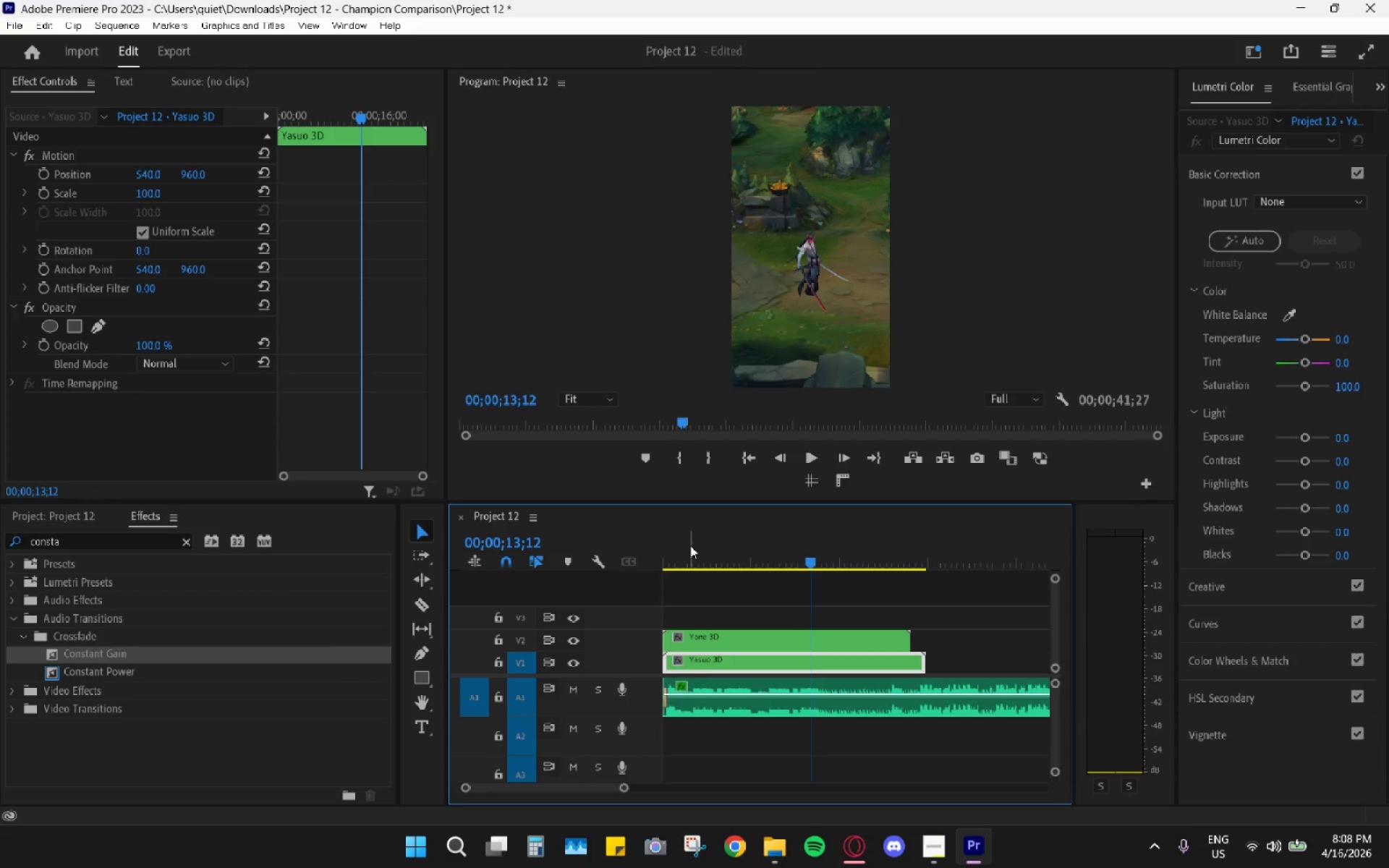 
left_click_drag(start_coordinate=[690, 545], to_coordinate=[639, 556])
 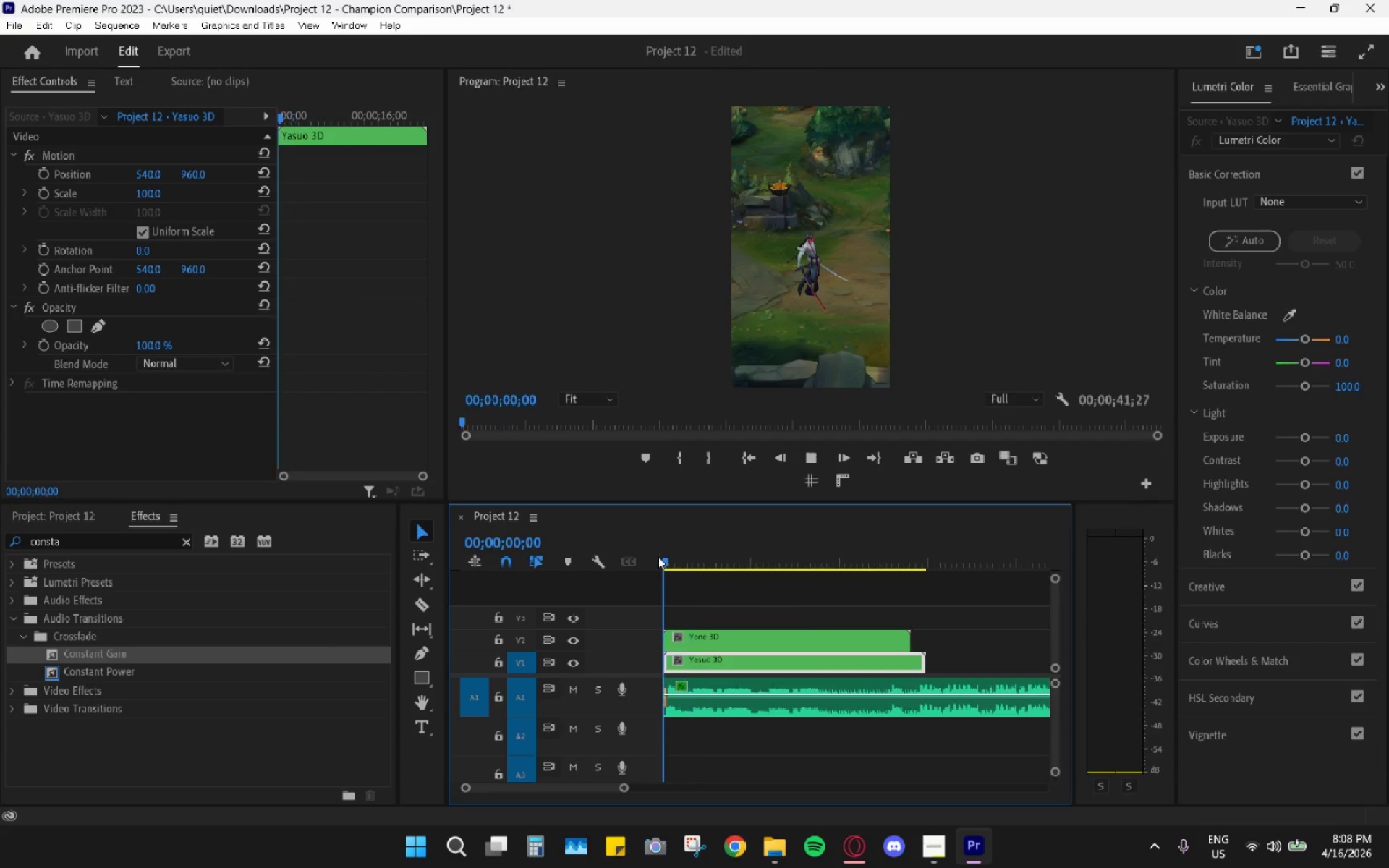 
key(Space)
 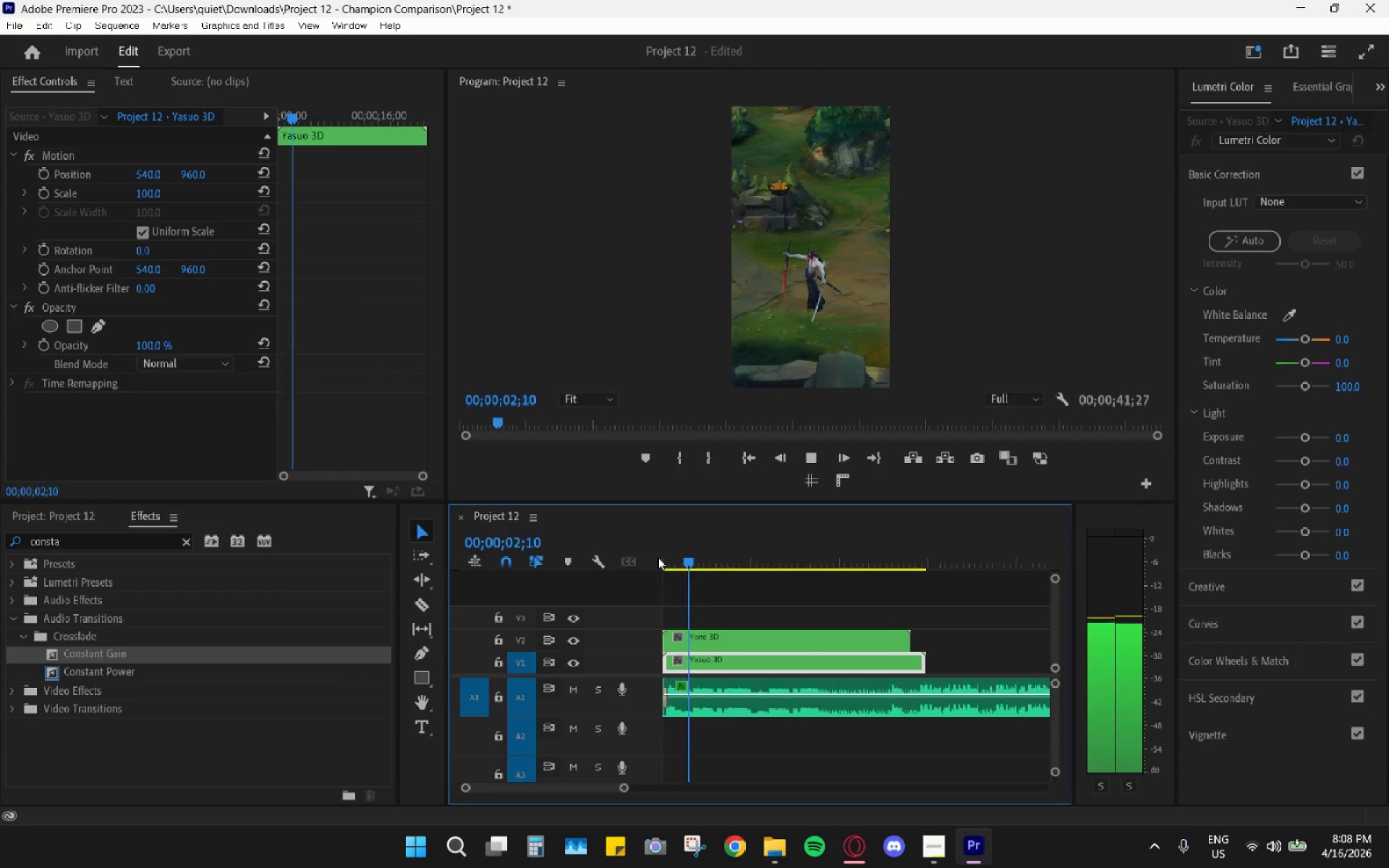 
key(Space)
 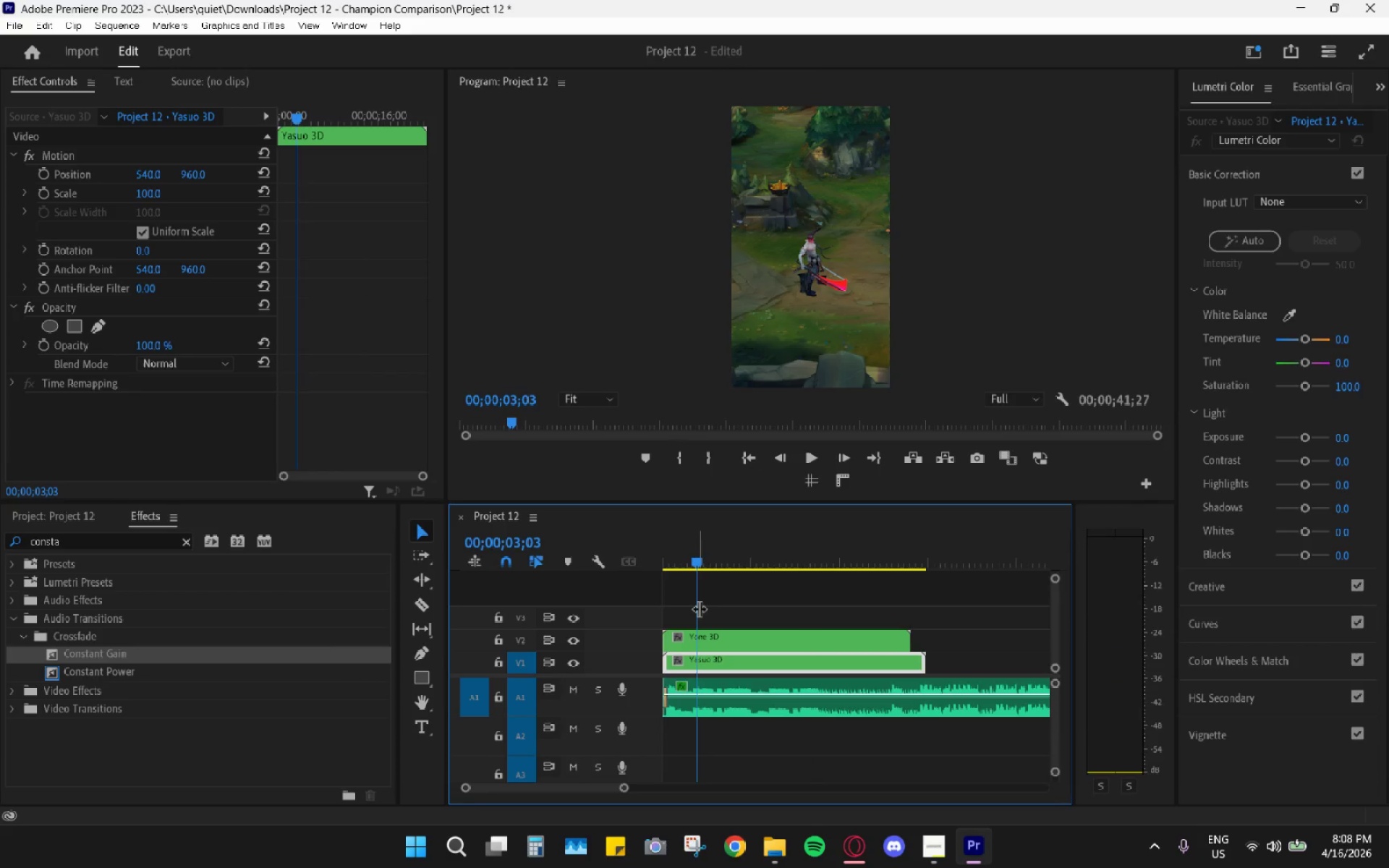 
hold_key(key=AltLeft, duration=0.53)
scroll: coordinate [715, 673], scroll_direction: up, amount: 24.0
 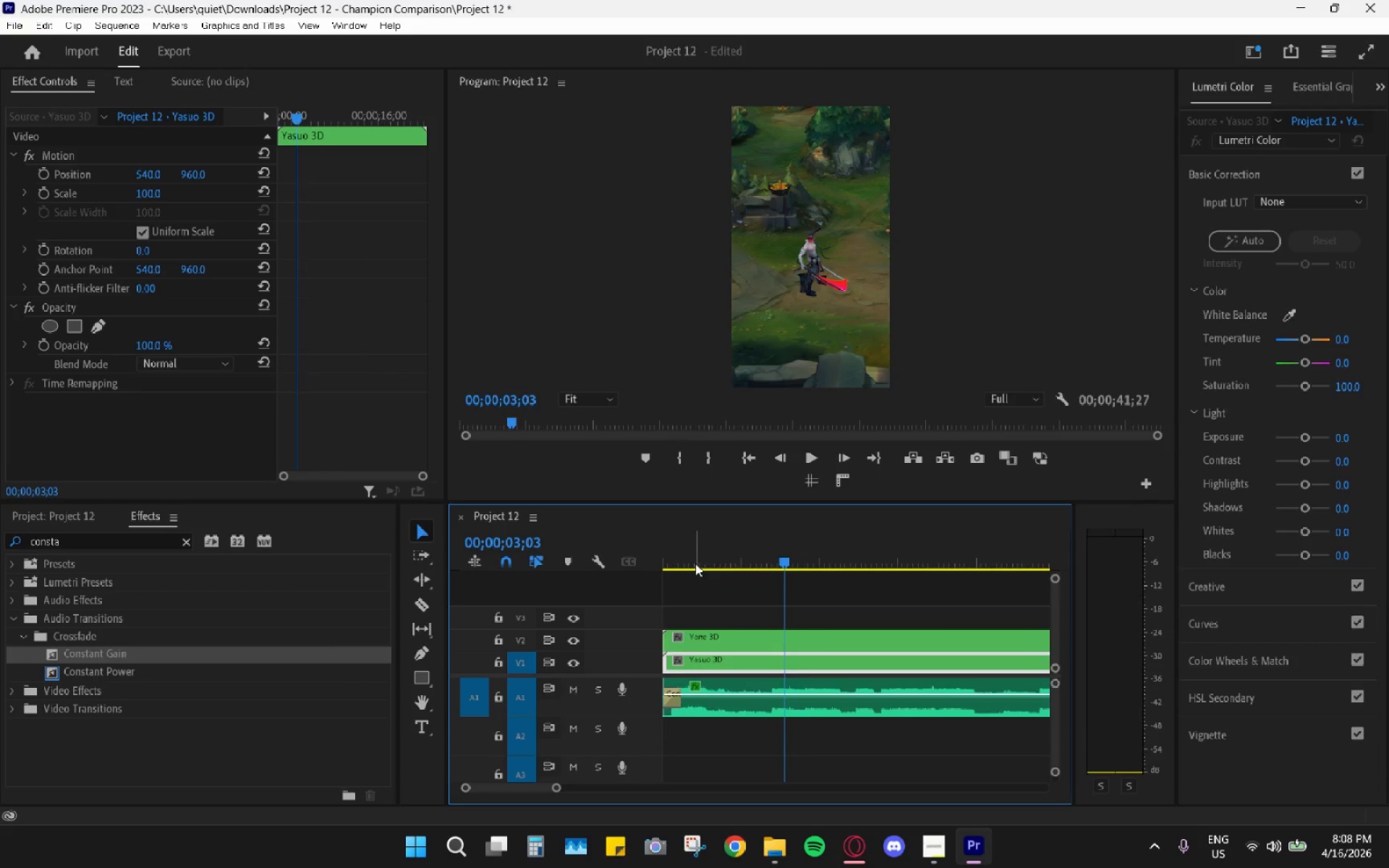 
left_click_drag(start_coordinate=[673, 555], to_coordinate=[644, 555])
 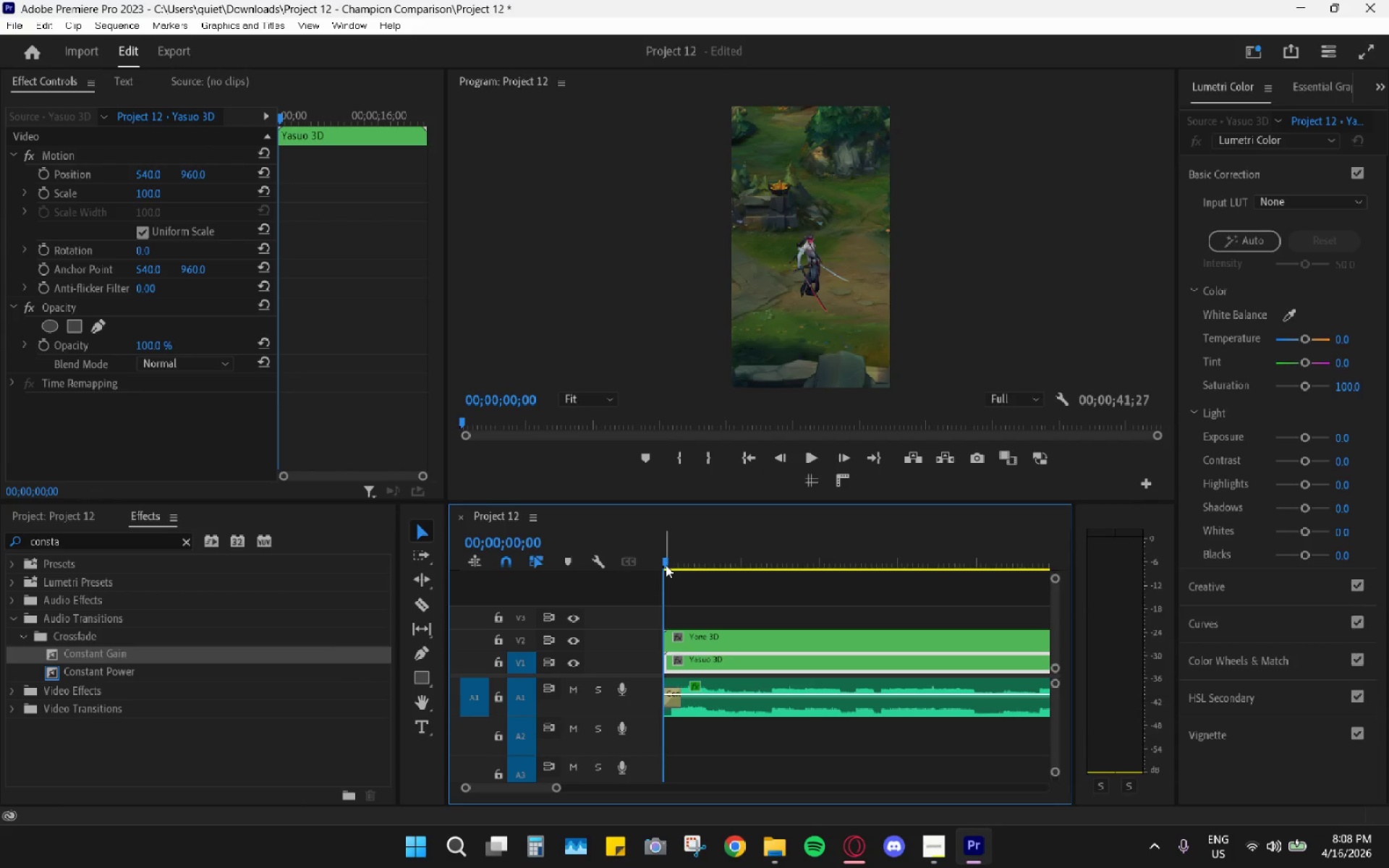 
wait(16.09)
 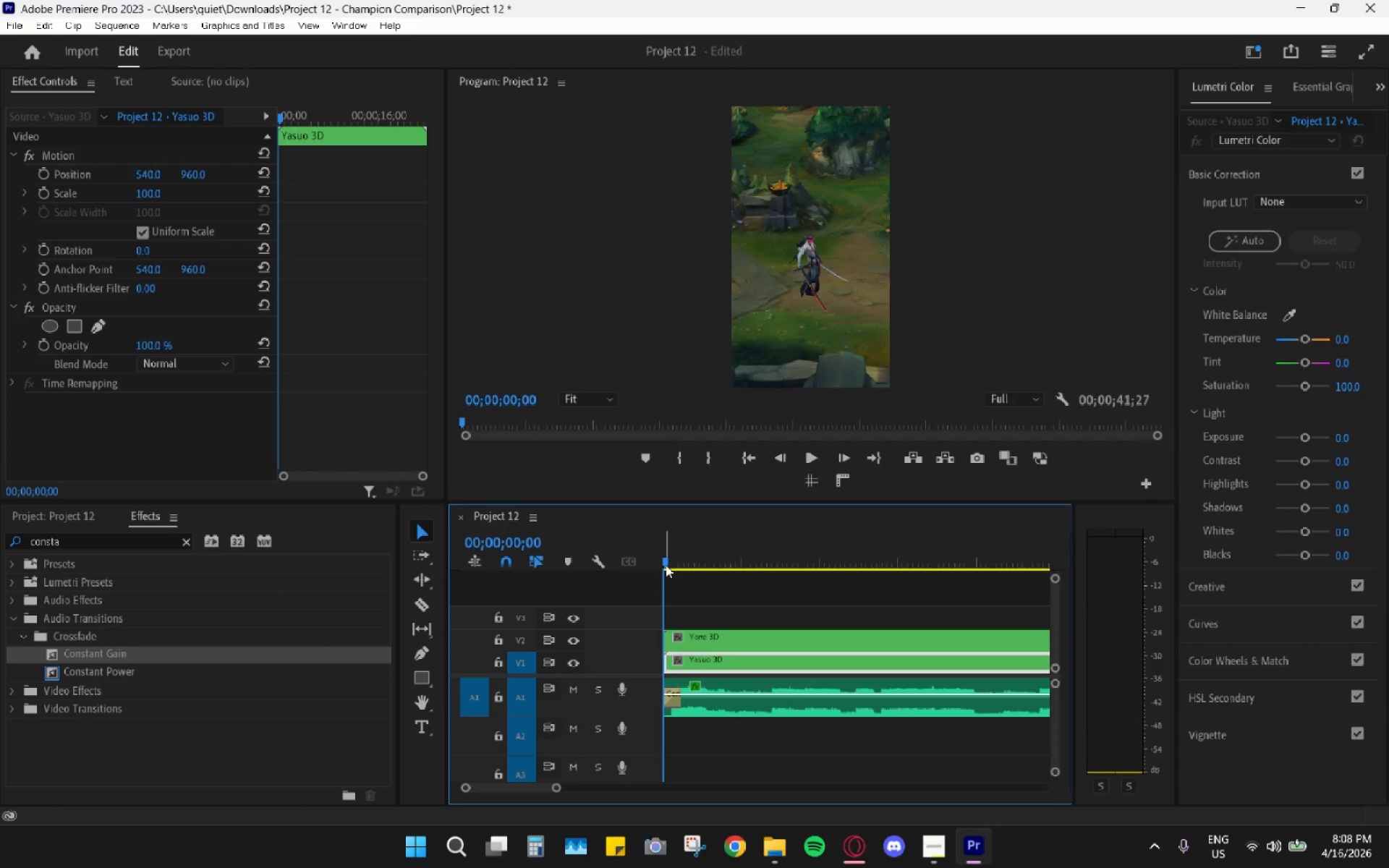 
left_click([718, 634])
 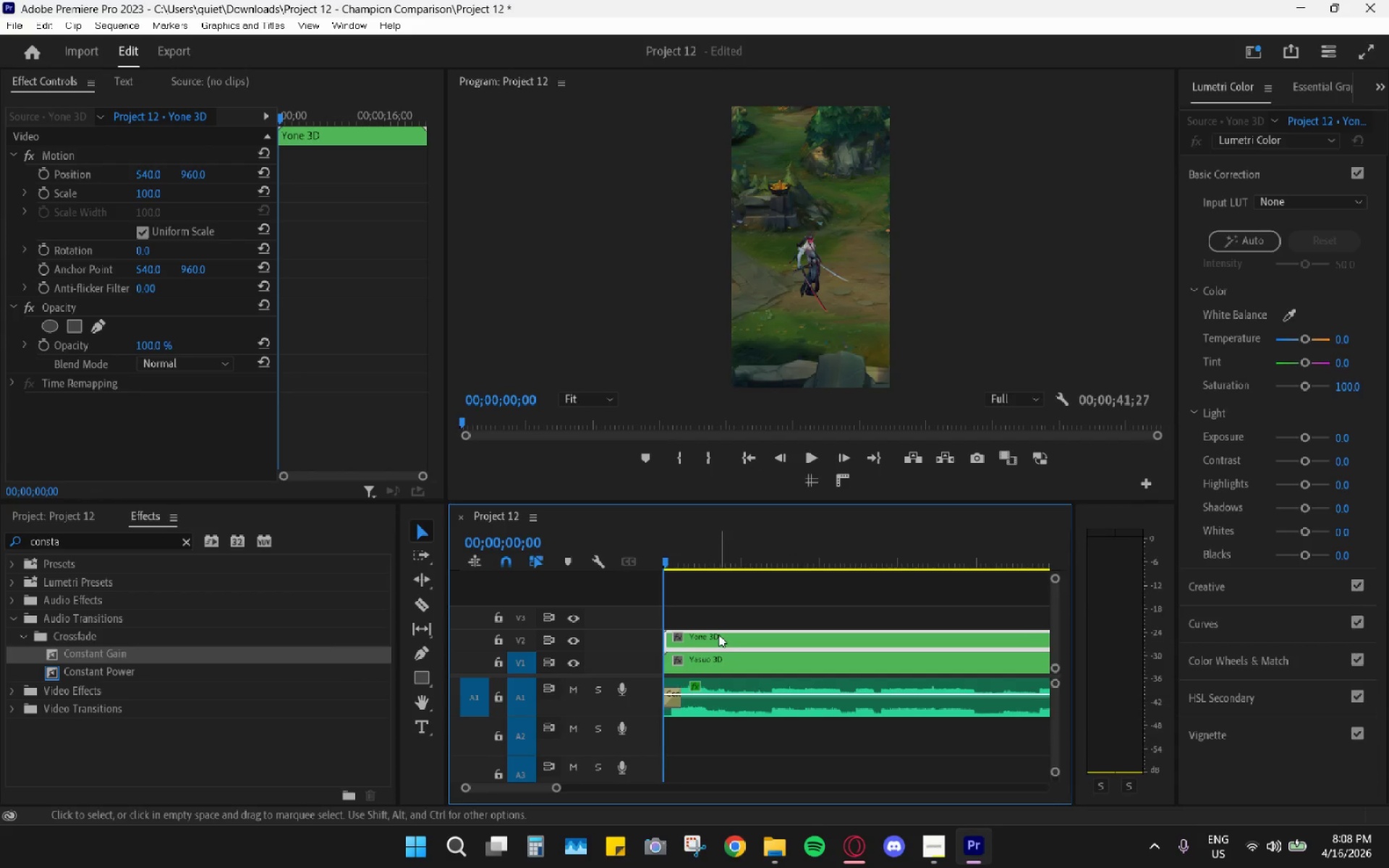 
key(Shift+E)
 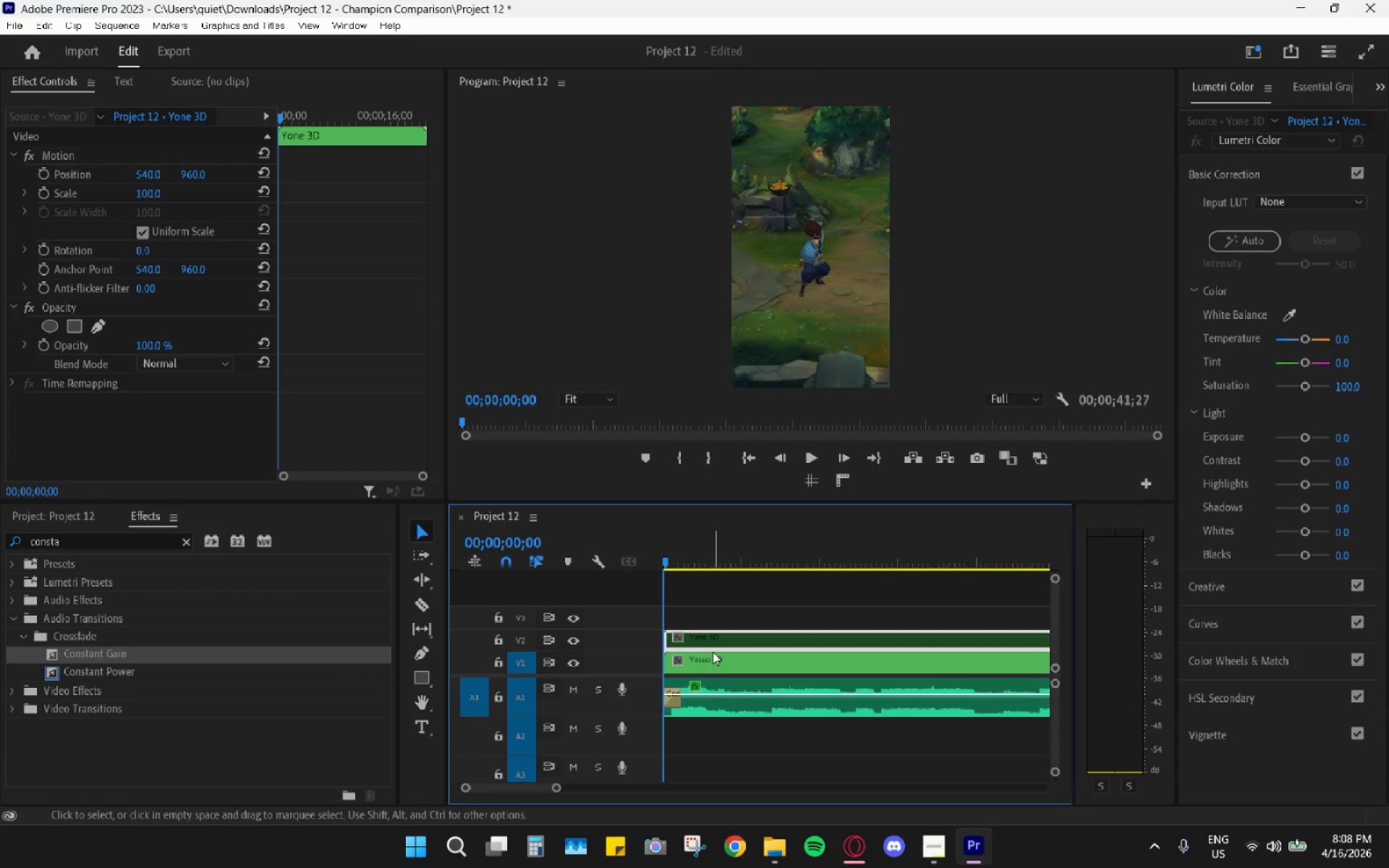 
left_click([707, 663])
 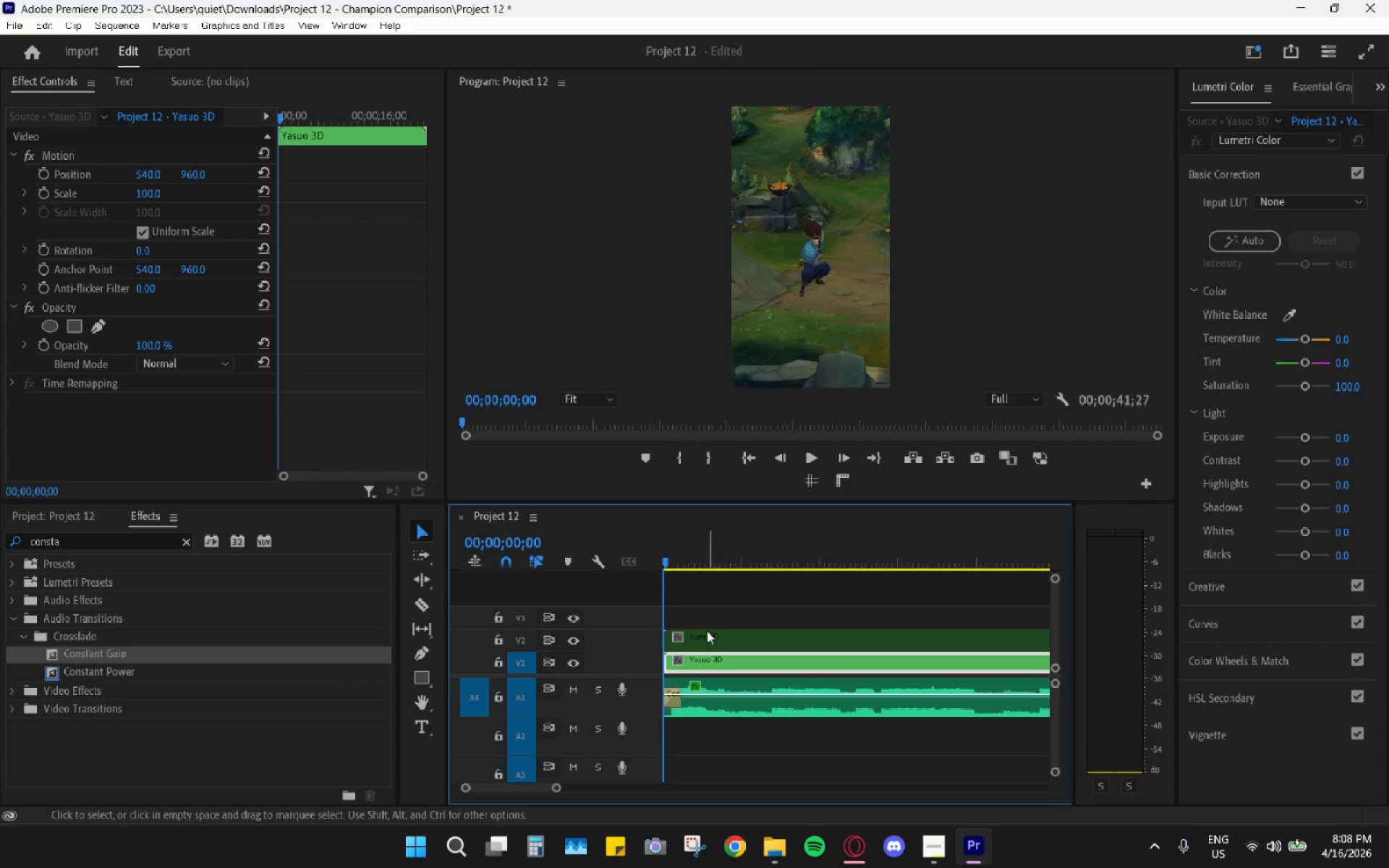 
left_click([715, 655])
 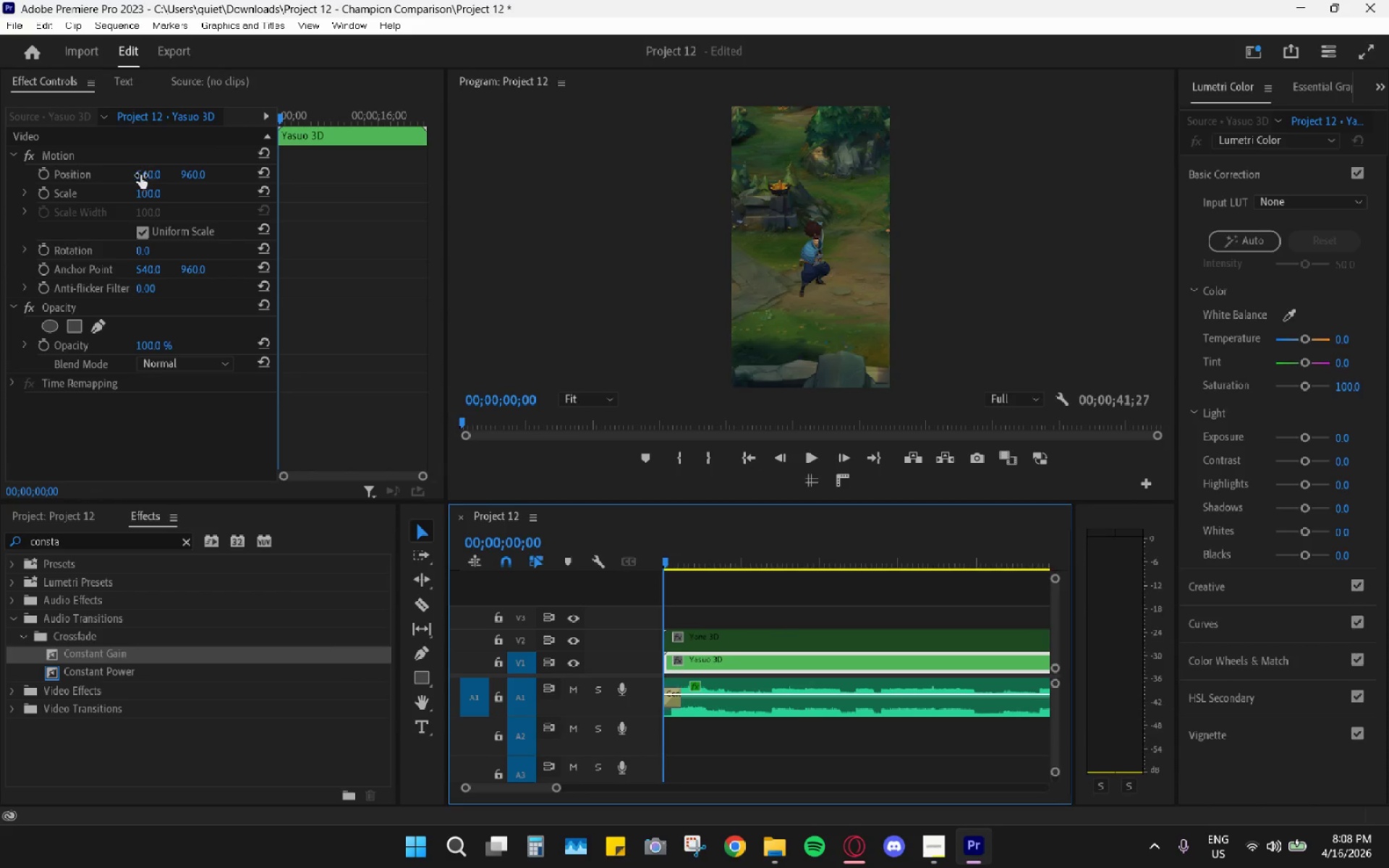 
left_click_drag(start_coordinate=[143, 174], to_coordinate=[54, 183])
 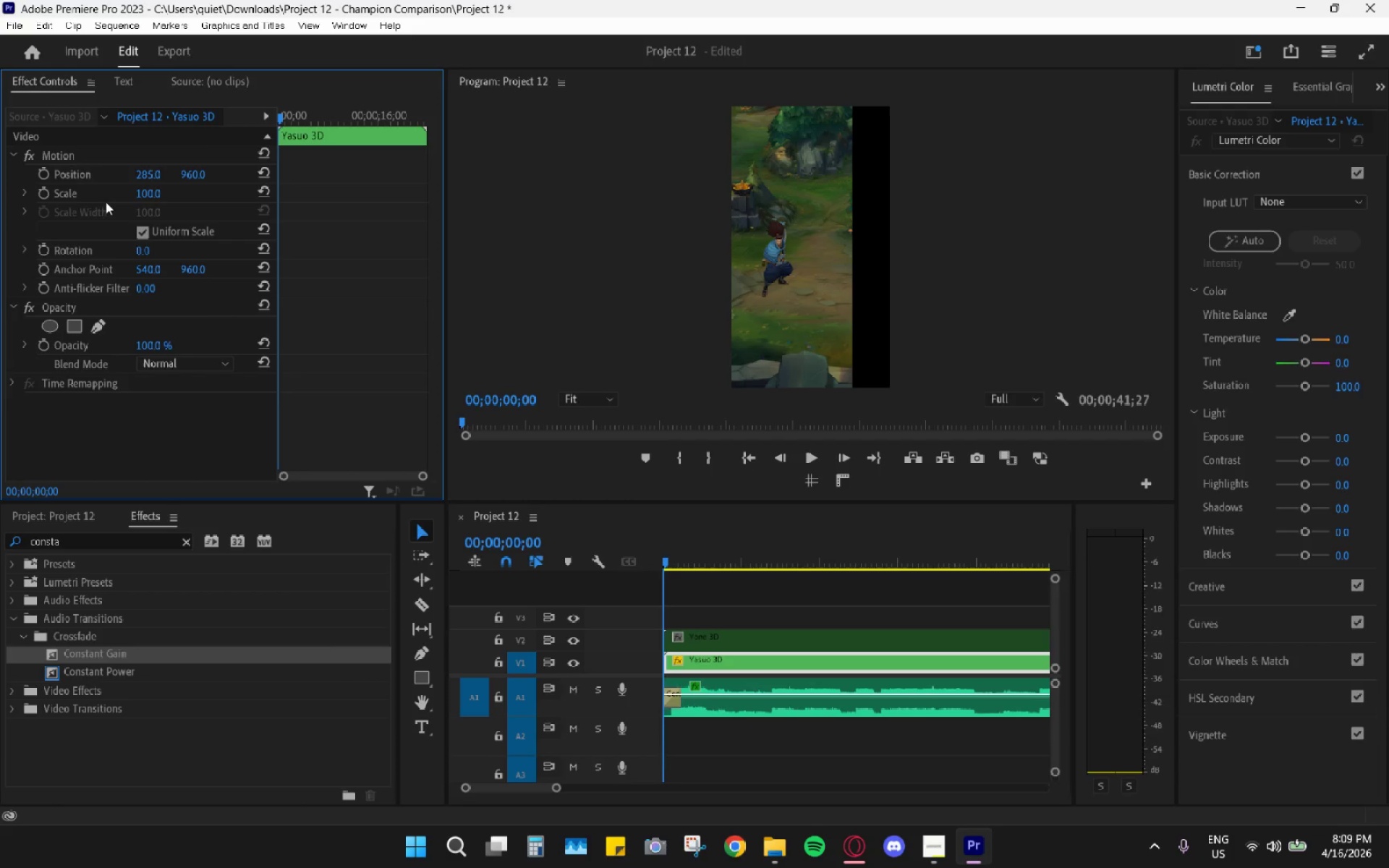 
left_click([69, 325])
 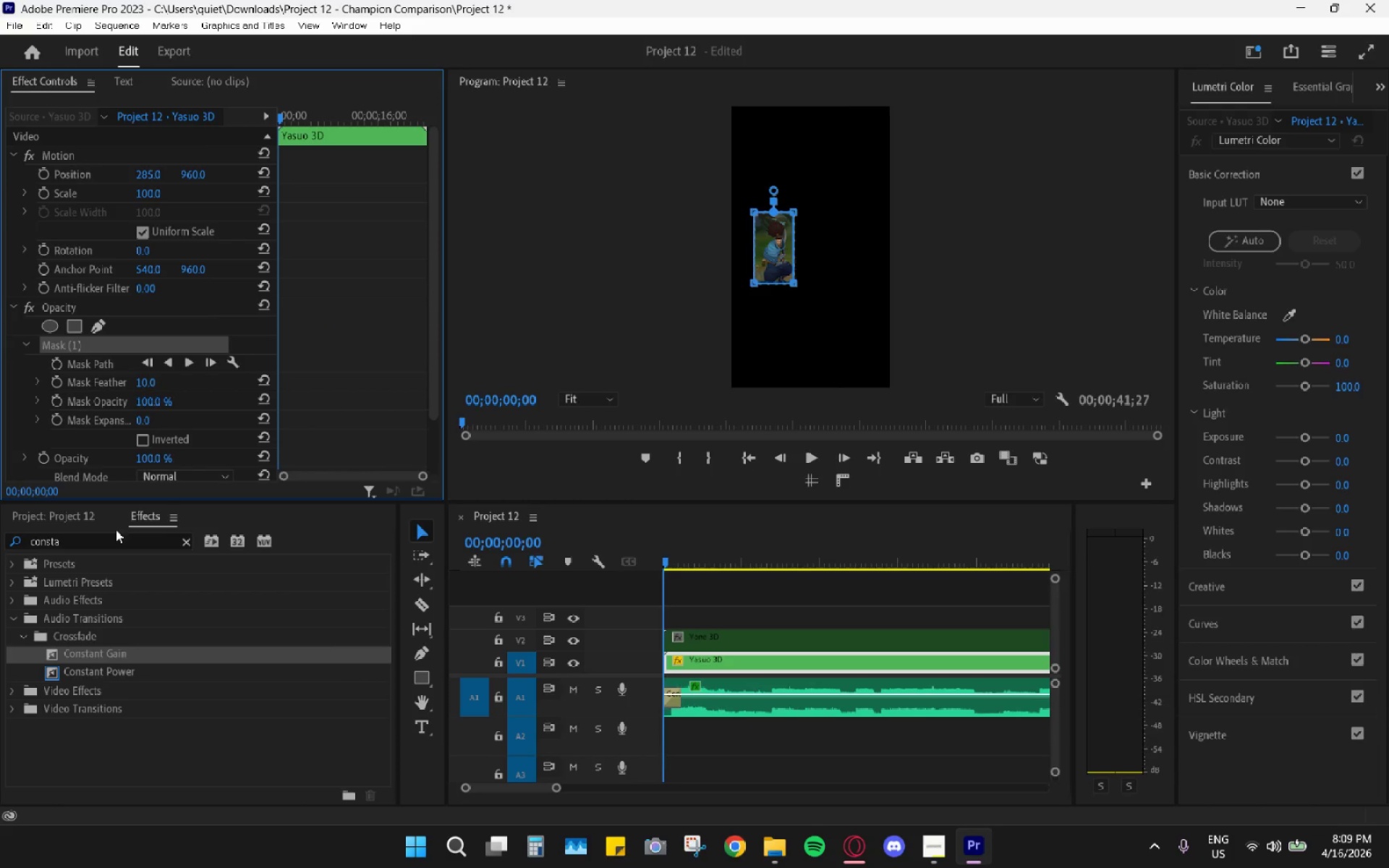 
left_click_drag(start_coordinate=[151, 384], to_coordinate=[119, 389])
 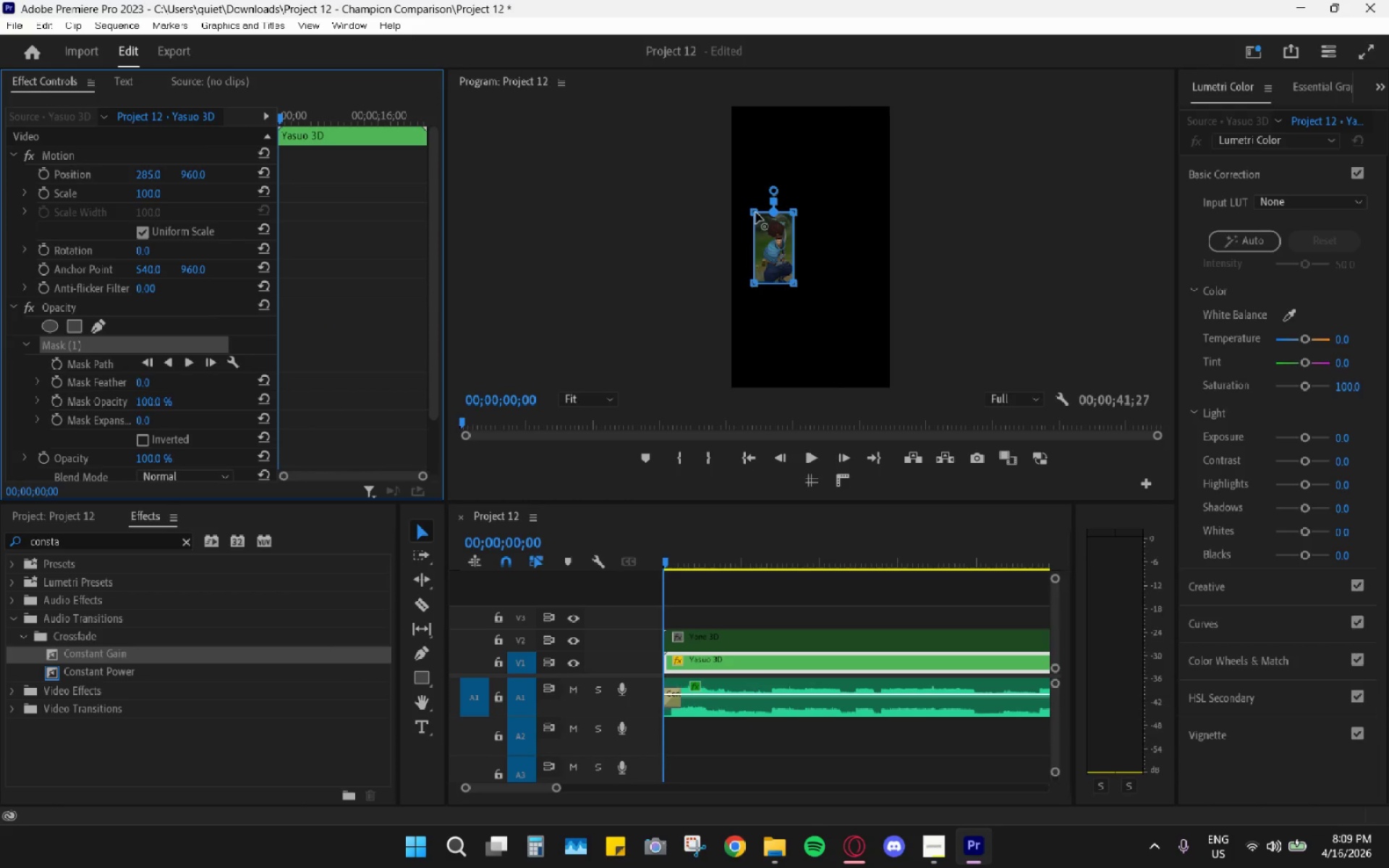 
left_click_drag(start_coordinate=[755, 212], to_coordinate=[731, 100])
 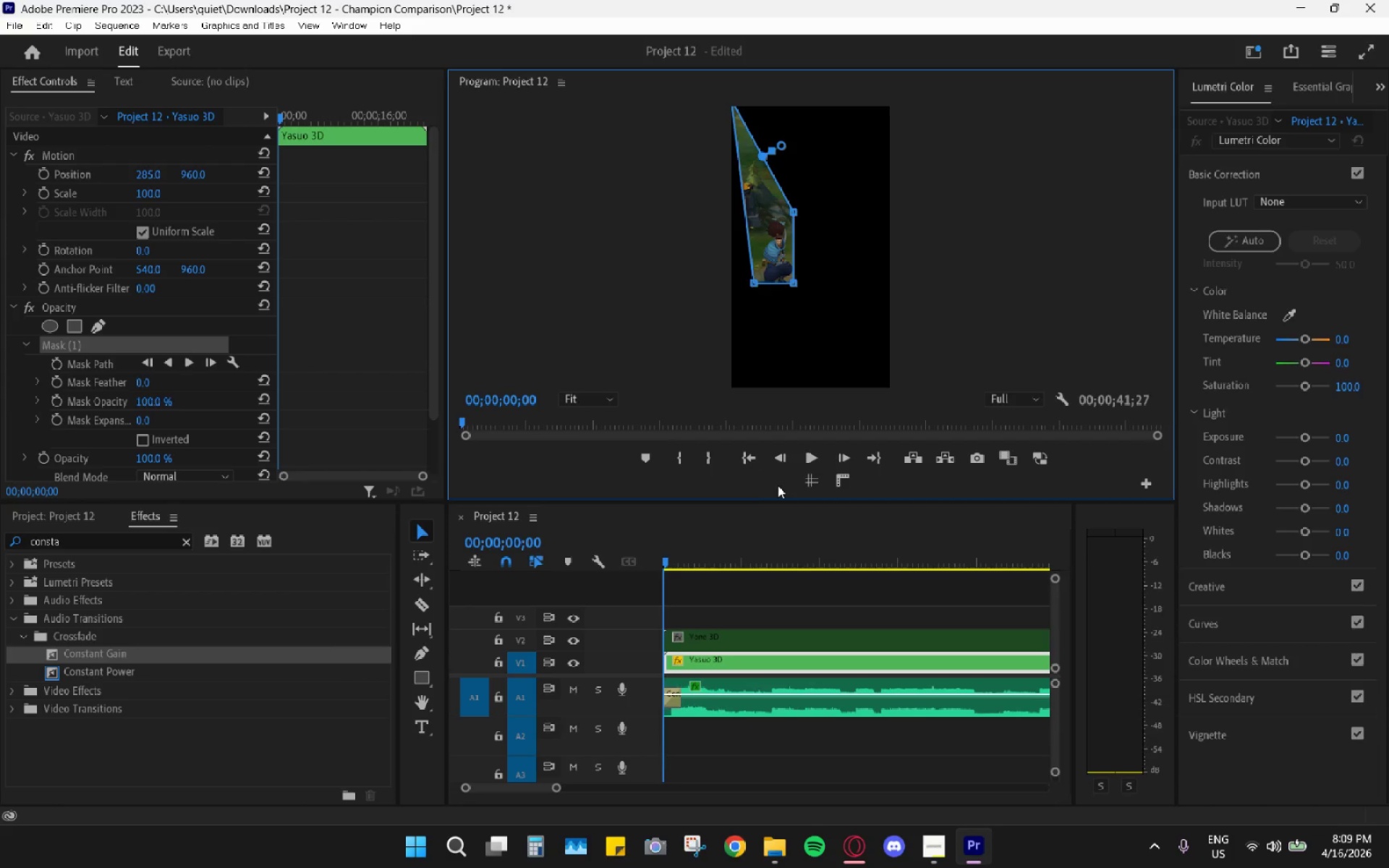 
left_click([810, 485])
 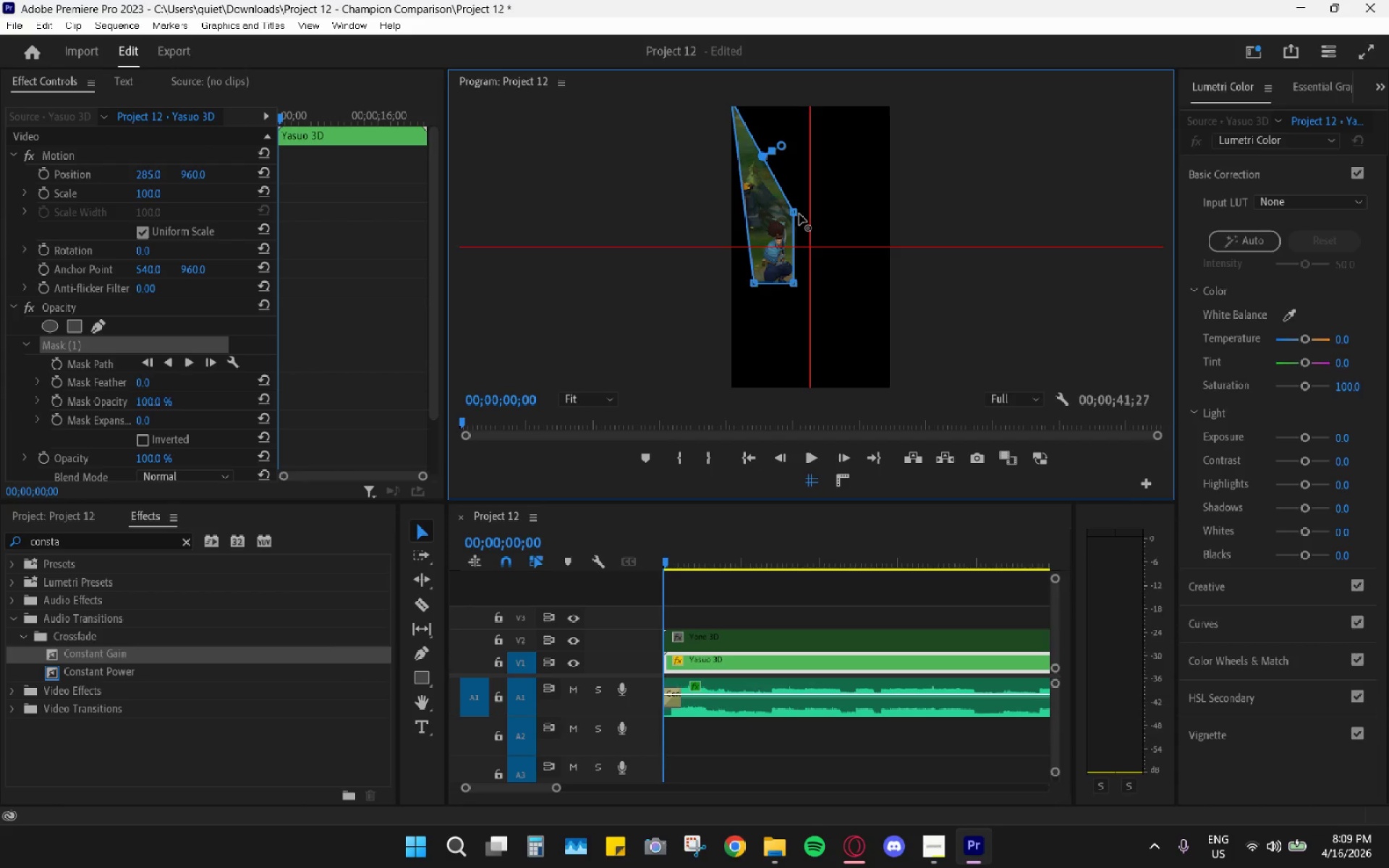 
left_click_drag(start_coordinate=[794, 213], to_coordinate=[809, 102])
 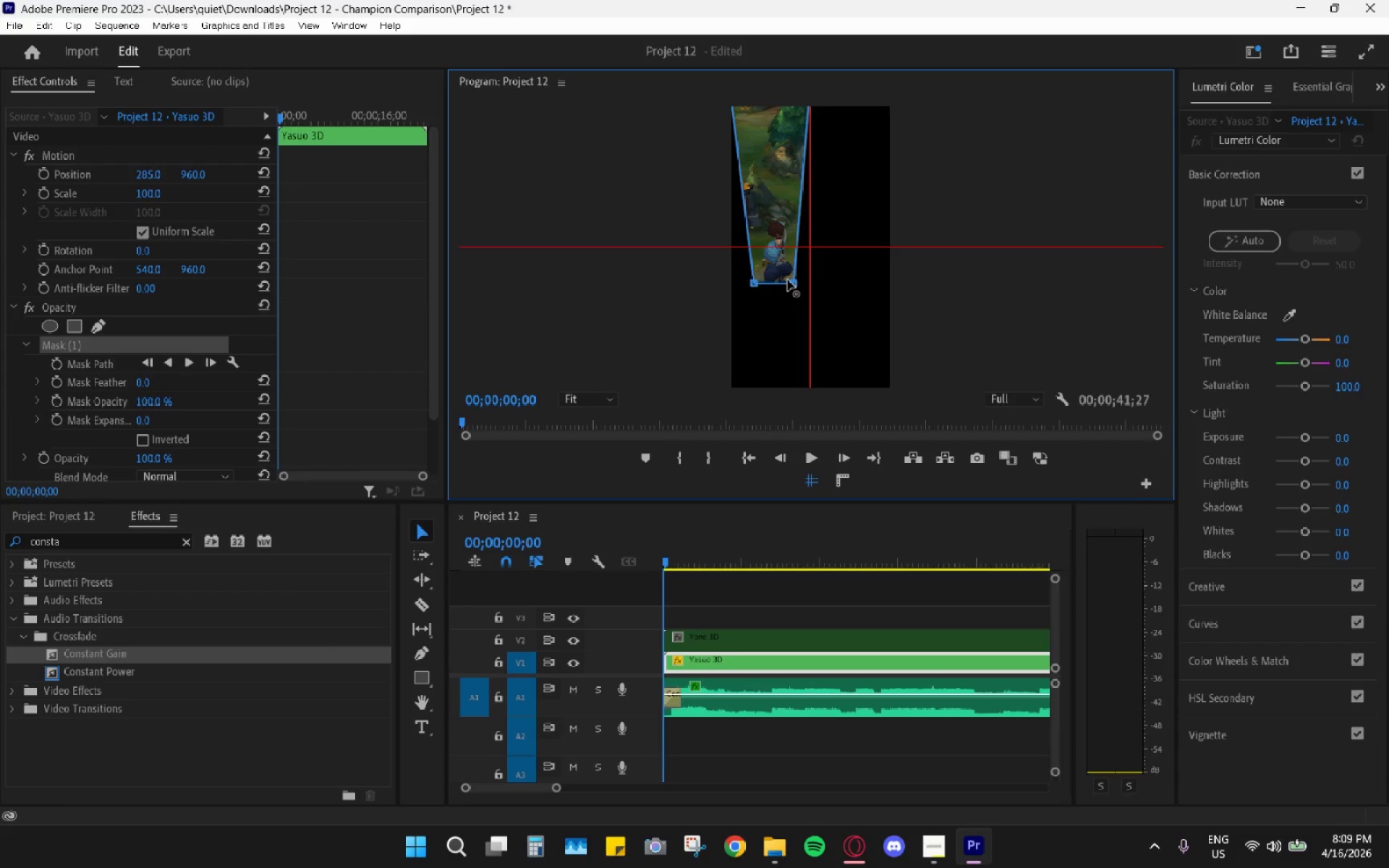 
left_click_drag(start_coordinate=[796, 284], to_coordinate=[808, 390])
 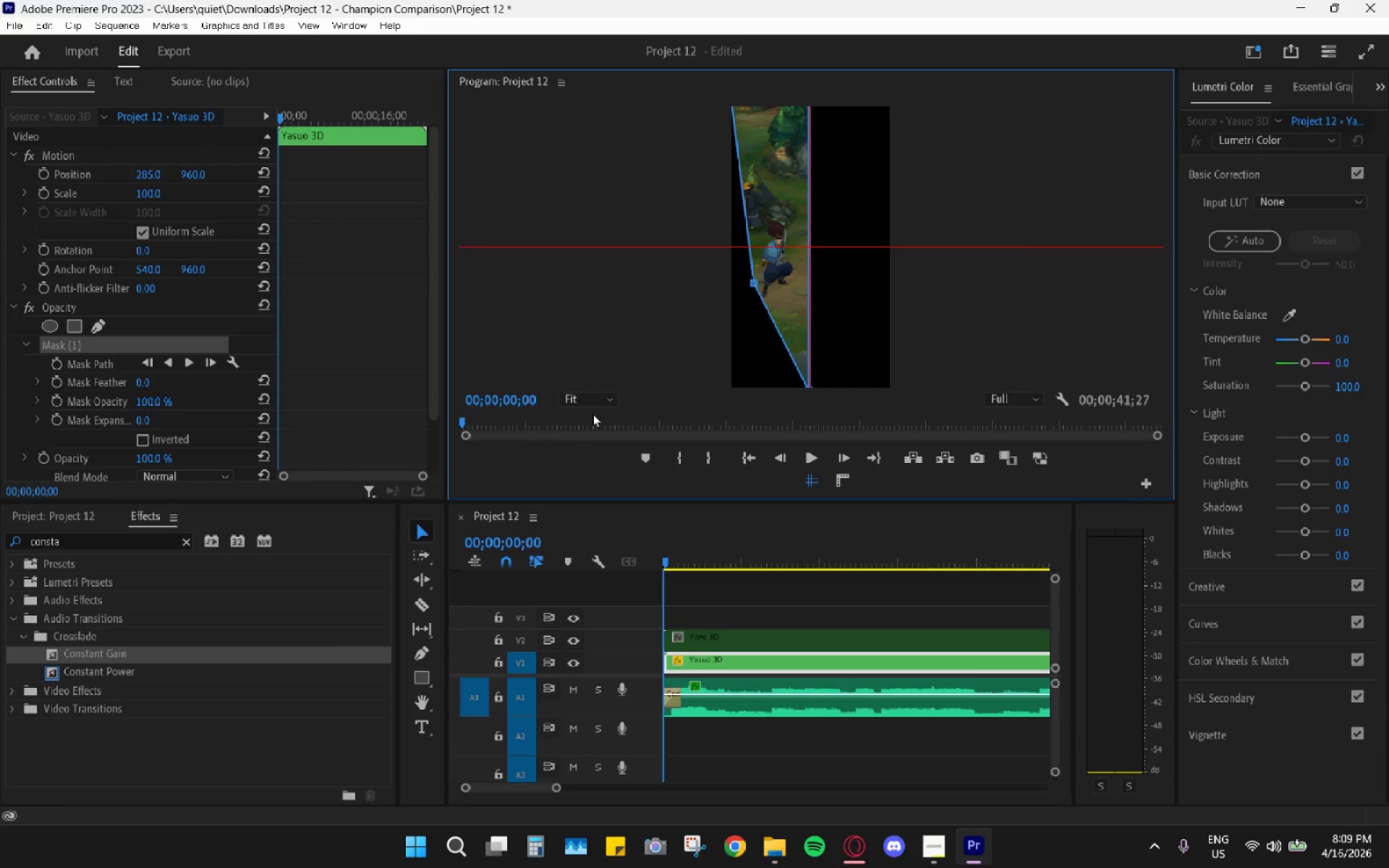 
double_click([592, 404])
 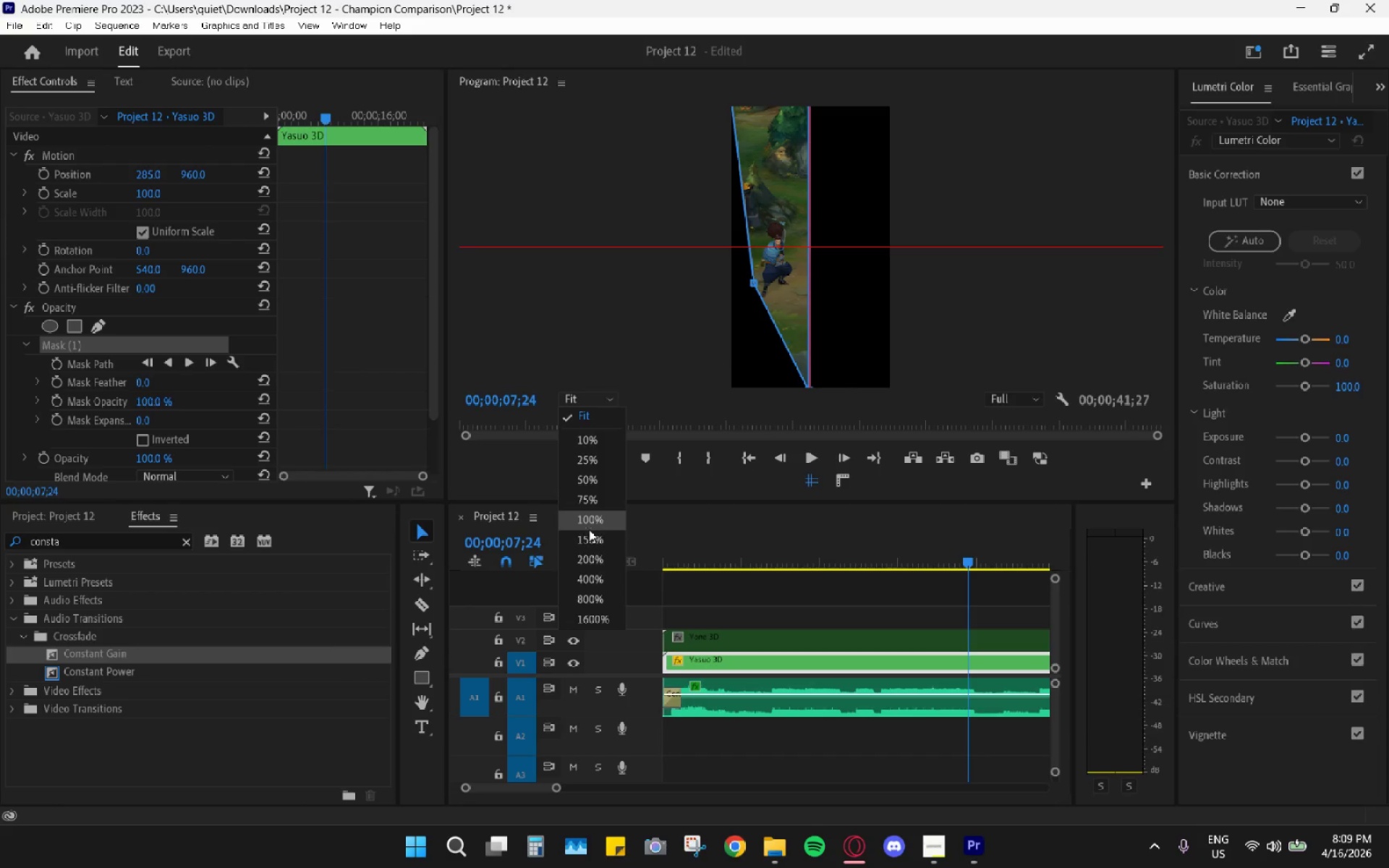 
left_click([584, 524])
 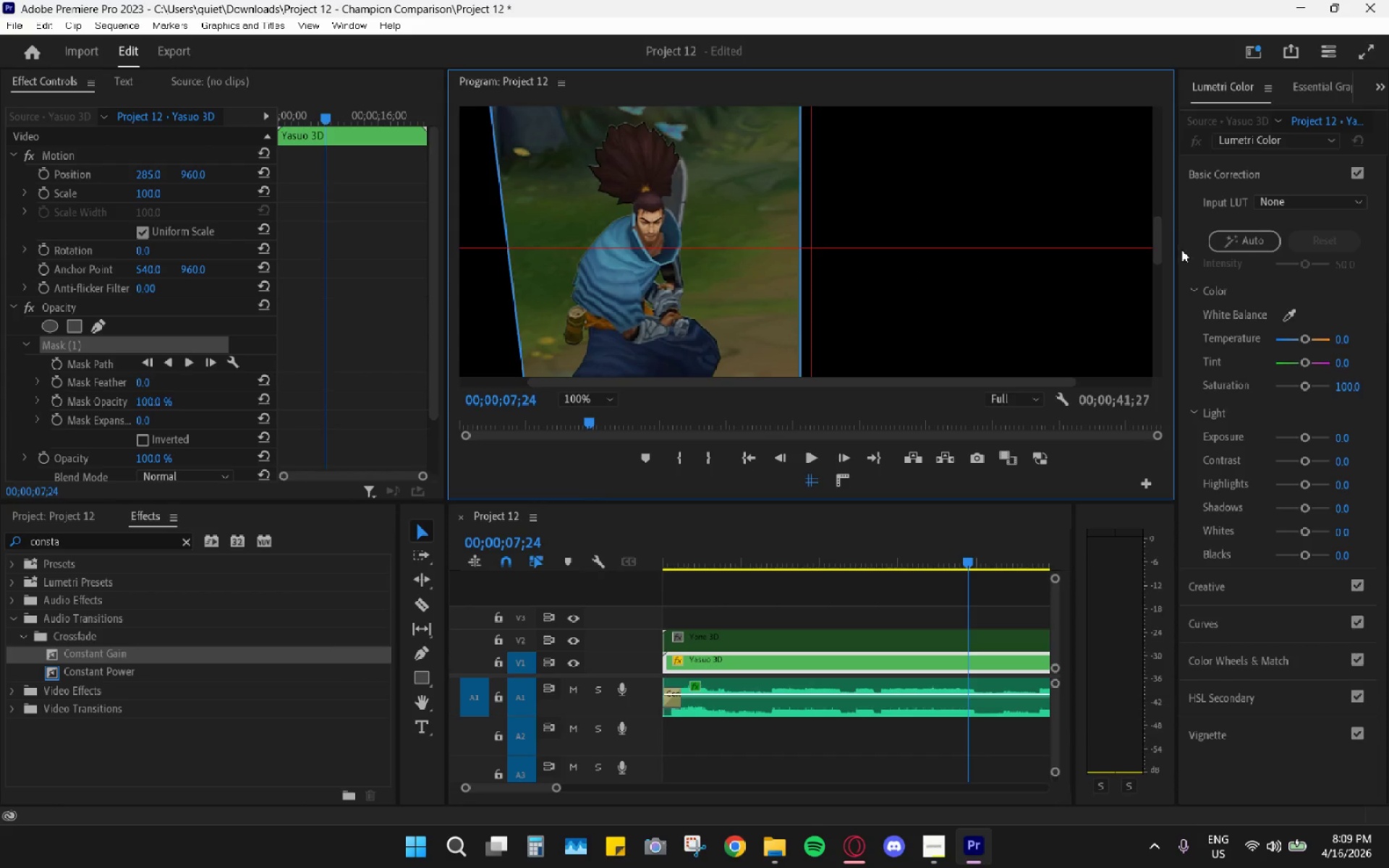 
left_click_drag(start_coordinate=[1162, 250], to_coordinate=[1144, 357])
 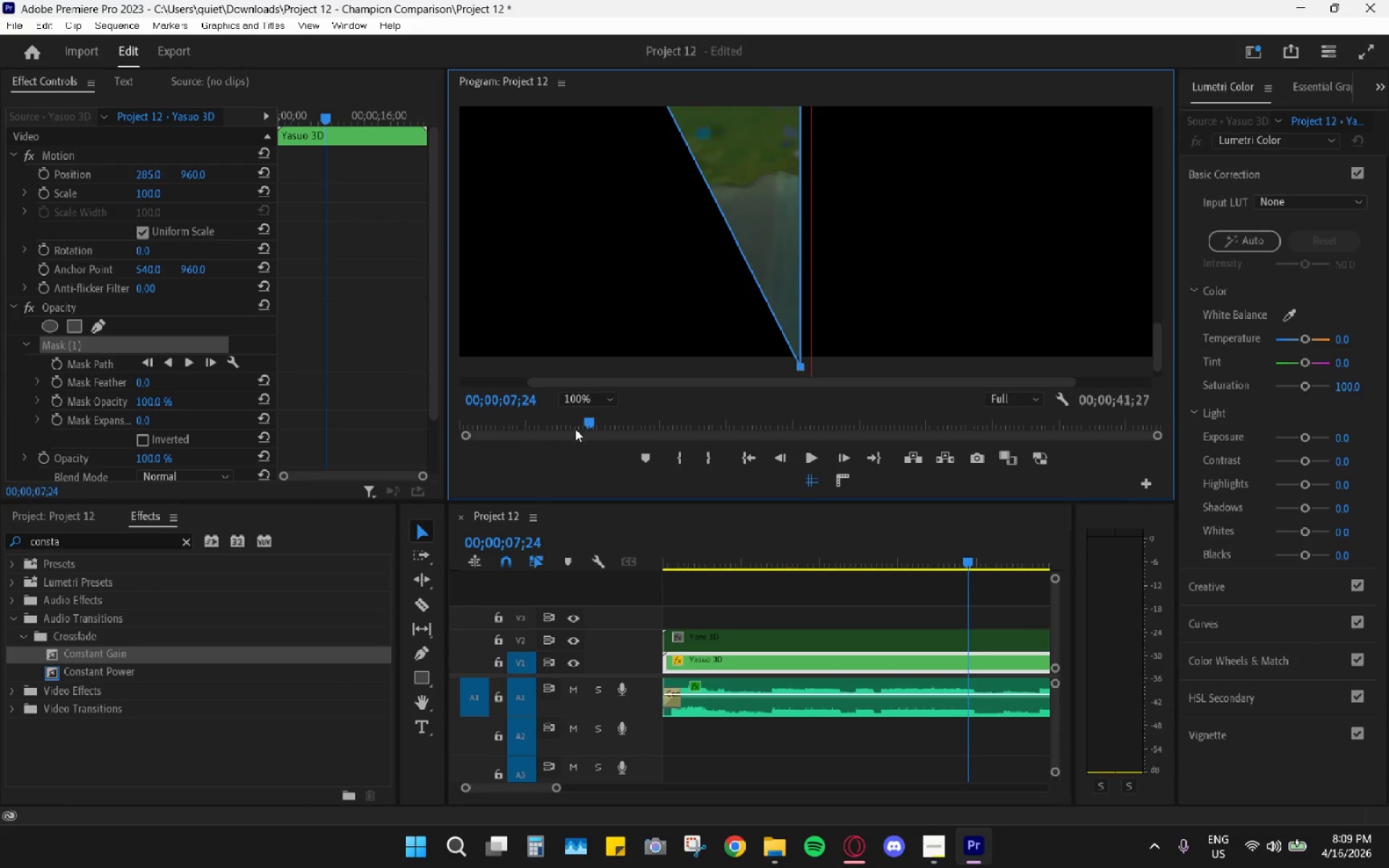 
left_click_drag(start_coordinate=[590, 428], to_coordinate=[325, 443])
 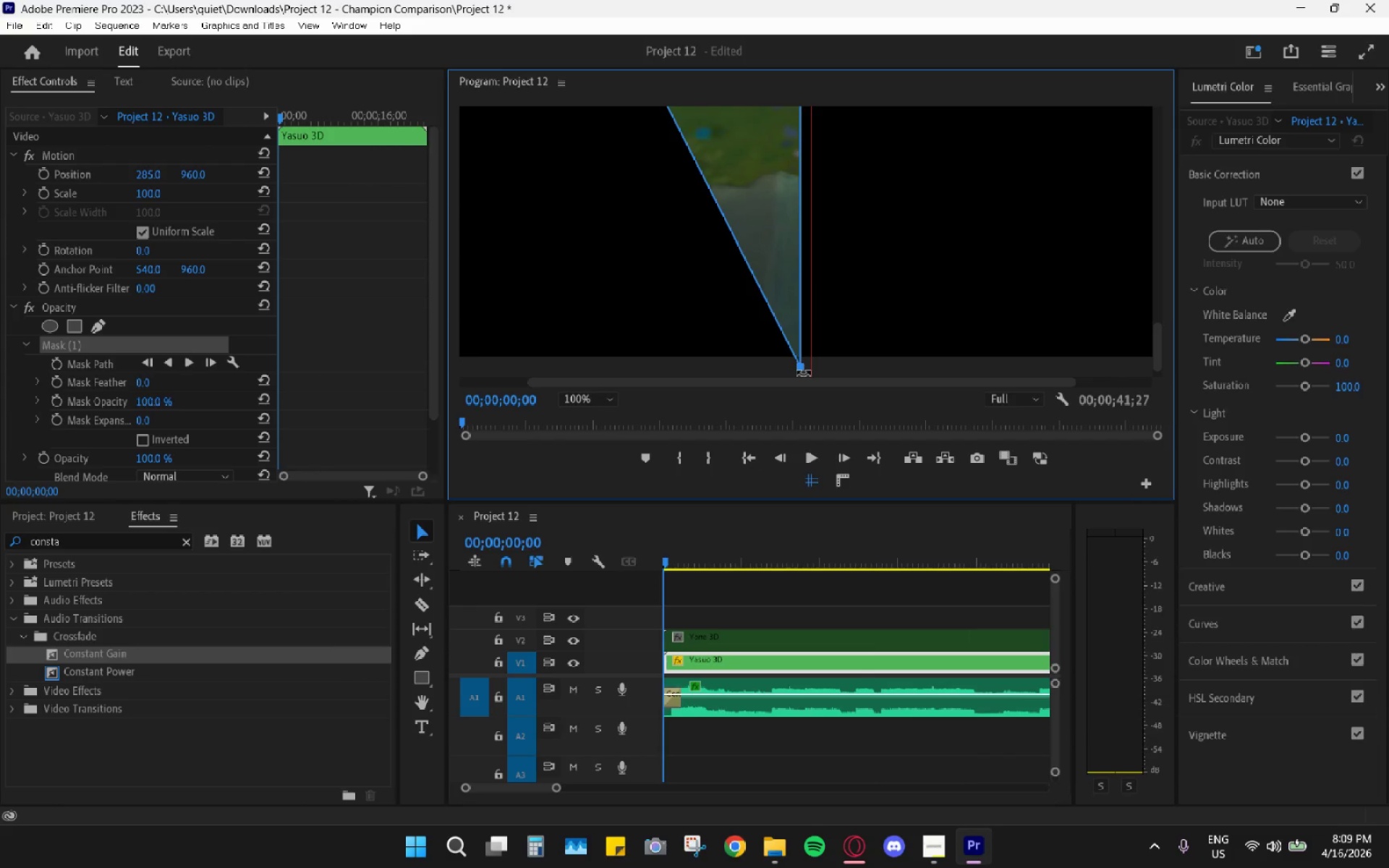 
left_click_drag(start_coordinate=[802, 370], to_coordinate=[813, 374])
 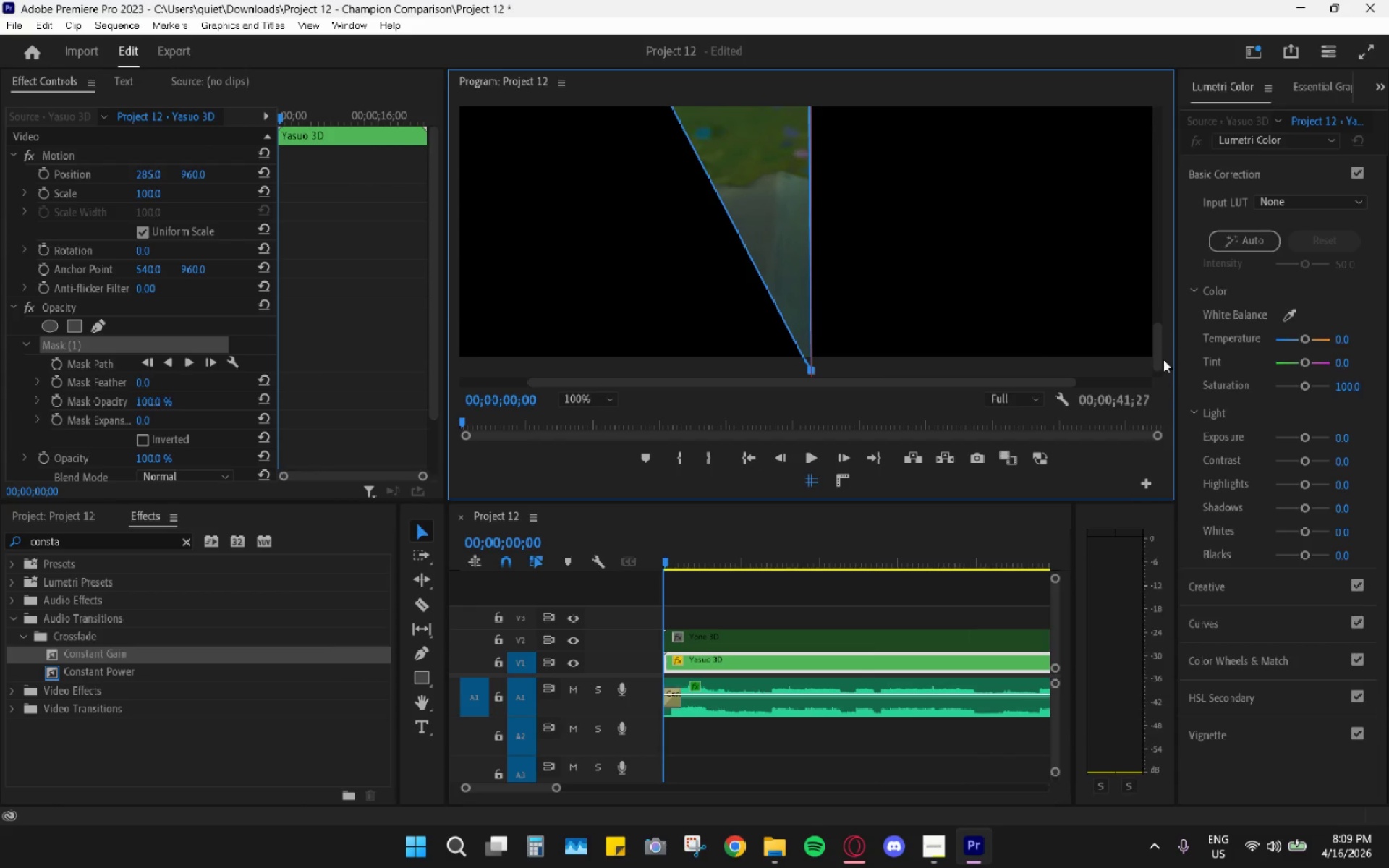 
left_click_drag(start_coordinate=[1162, 358], to_coordinate=[1150, 74])
 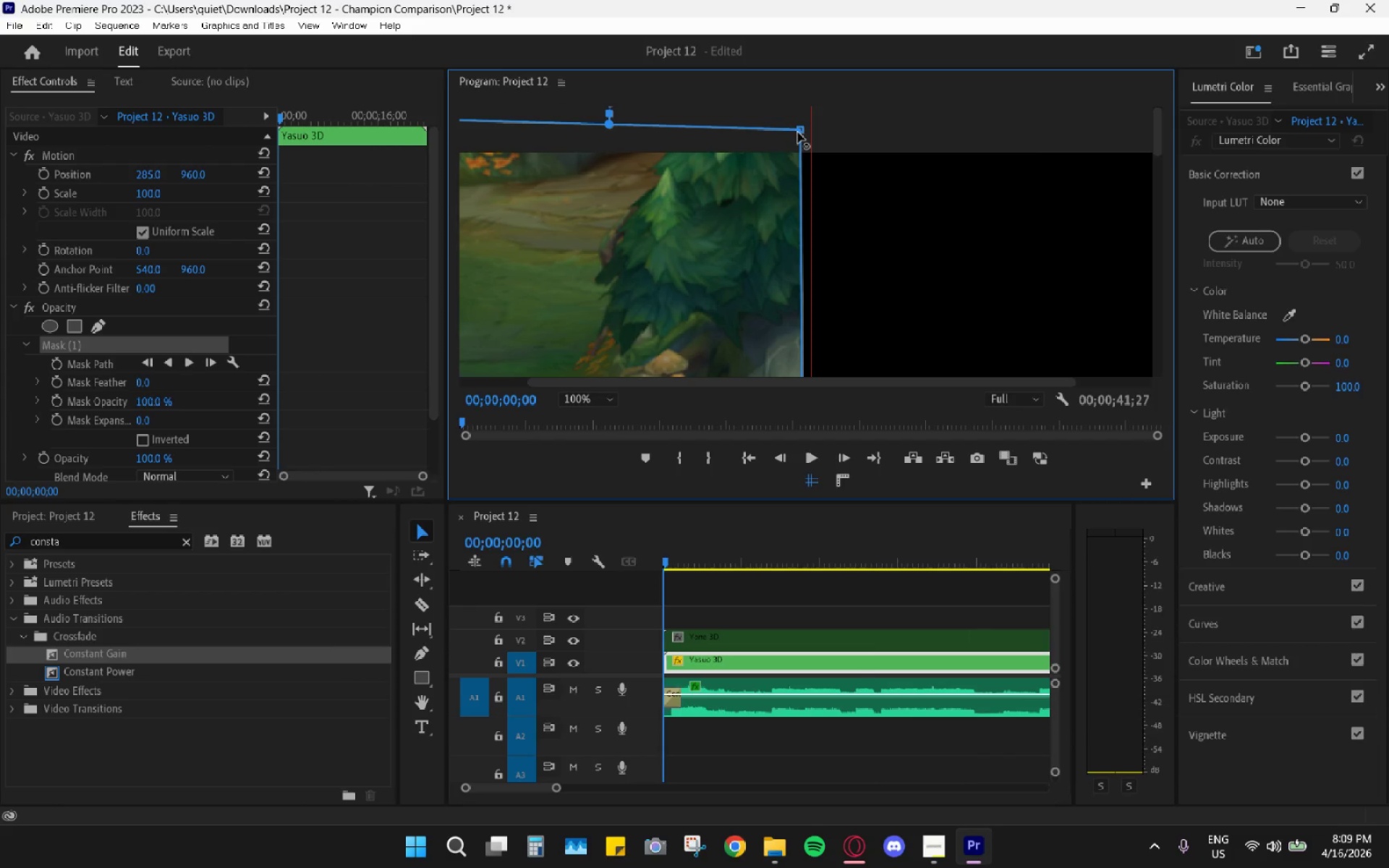 
left_click_drag(start_coordinate=[798, 132], to_coordinate=[809, 150])
 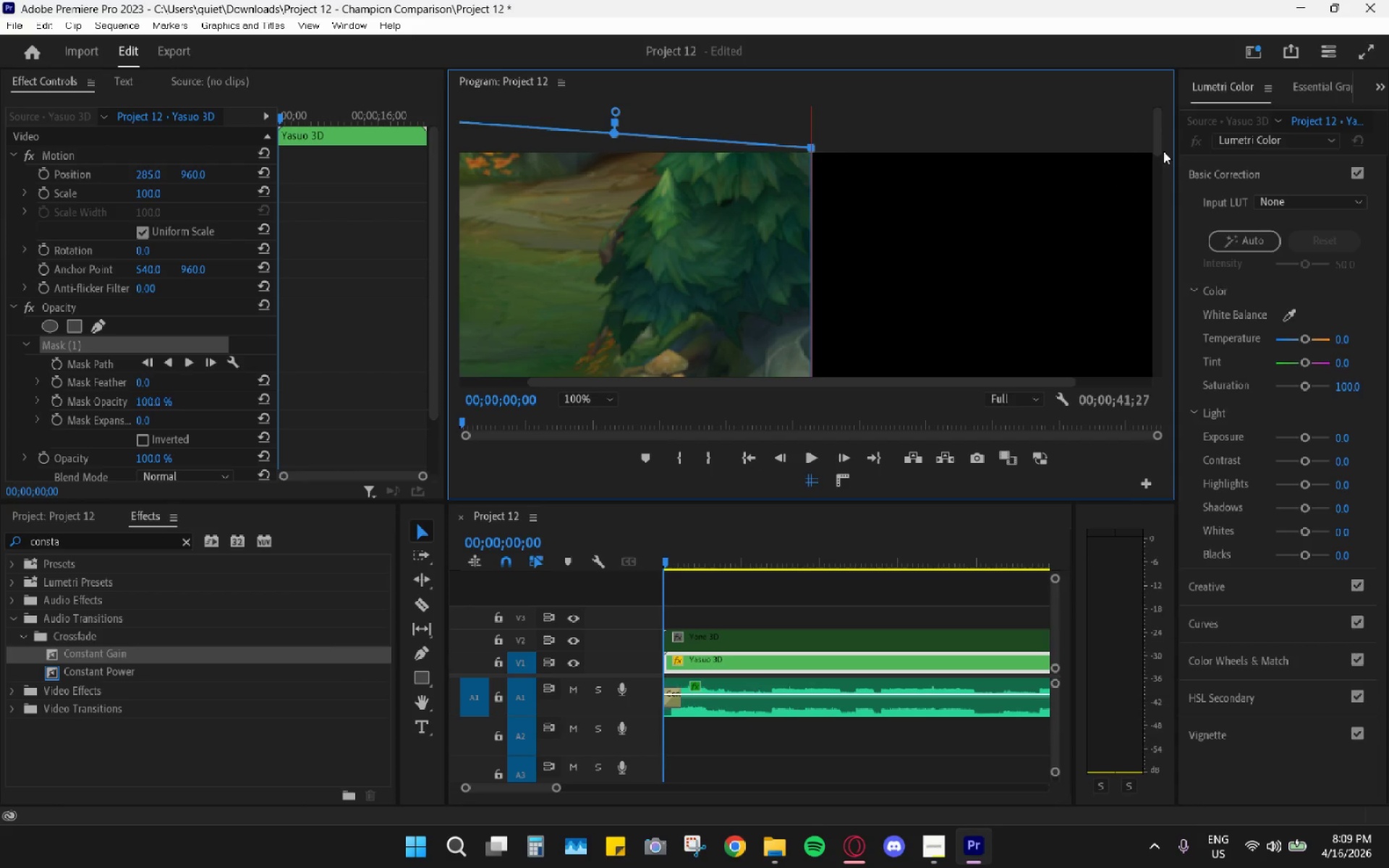 
left_click_drag(start_coordinate=[1161, 150], to_coordinate=[1137, 386])
 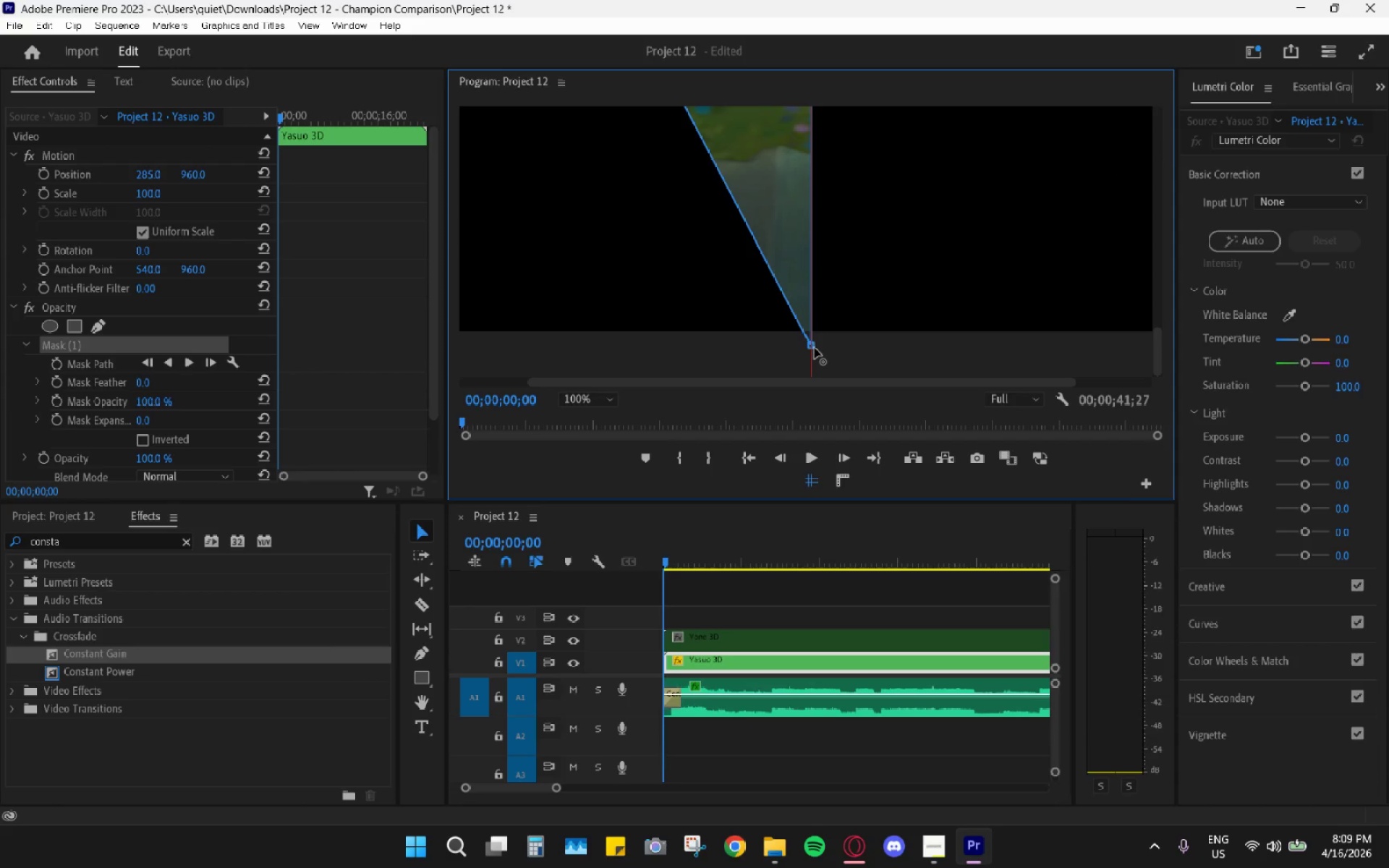 
left_click([818, 349])
 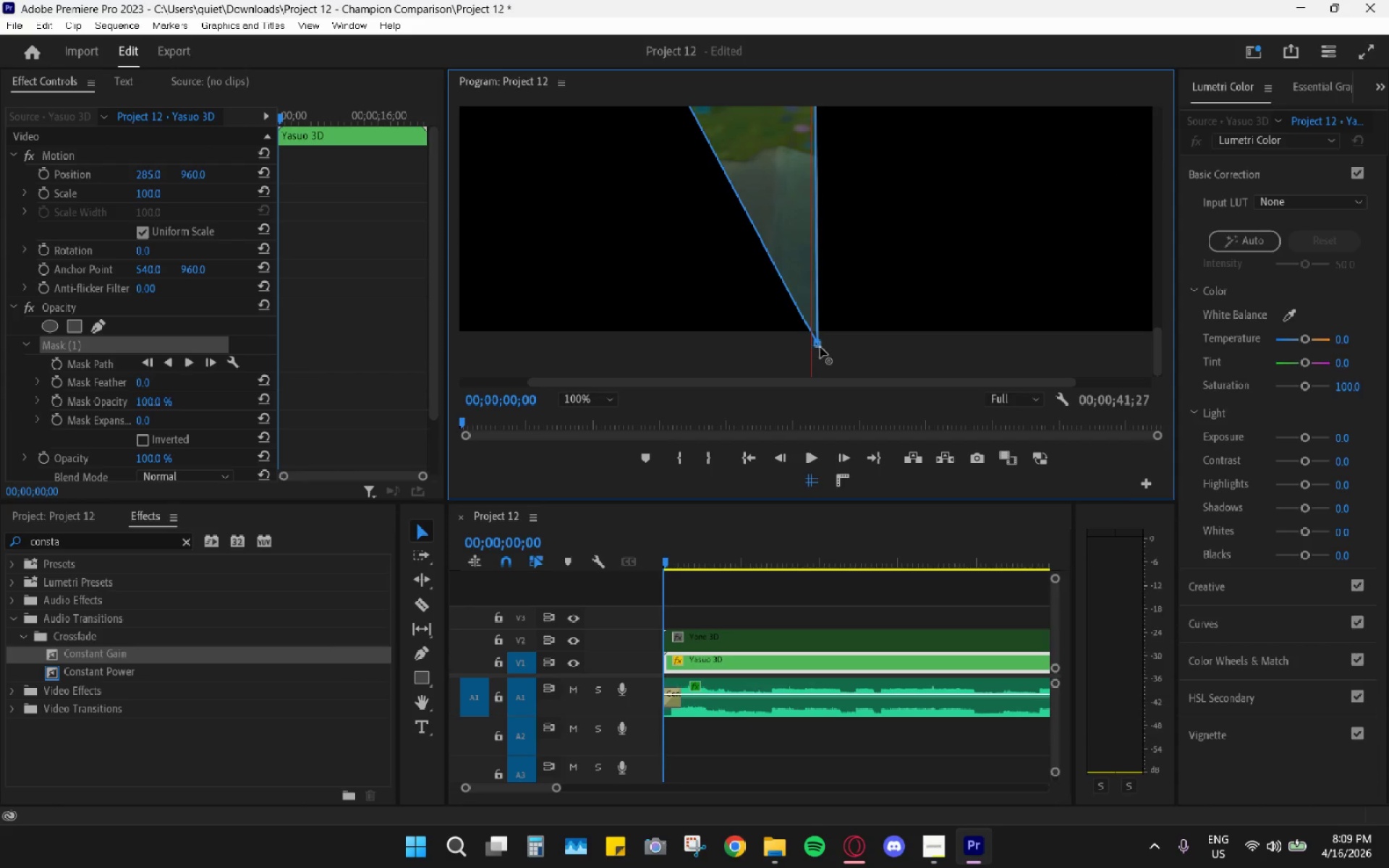 
key(Control+Z)
 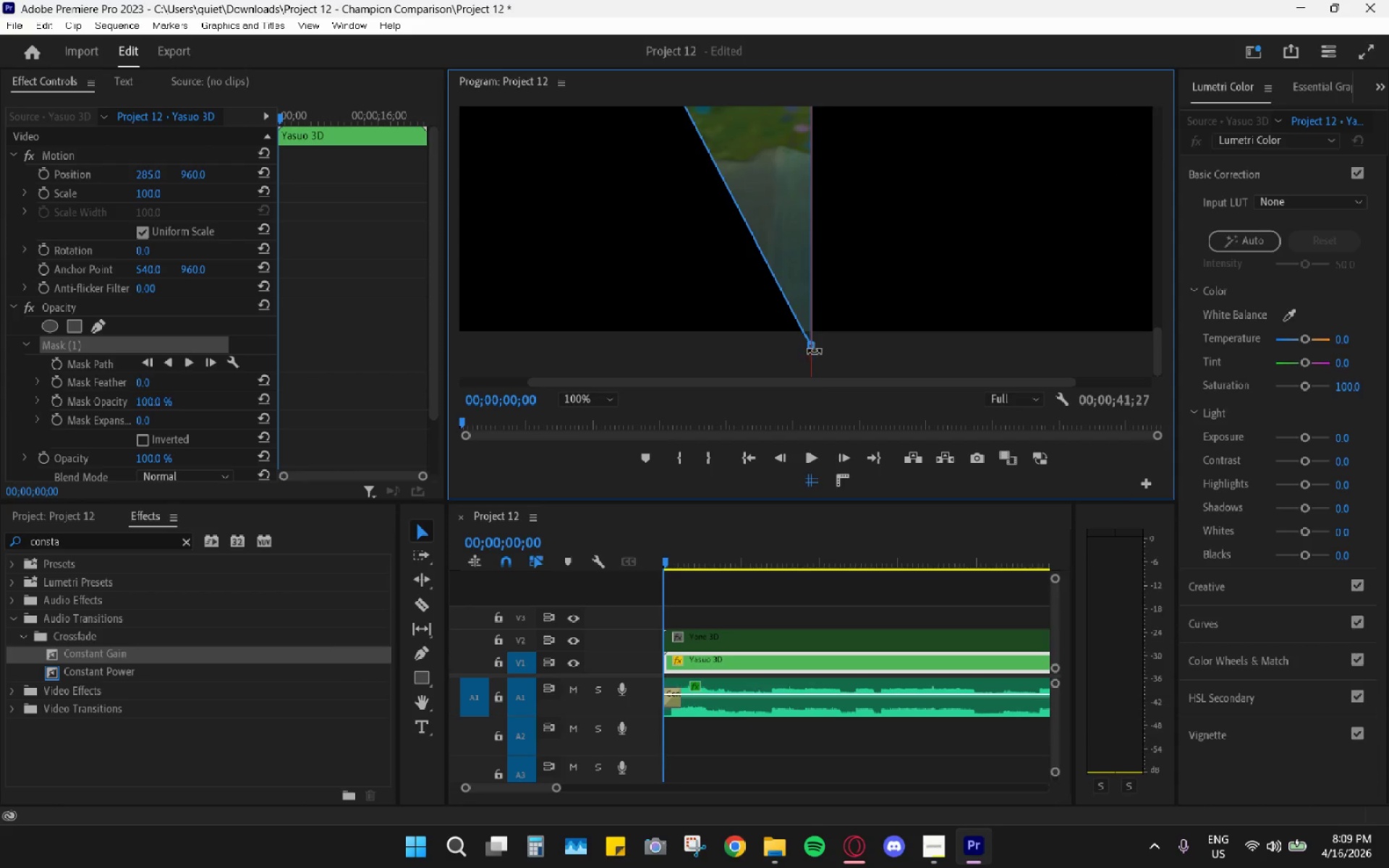 
left_click([811, 349])
 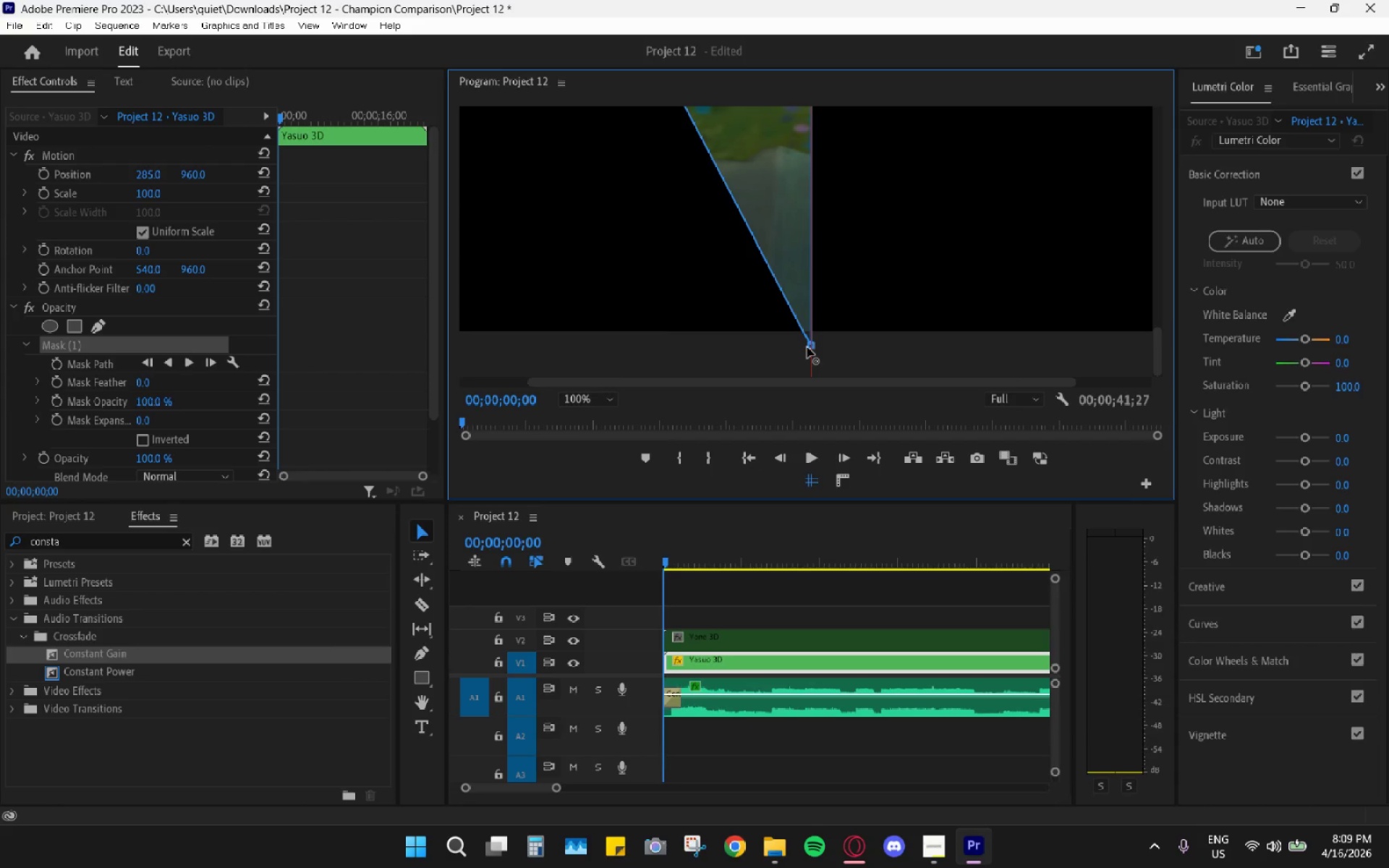 
left_click_drag(start_coordinate=[809, 347], to_coordinate=[807, 336])
 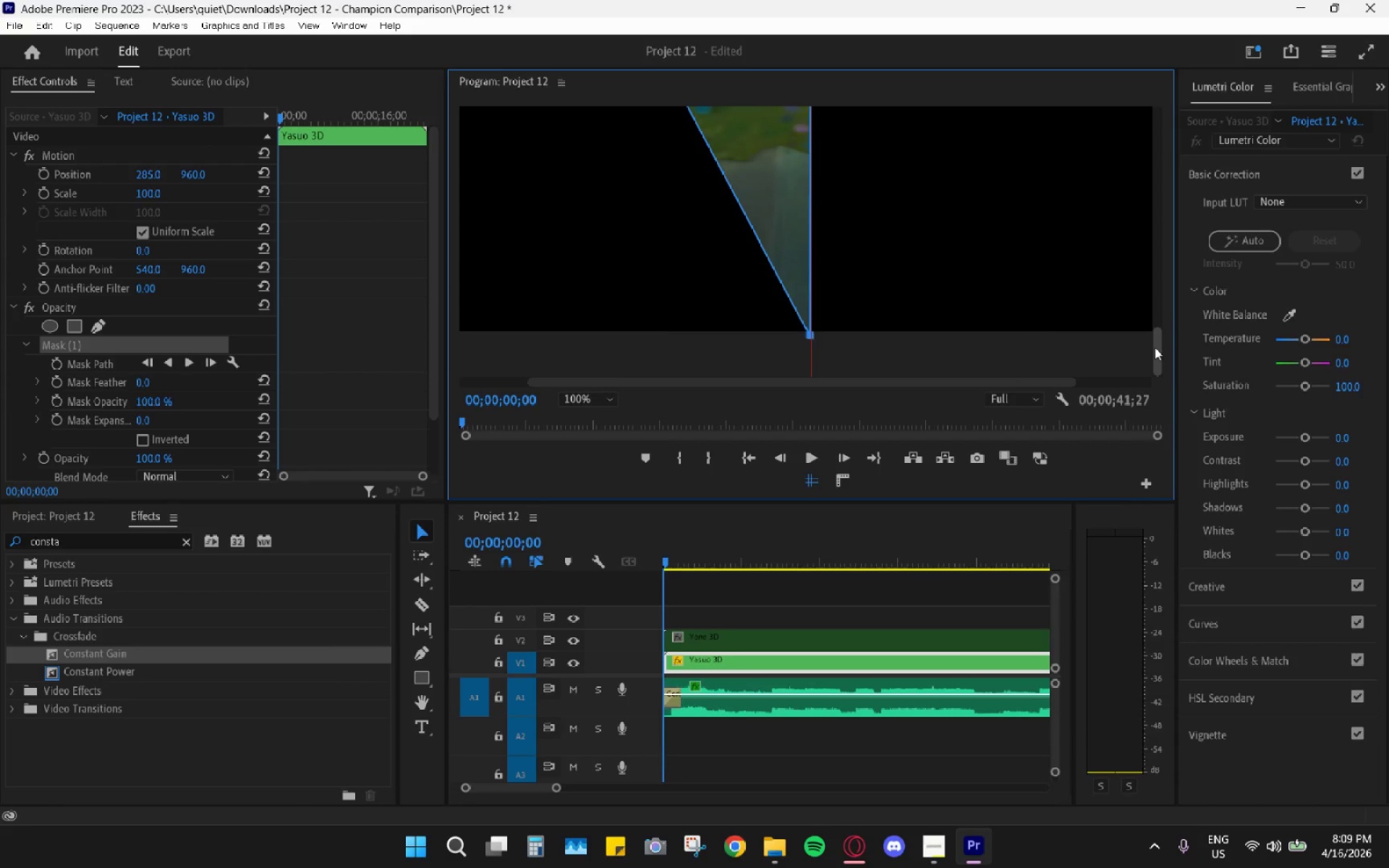 
left_click_drag(start_coordinate=[1157, 350], to_coordinate=[1141, 107])
 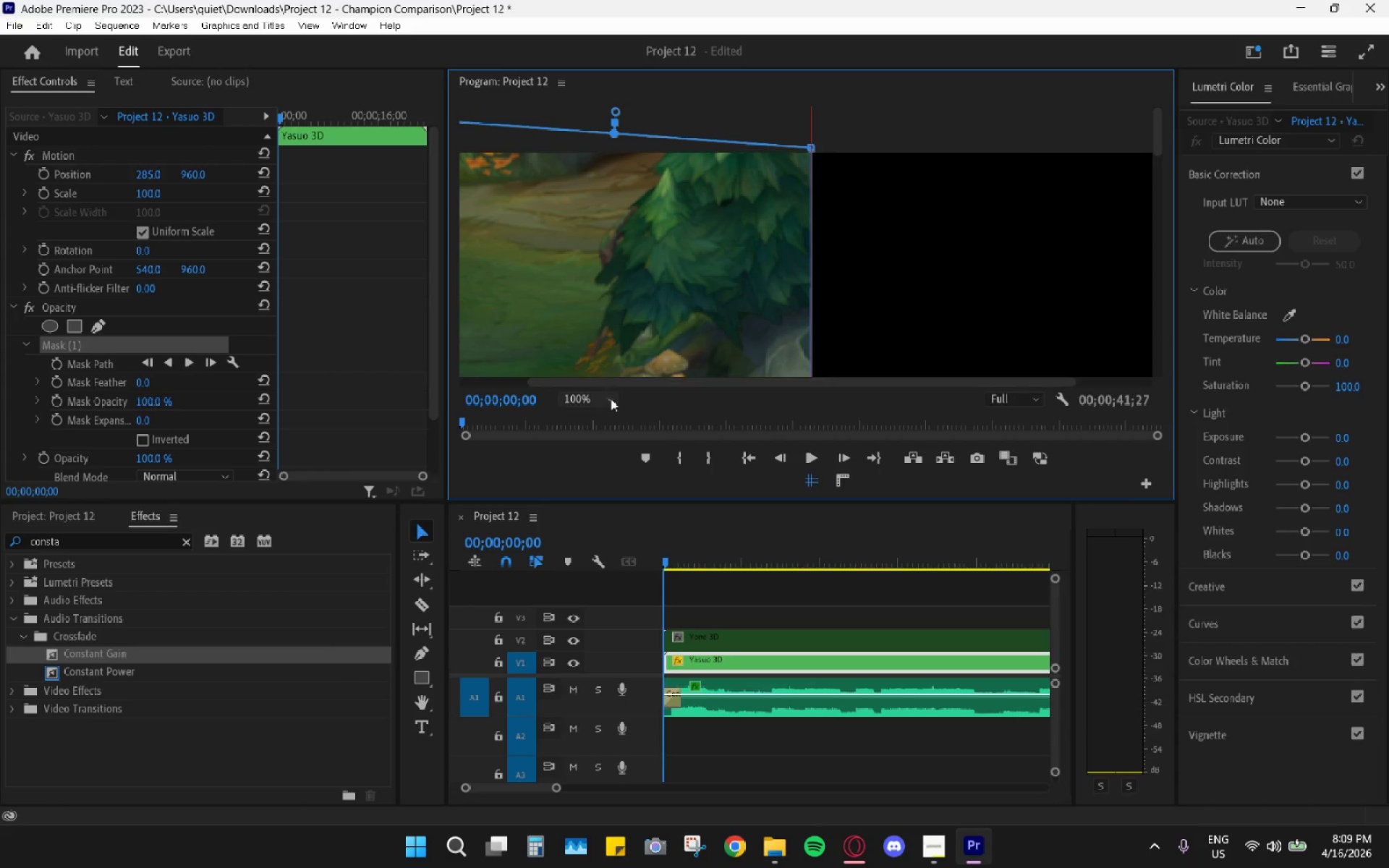 
left_click_drag(start_coordinate=[655, 384], to_coordinate=[559, 386])
 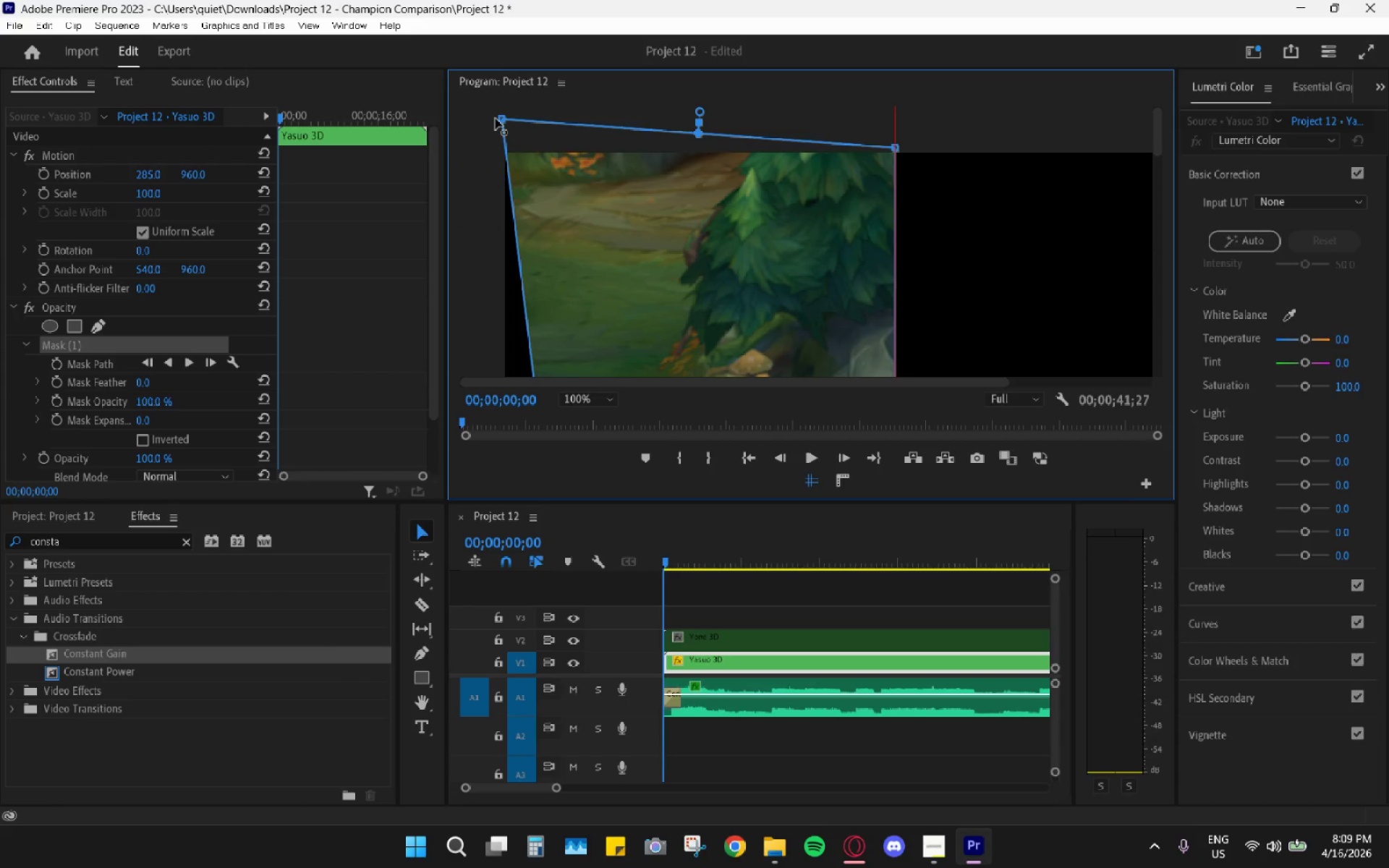 
left_click_drag(start_coordinate=[501, 120], to_coordinate=[501, 151])
 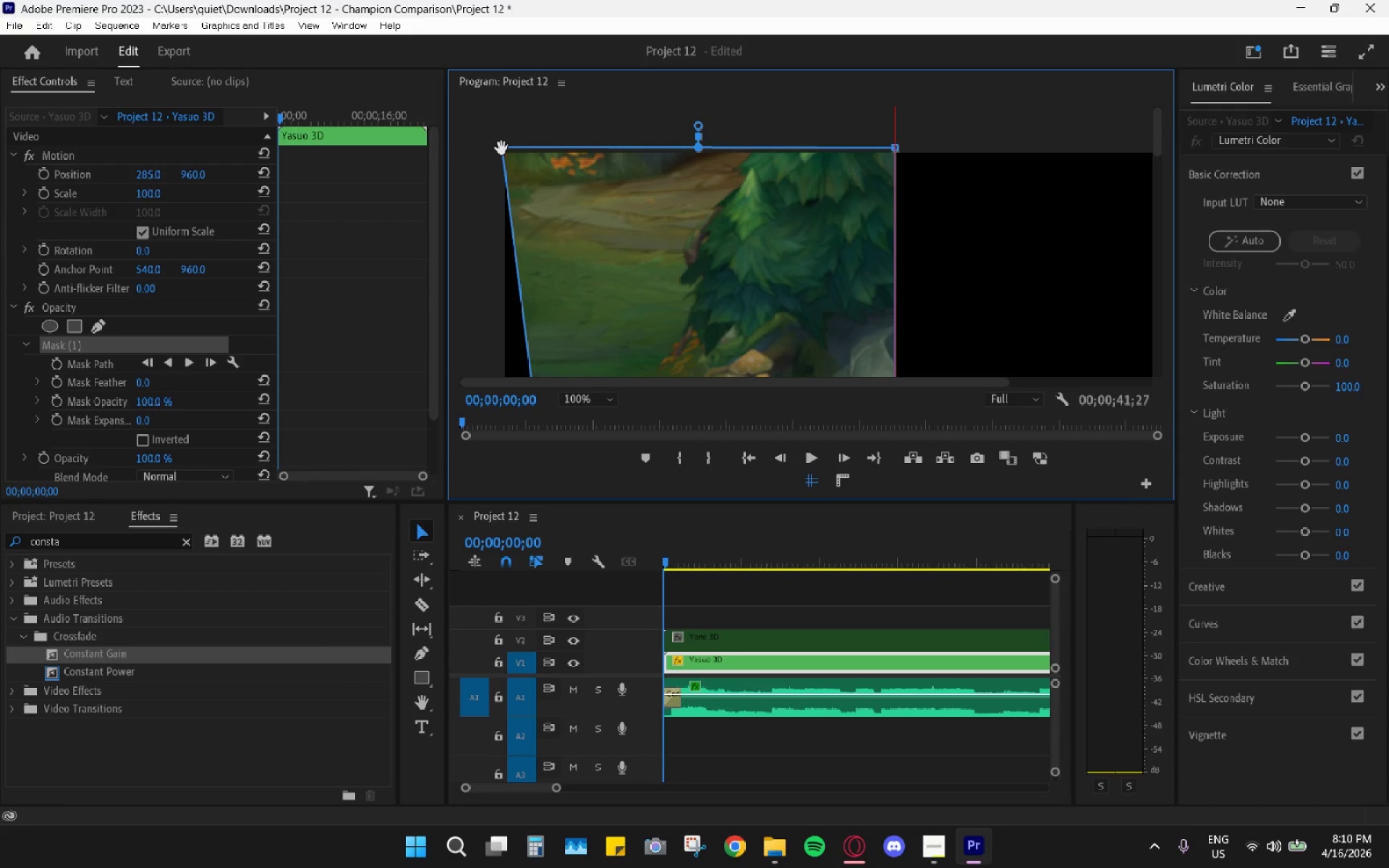 
wait(12.44)
 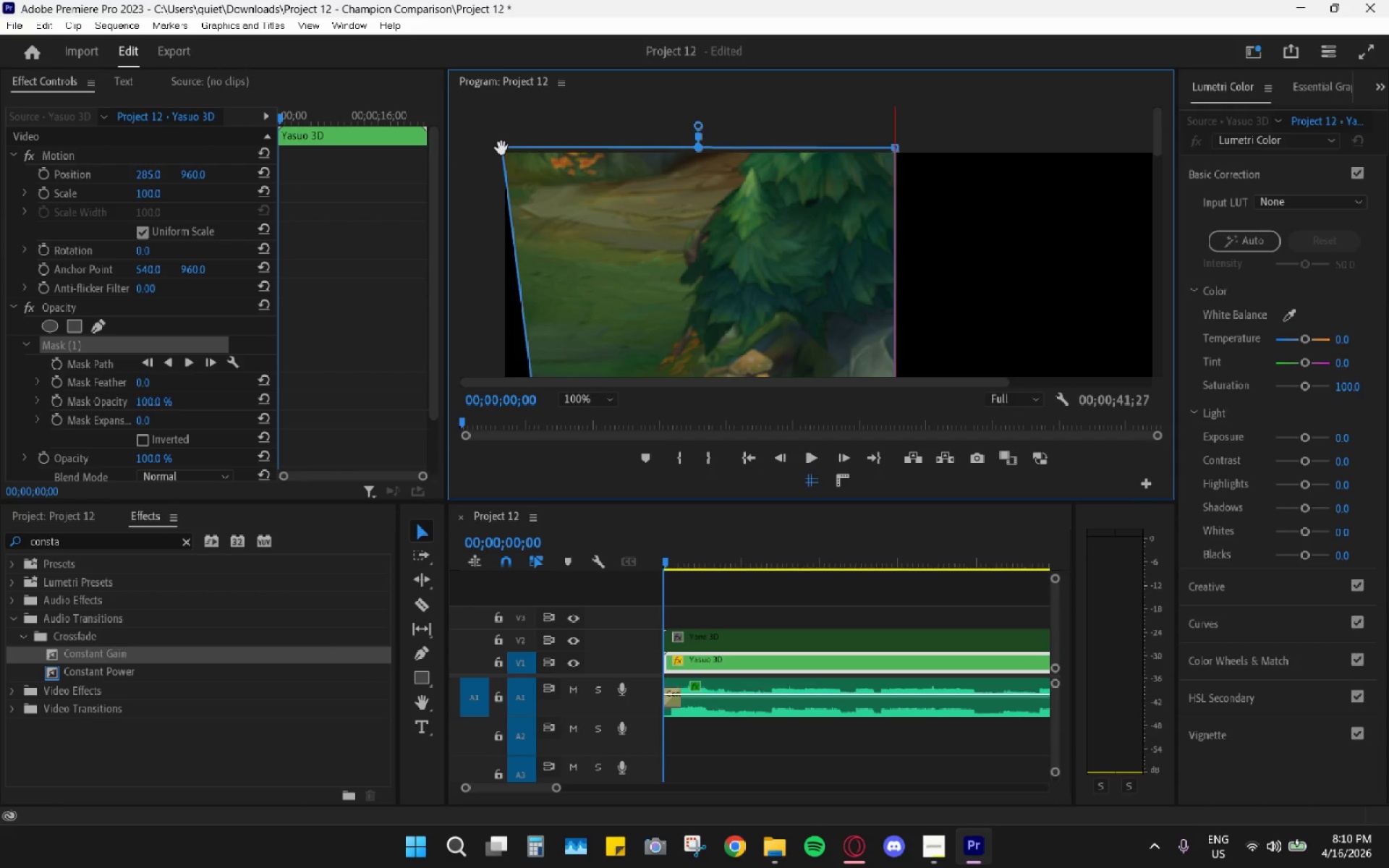 
left_click_drag(start_coordinate=[1158, 138], to_coordinate=[1102, 273])
 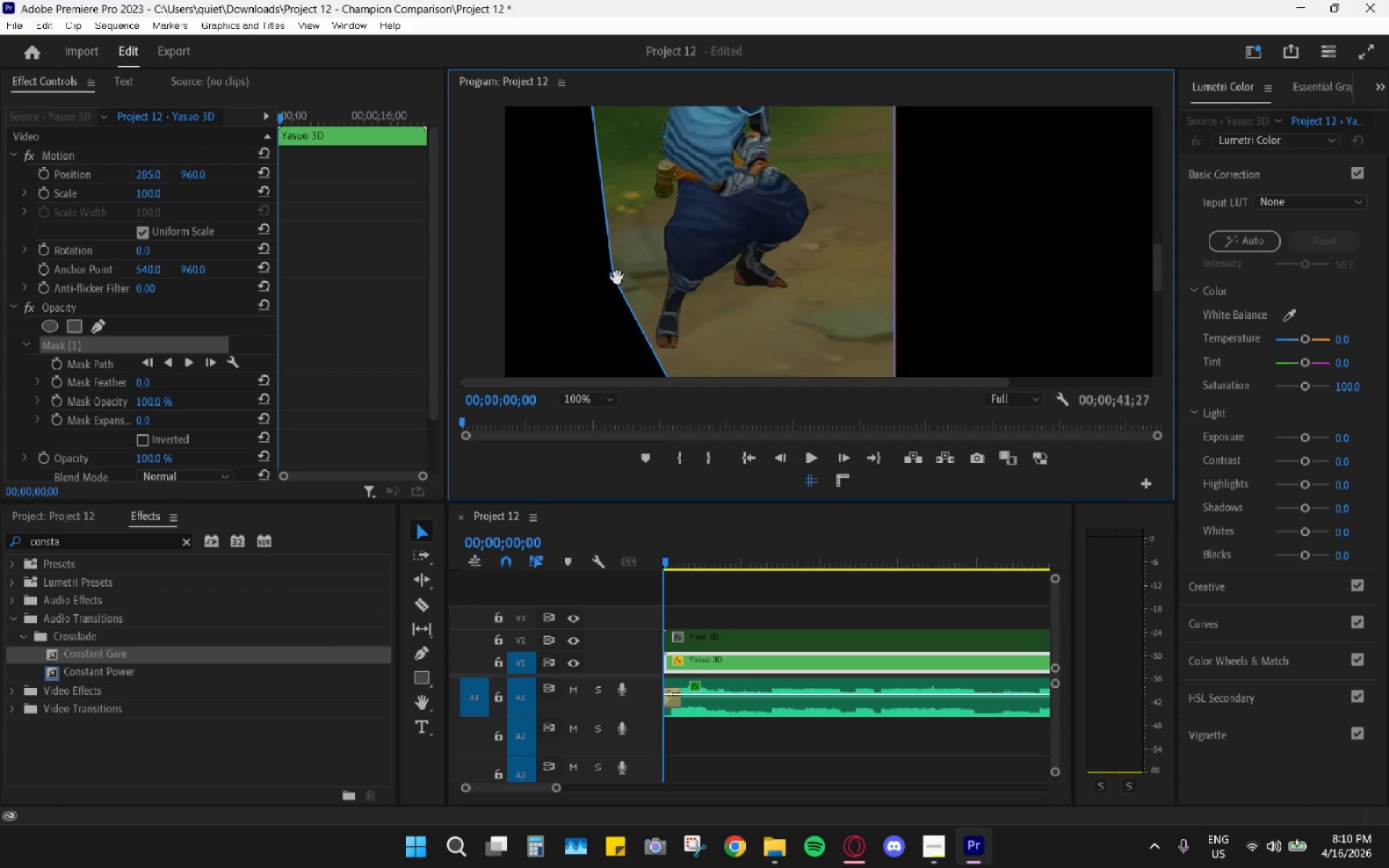 
left_click_drag(start_coordinate=[617, 278], to_coordinate=[506, 369])
 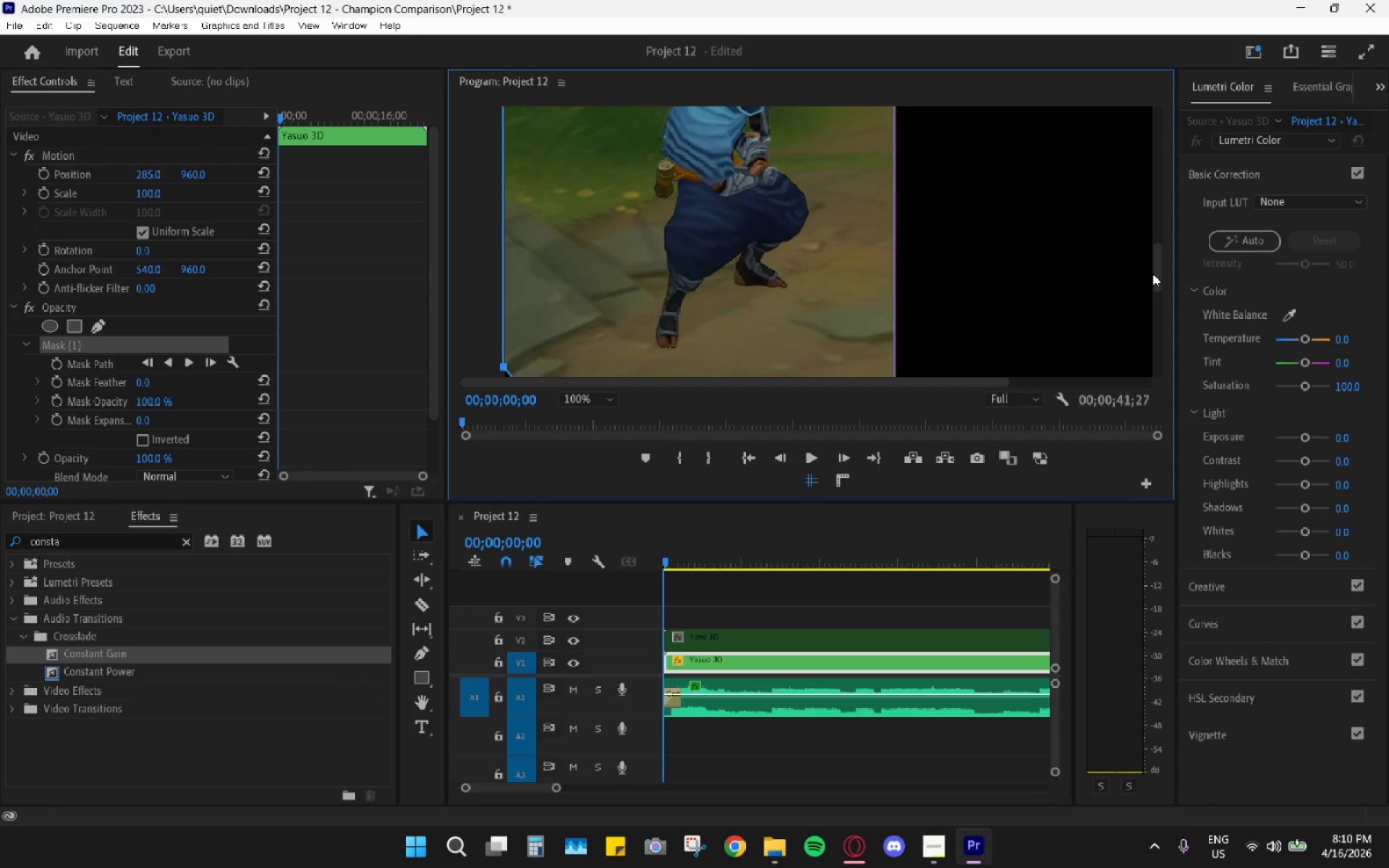 
left_click_drag(start_coordinate=[1155, 274], to_coordinate=[1126, 317])
 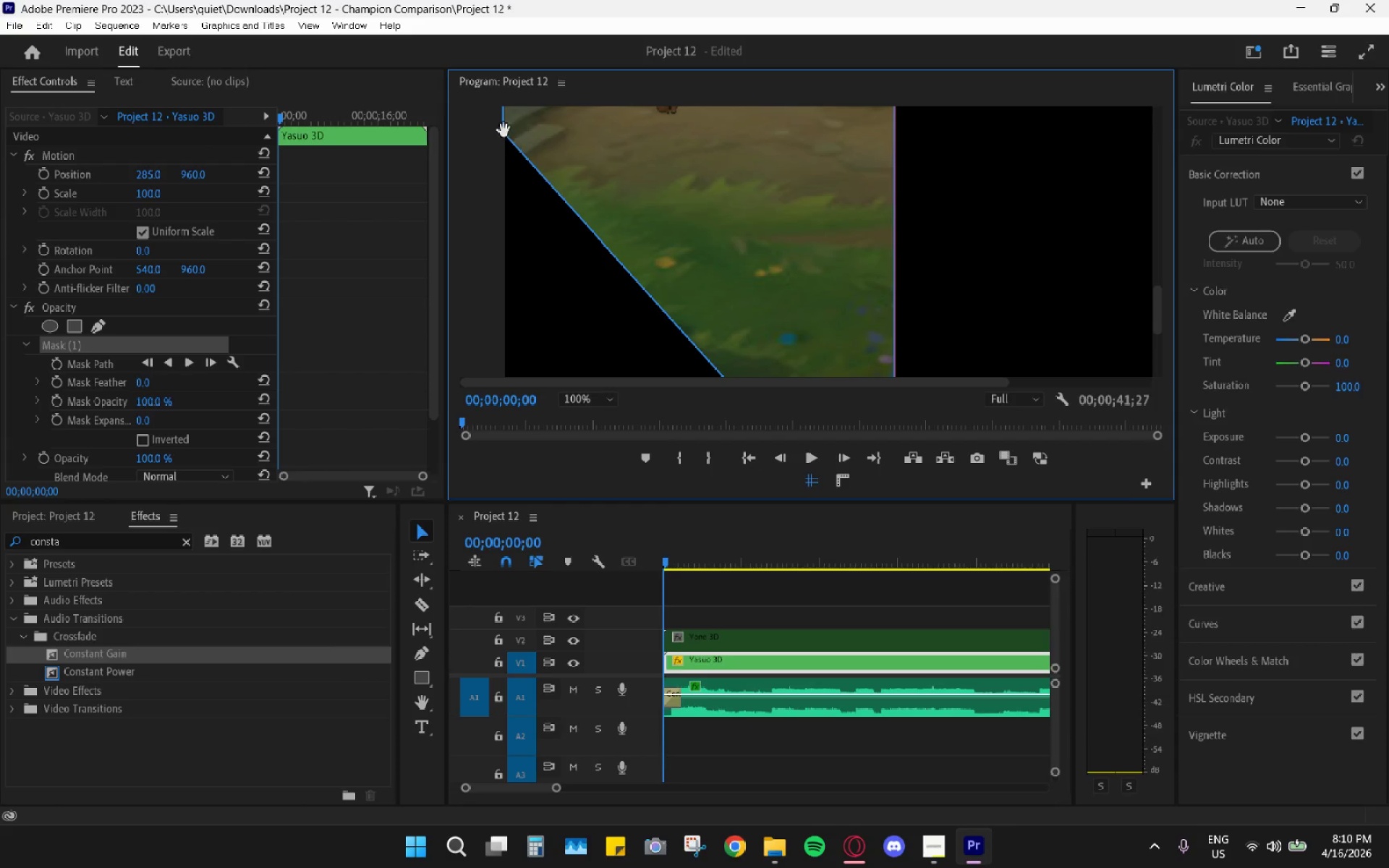 
left_click_drag(start_coordinate=[504, 130], to_coordinate=[504, 372])
 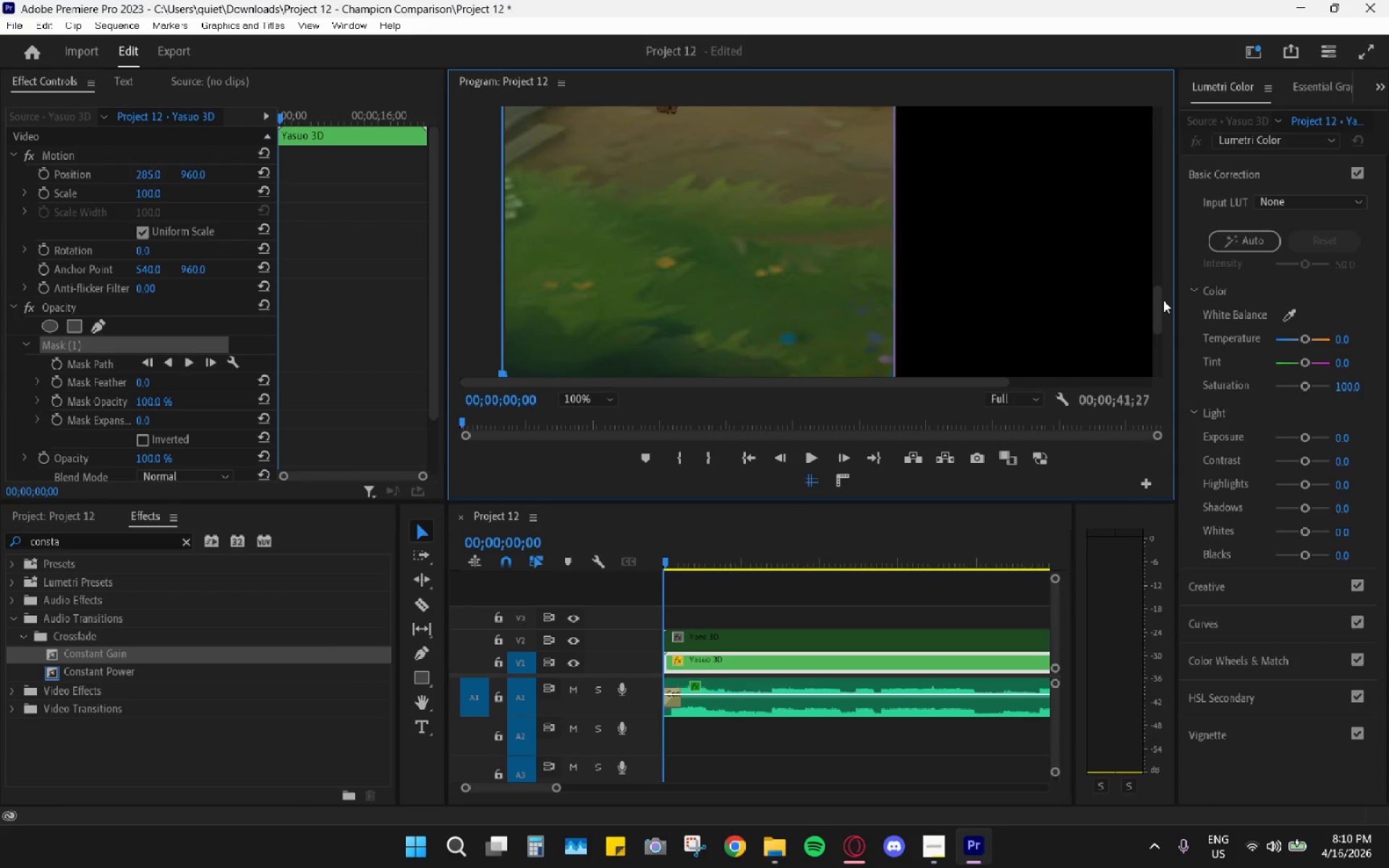 
left_click_drag(start_coordinate=[1156, 304], to_coordinate=[1143, 361])
 